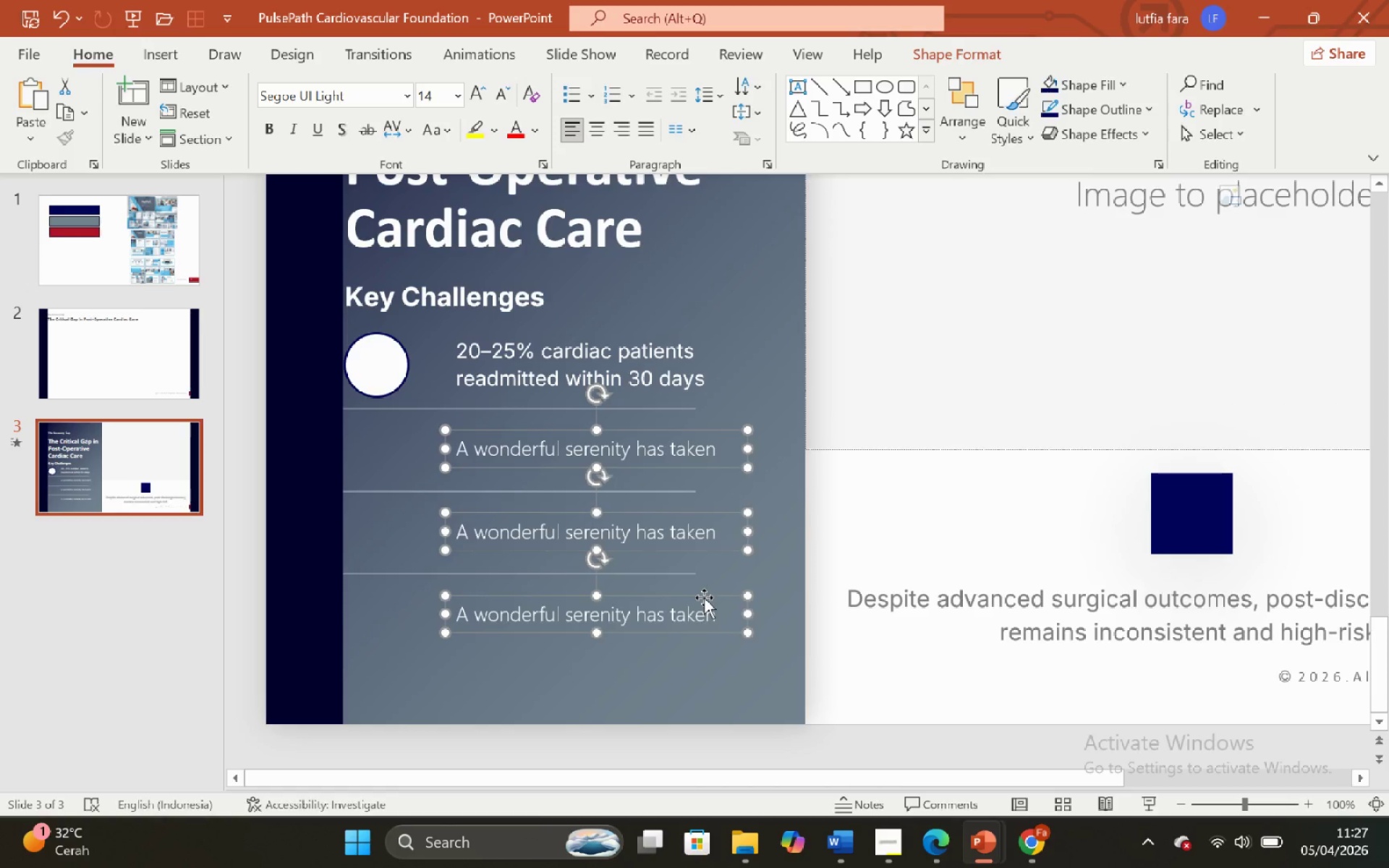 
key(Backspace)
 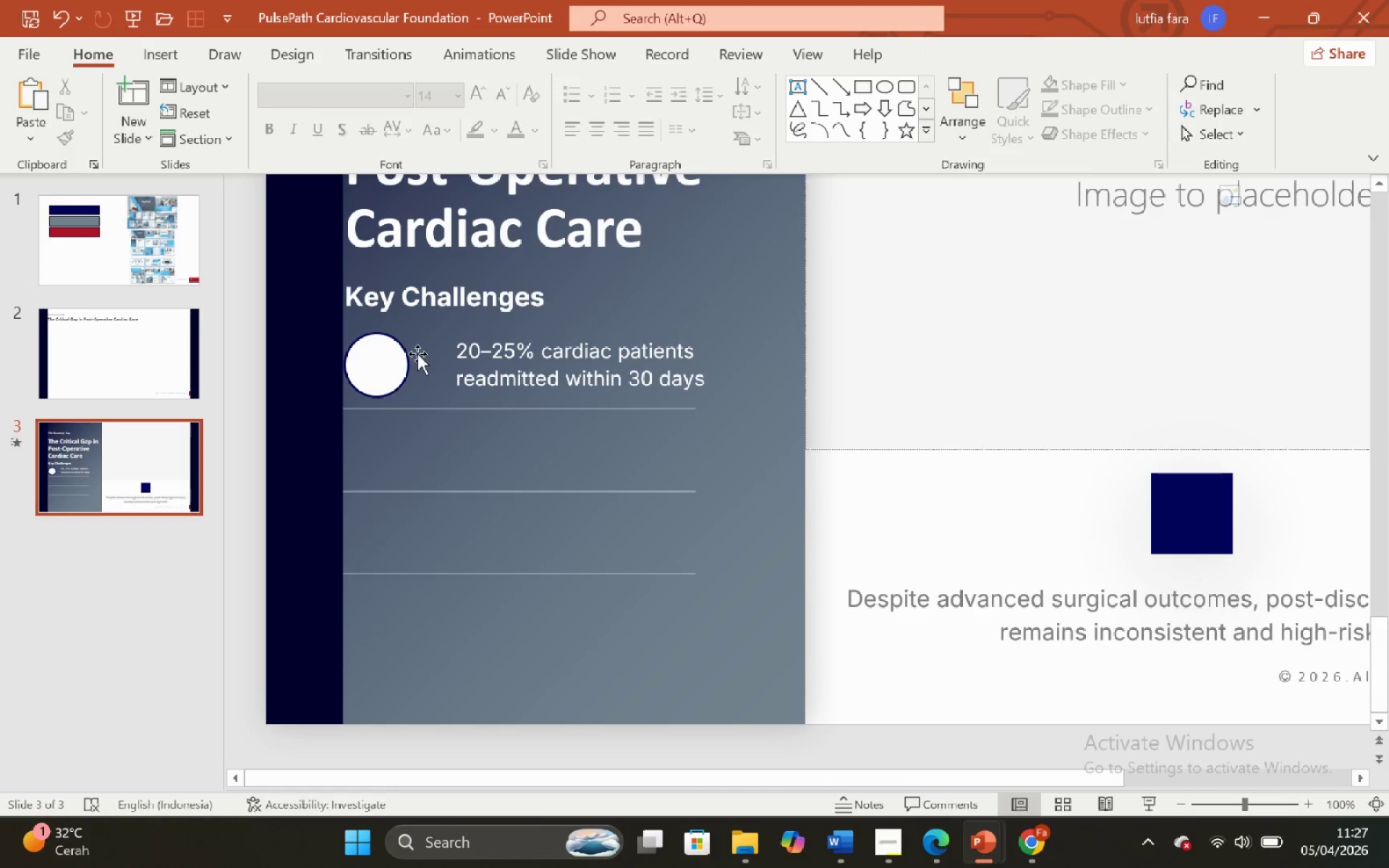 
left_click([401, 356])
 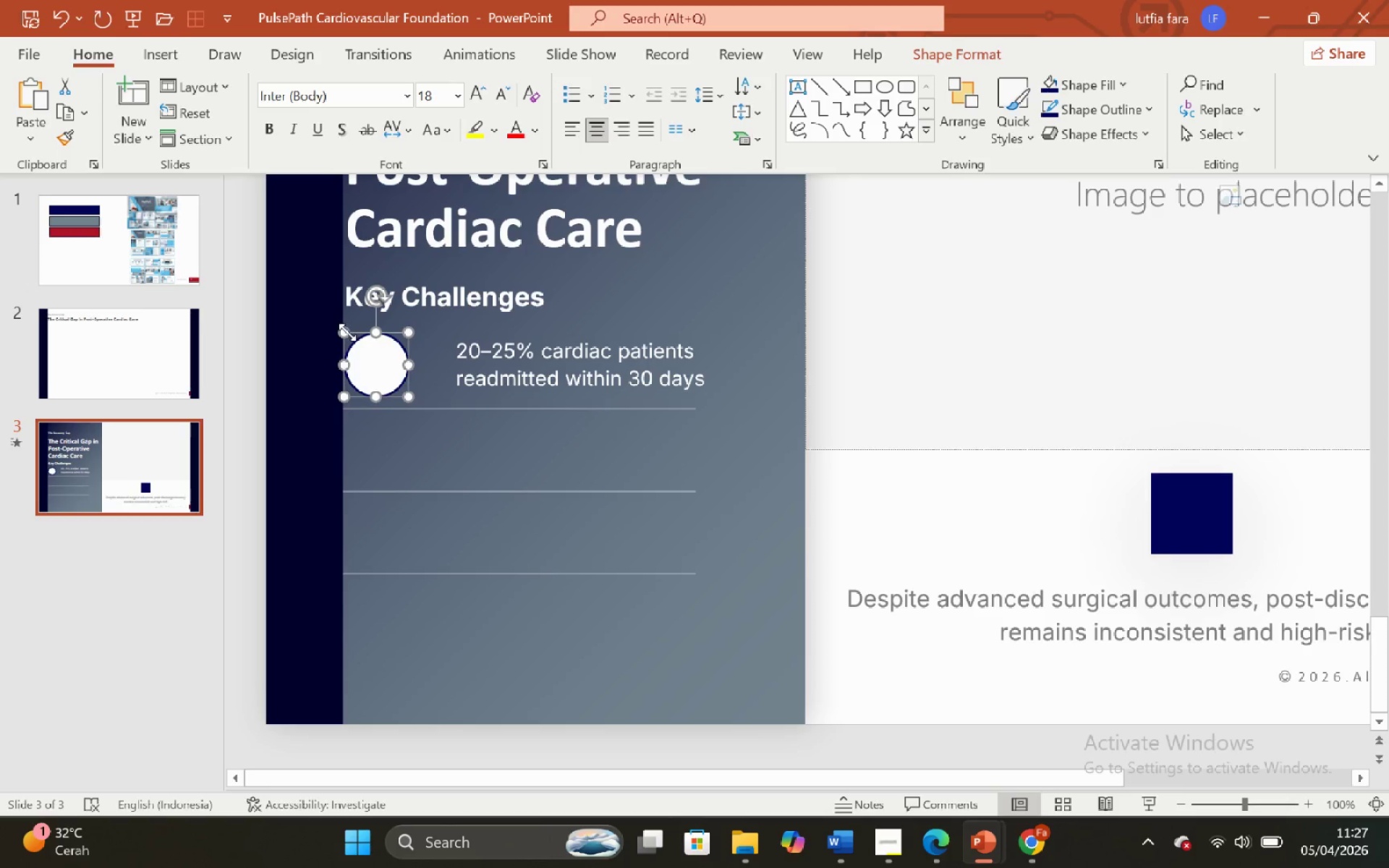 
hold_key(key=ShiftLeft, duration=1.28)
left_click_drag(start_coordinate=[347, 332], to_coordinate=[358, 349])
 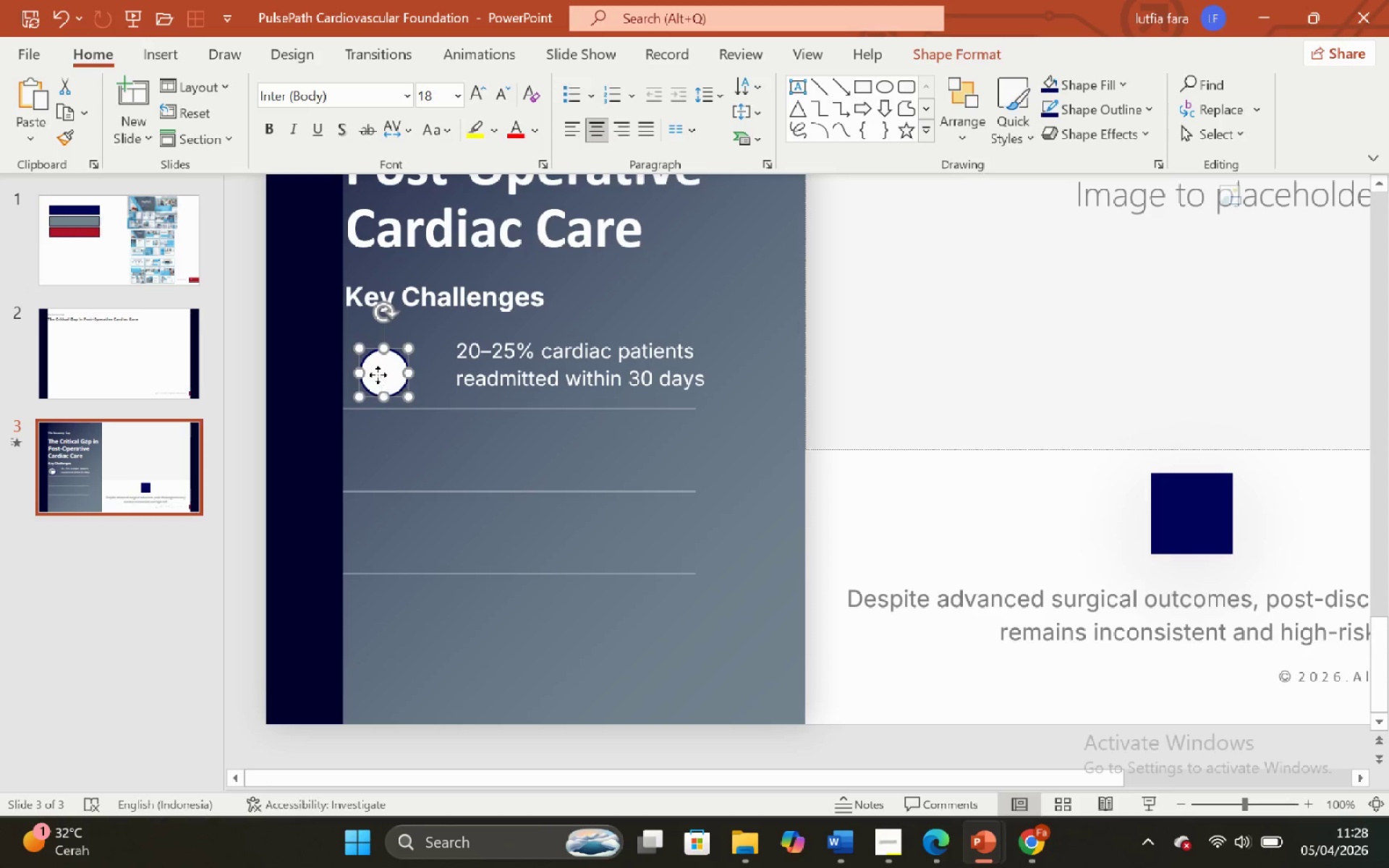 
left_click_drag(start_coordinate=[378, 375], to_coordinate=[472, 366])
 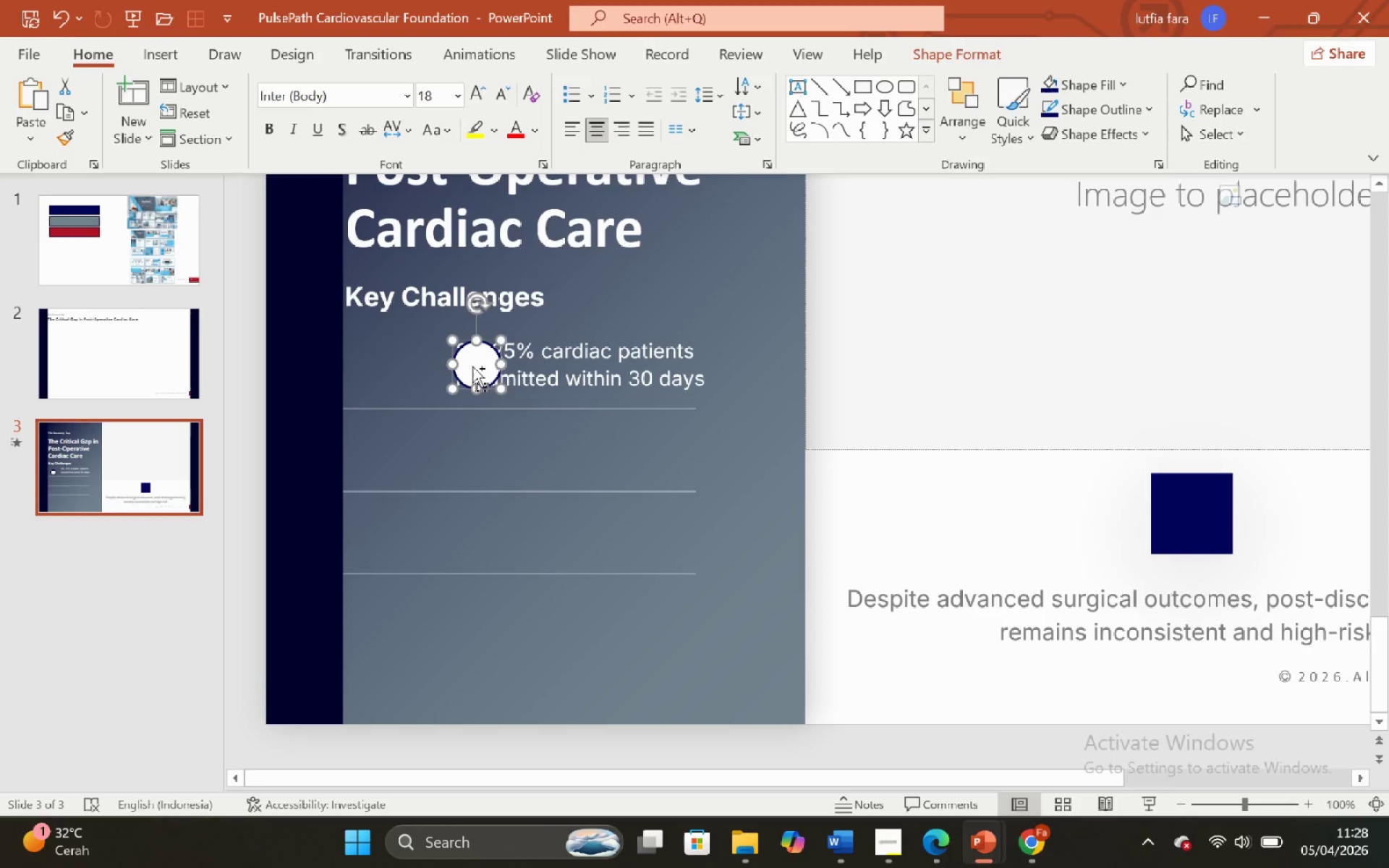 
key(Control+Z)
 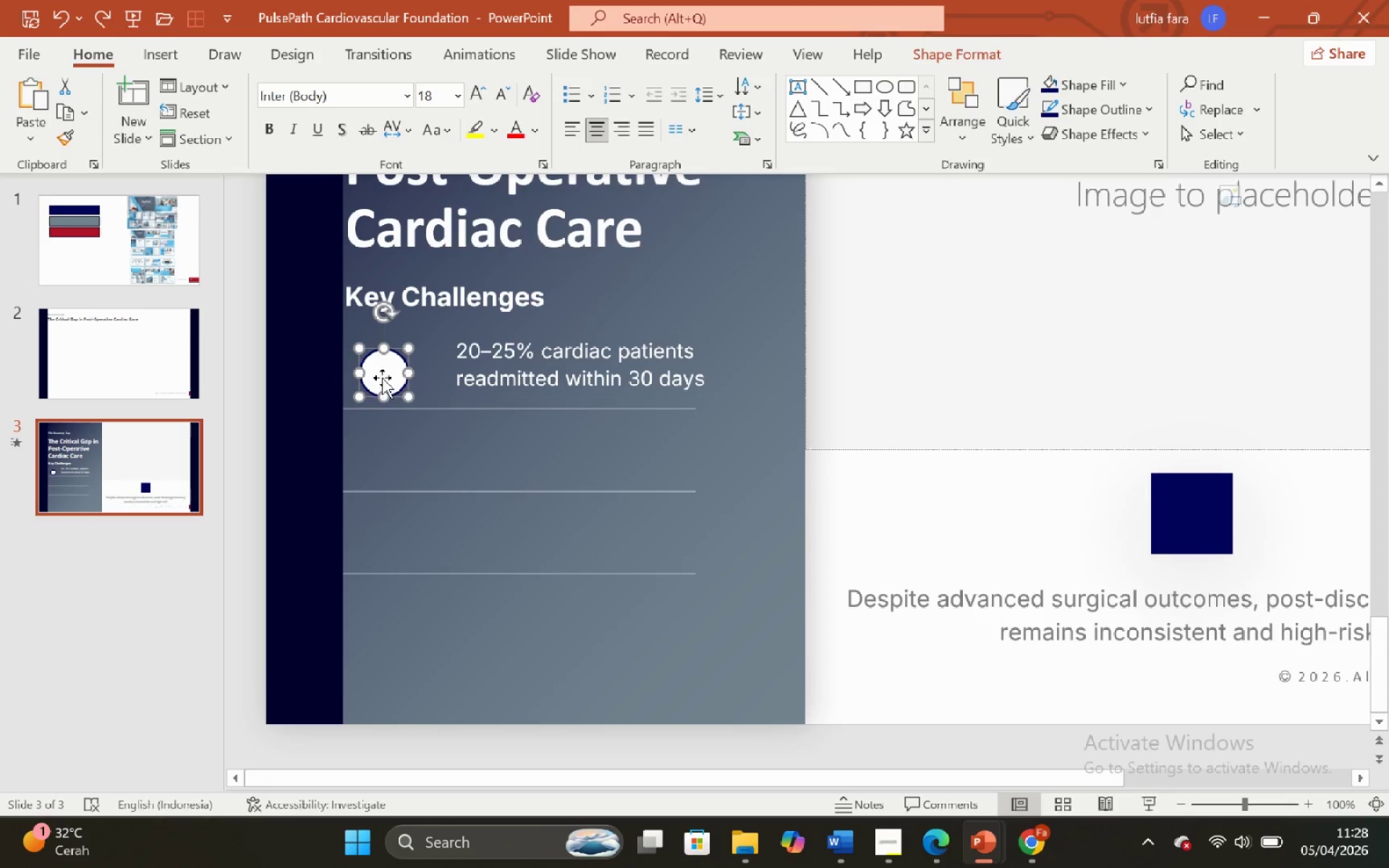 
left_click_drag(start_coordinate=[382, 378], to_coordinate=[365, 379])
 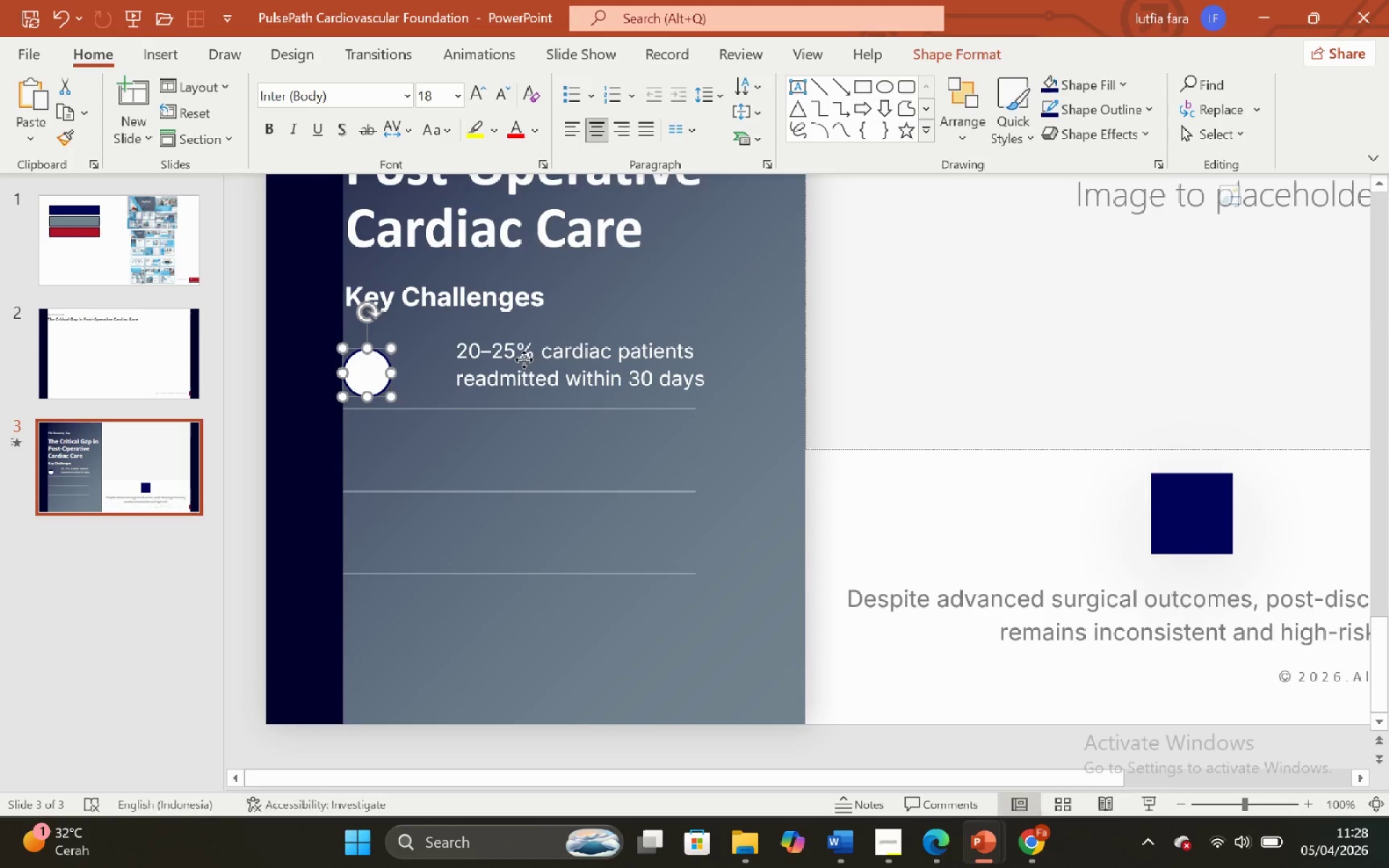 
hold_key(key=ShiftLeft, duration=1.36)
 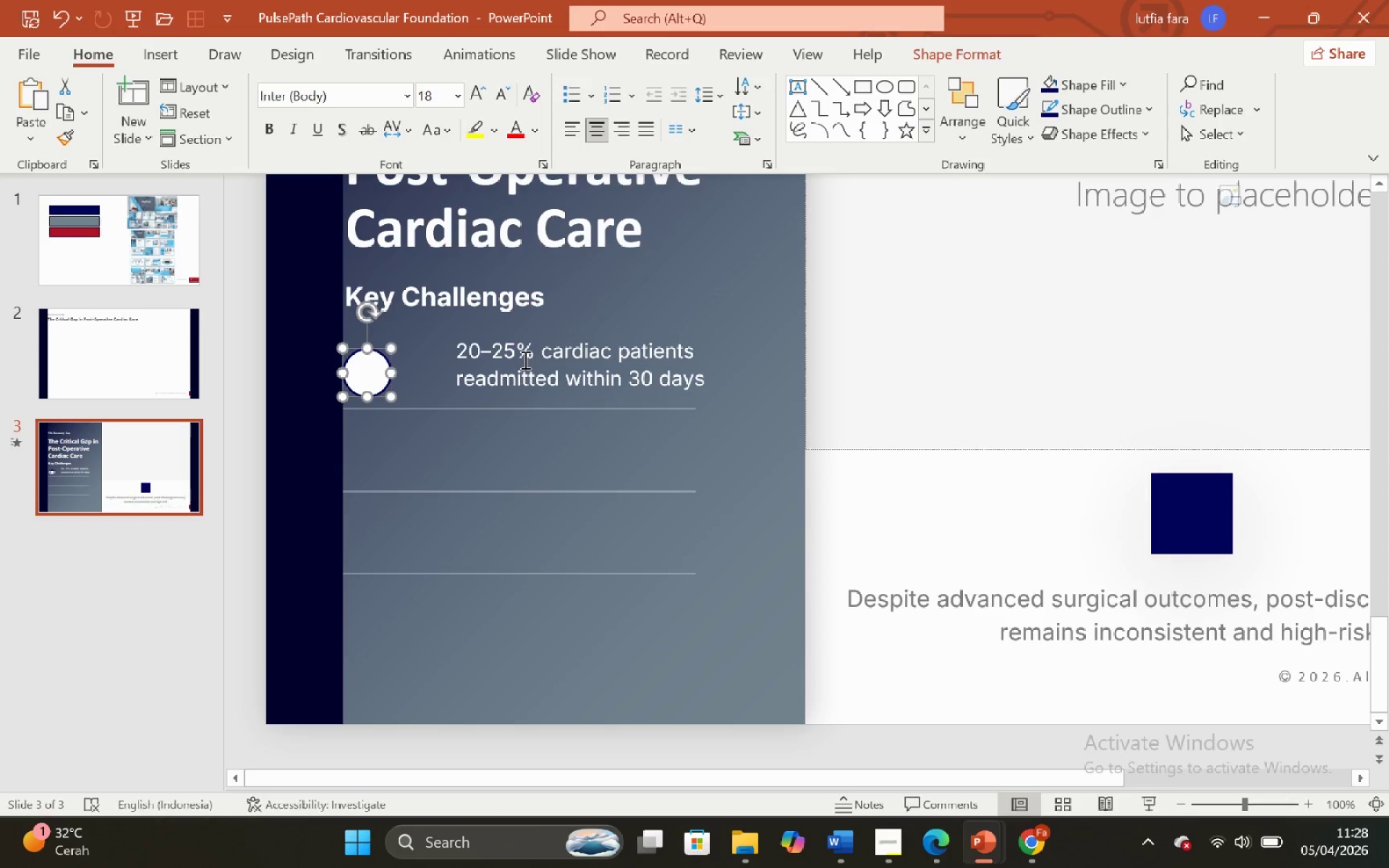 
hold_key(key=ShiftLeft, duration=0.55)
left_click([524, 359])
 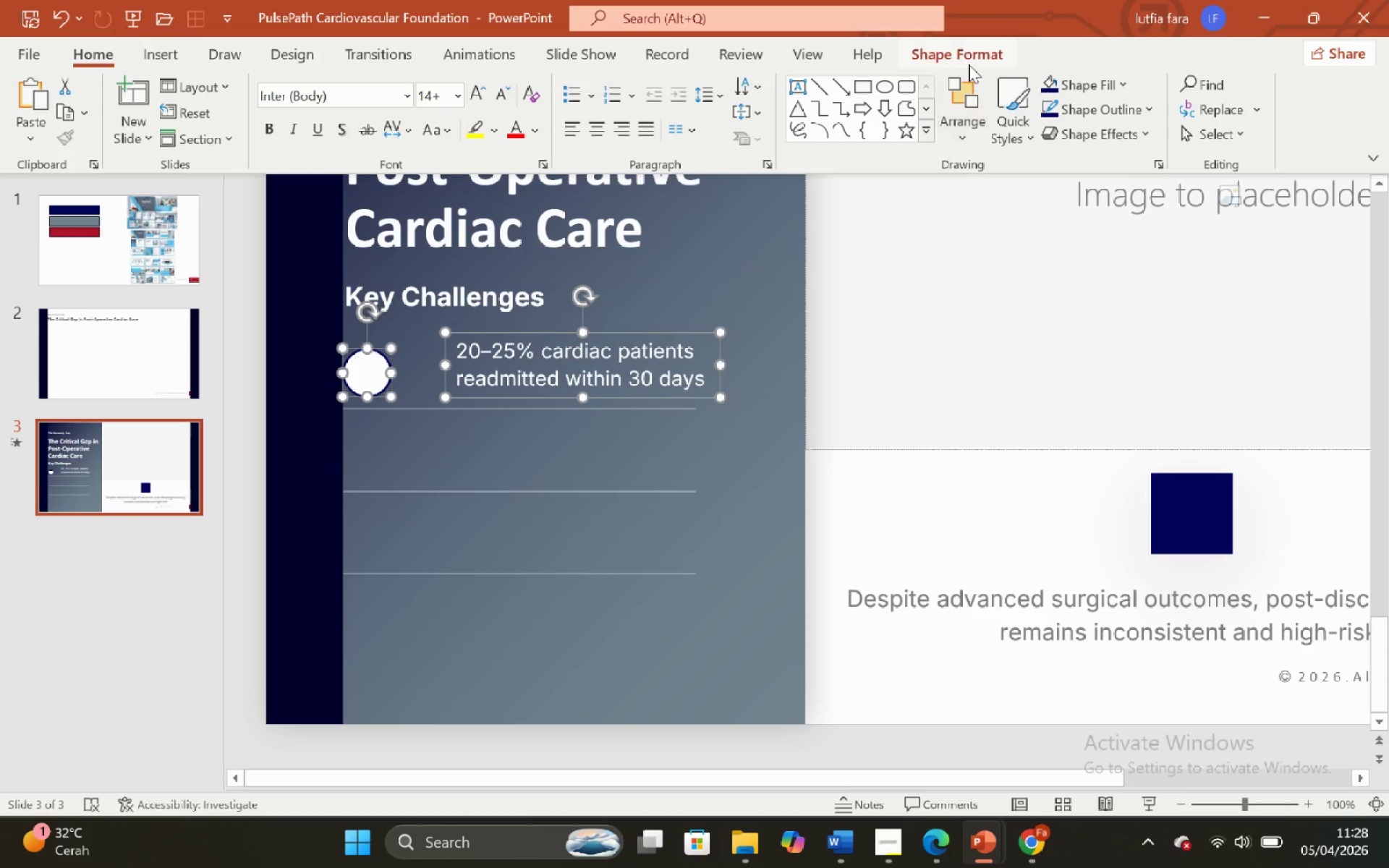 
left_click([969, 62])
 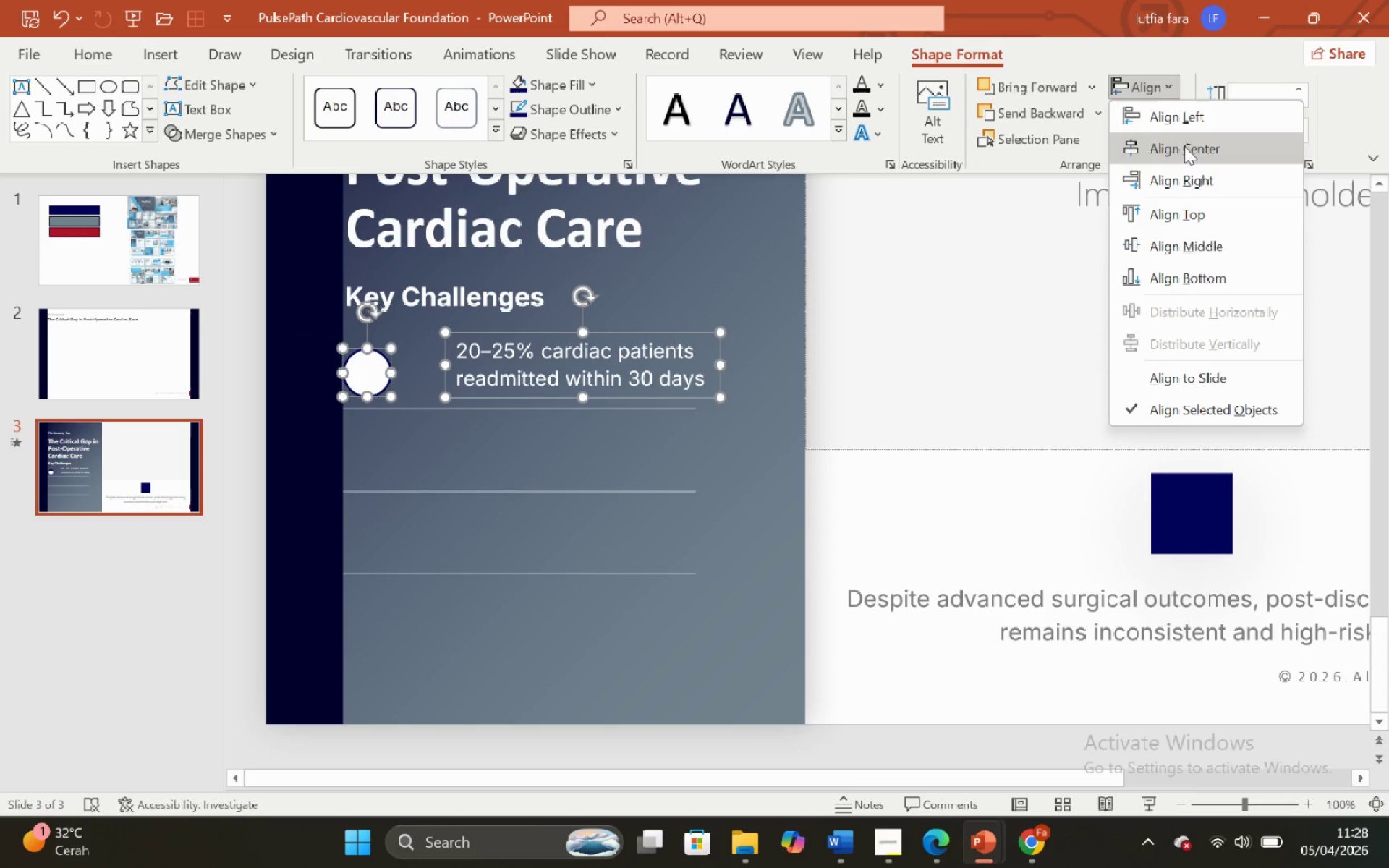 
left_click([1202, 250])
 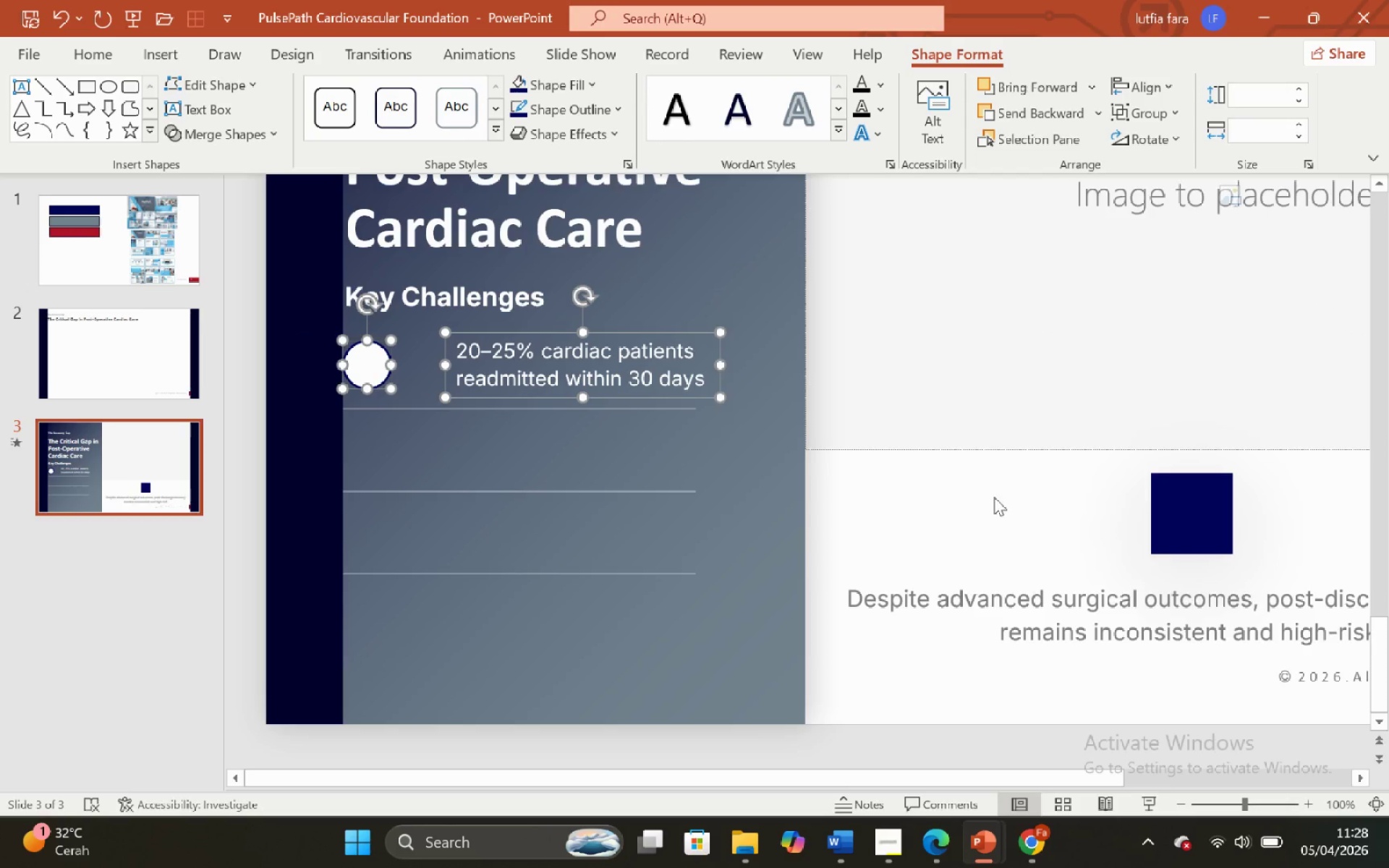 
left_click([968, 514])
 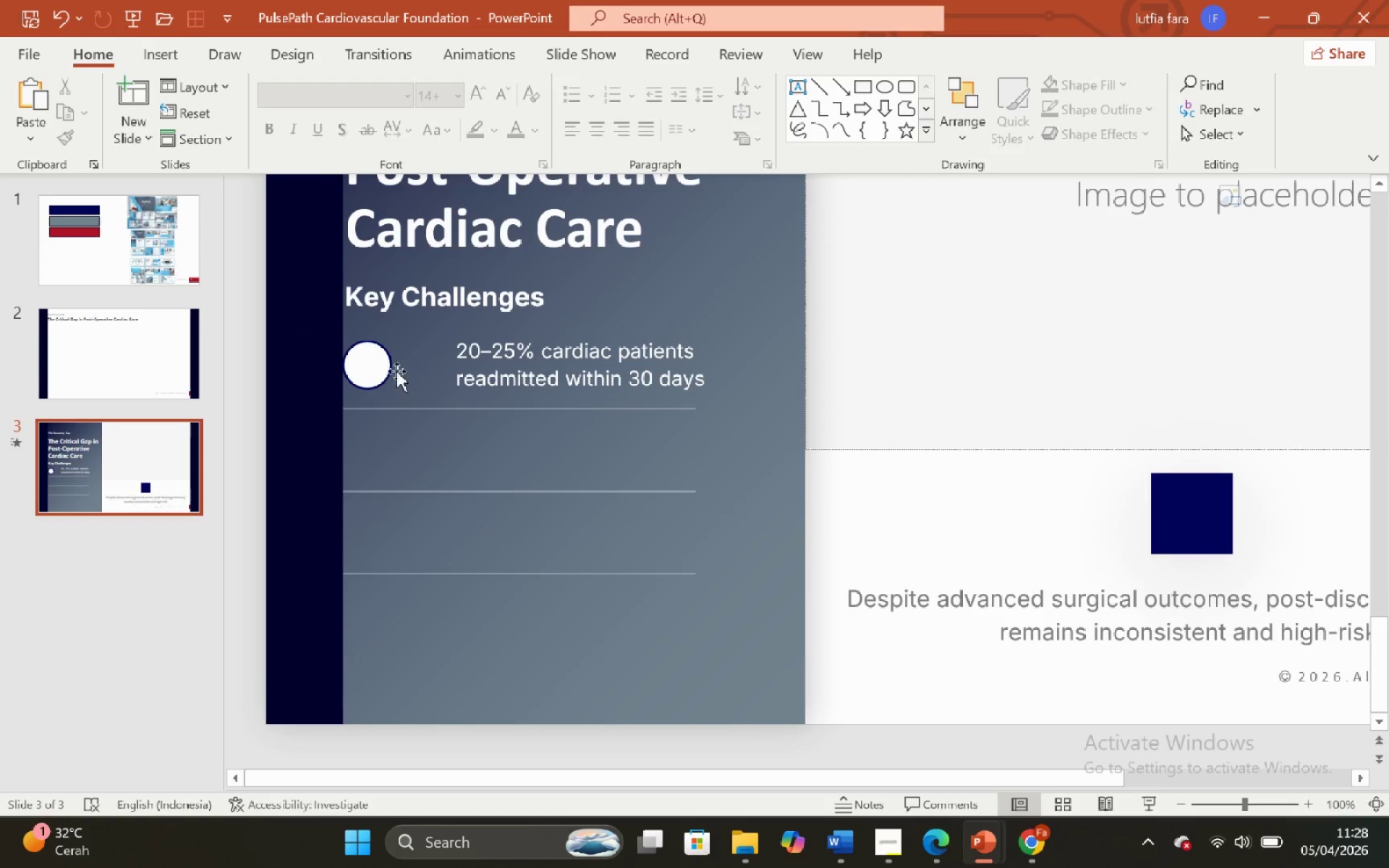 
left_click([381, 362])
 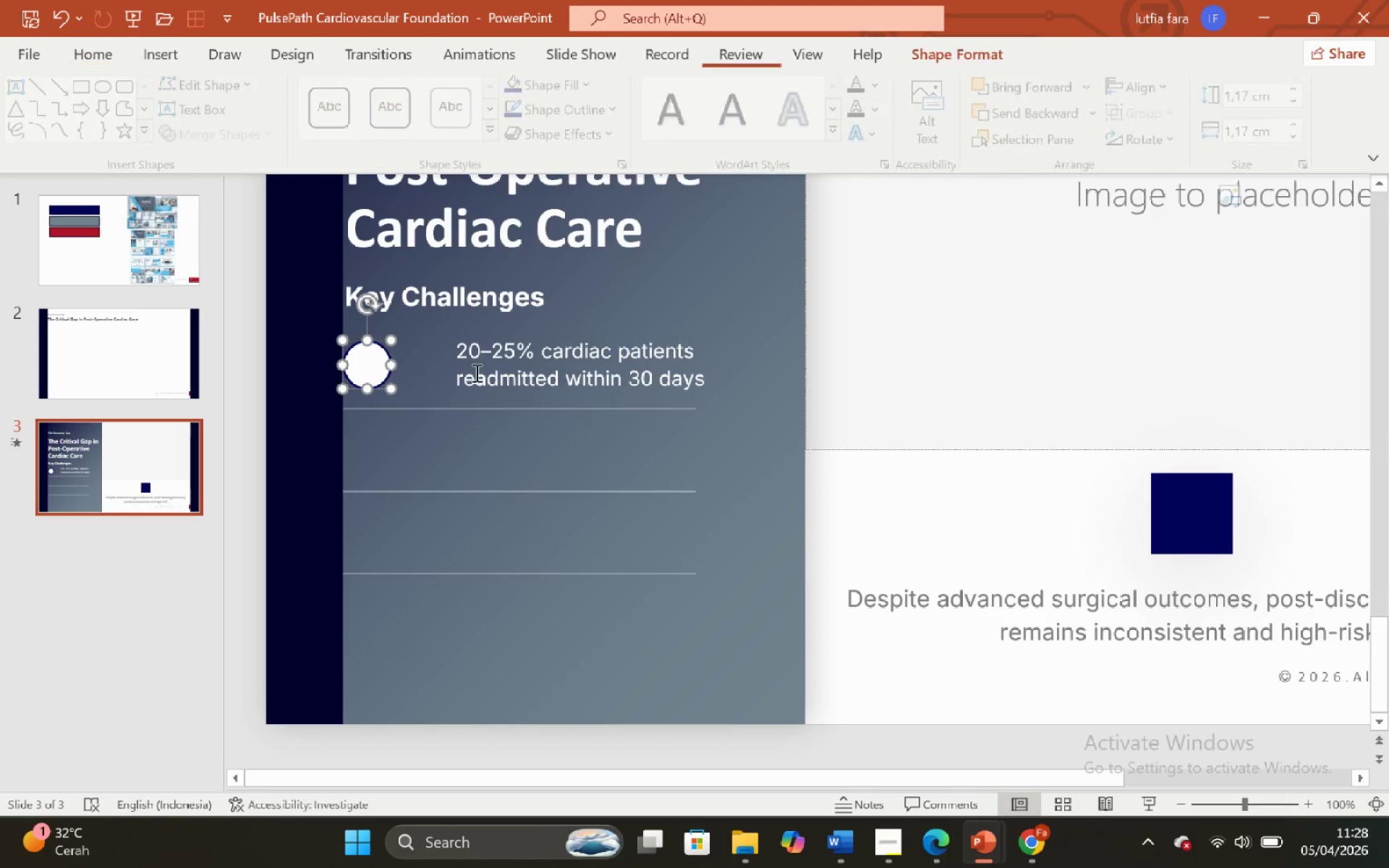 
hold_key(key=ShiftLeft, duration=0.5)
left_click([532, 375])
 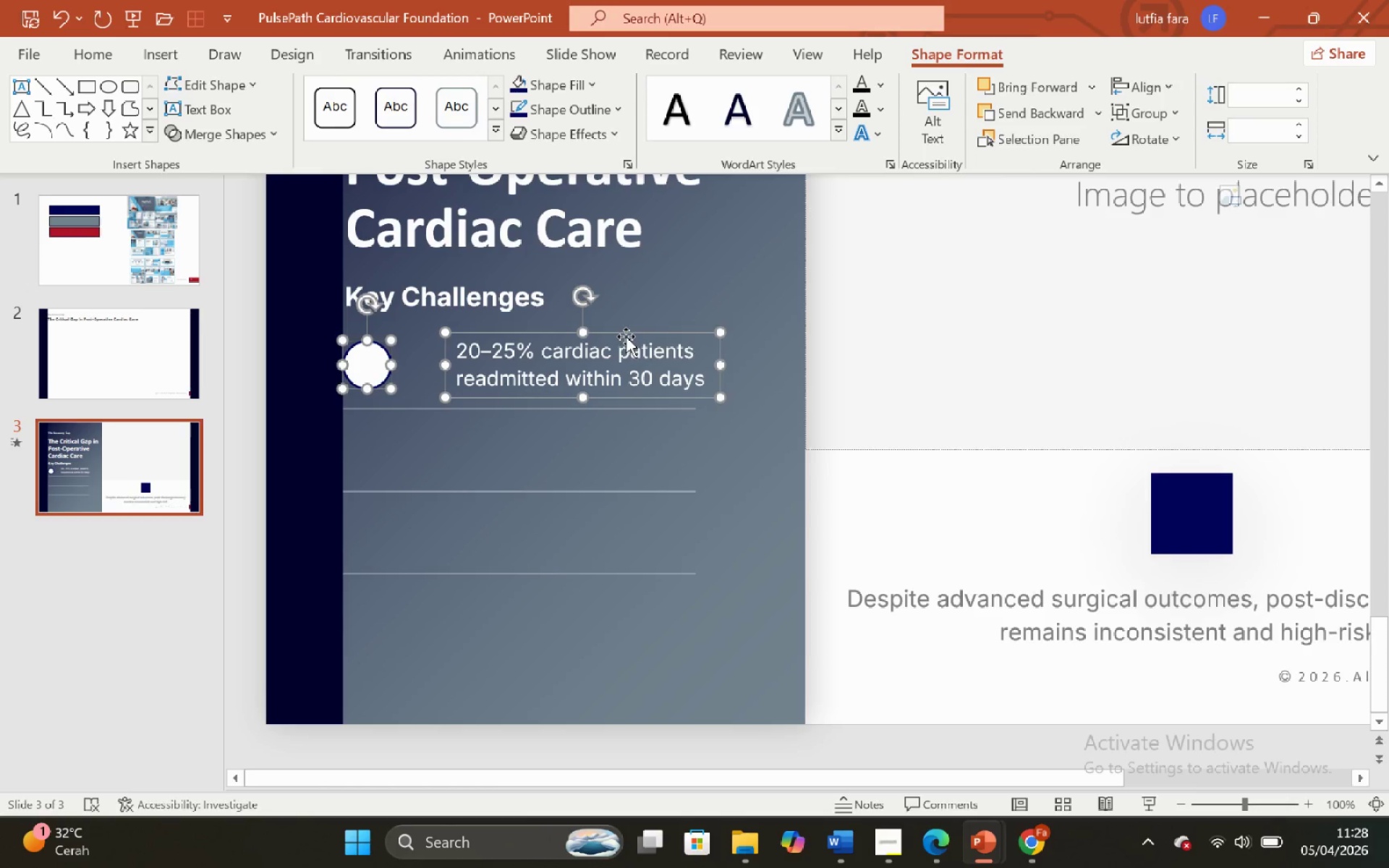 
hold_key(key=ShiftLeft, duration=8.25)
hold_key(key=ControlLeft, duration=3.56)
left_click_drag(start_coordinate=[624, 335], to_coordinate=[632, 421])
 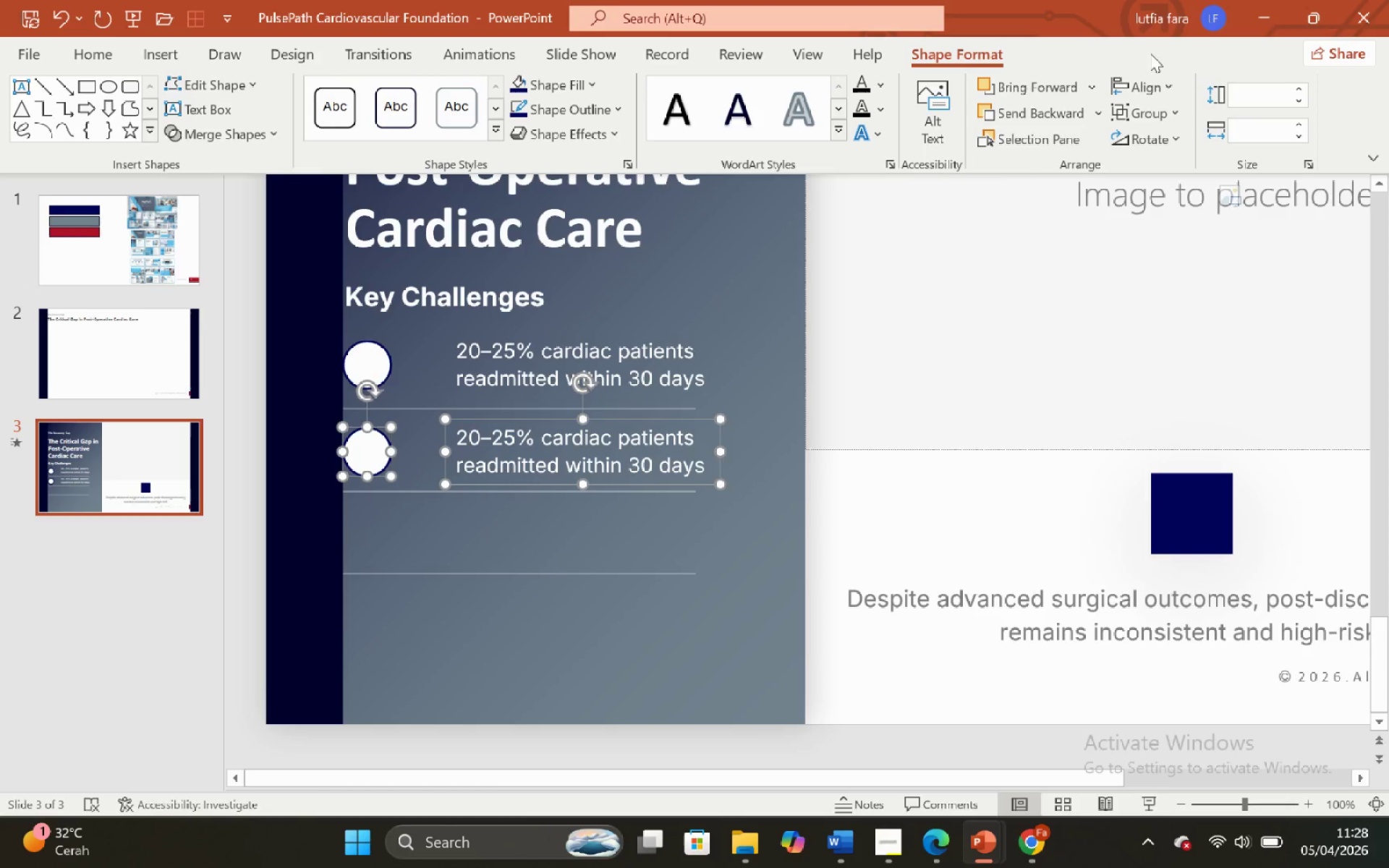 
left_click([1136, 93])
 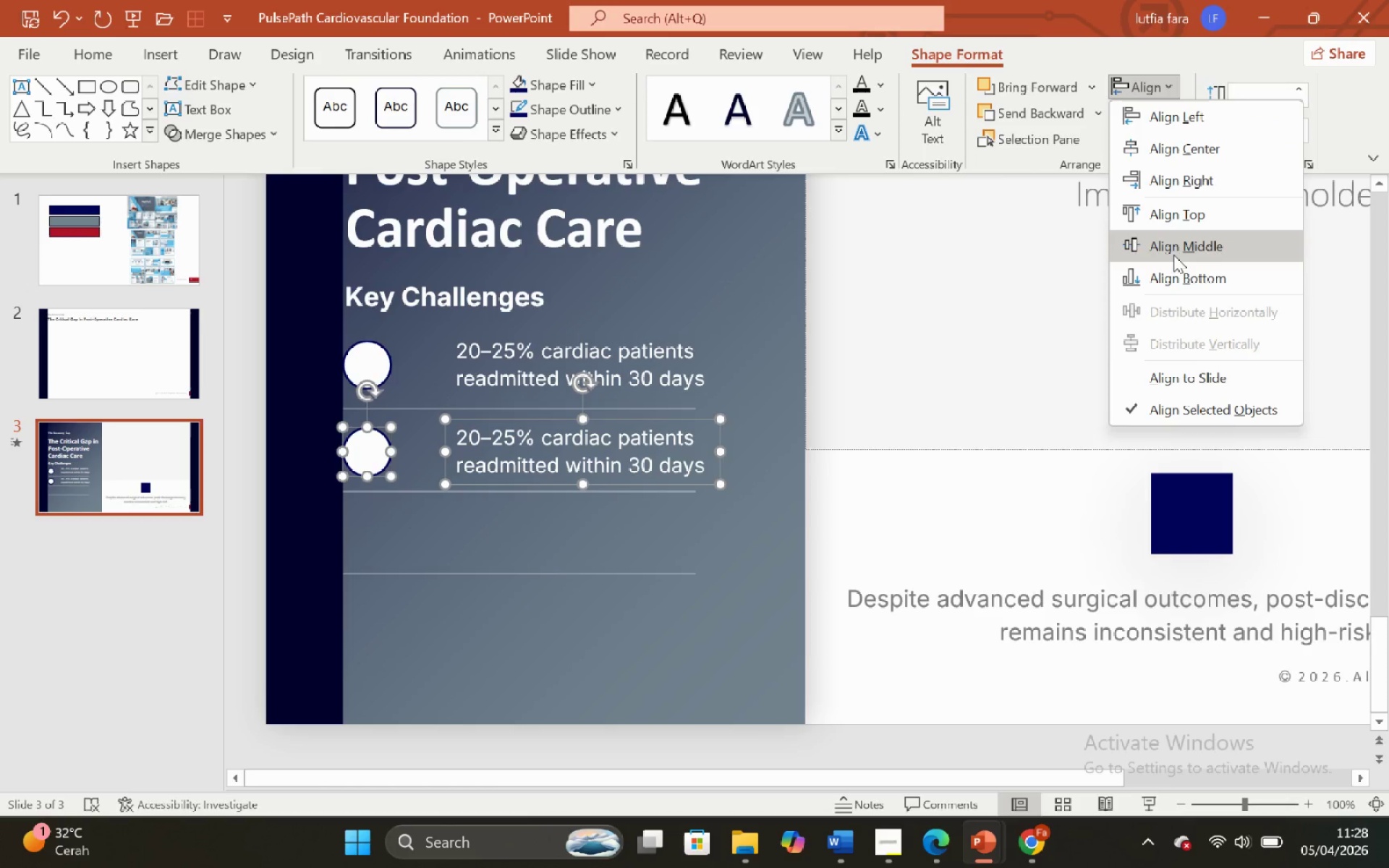 
left_click([1173, 255])
 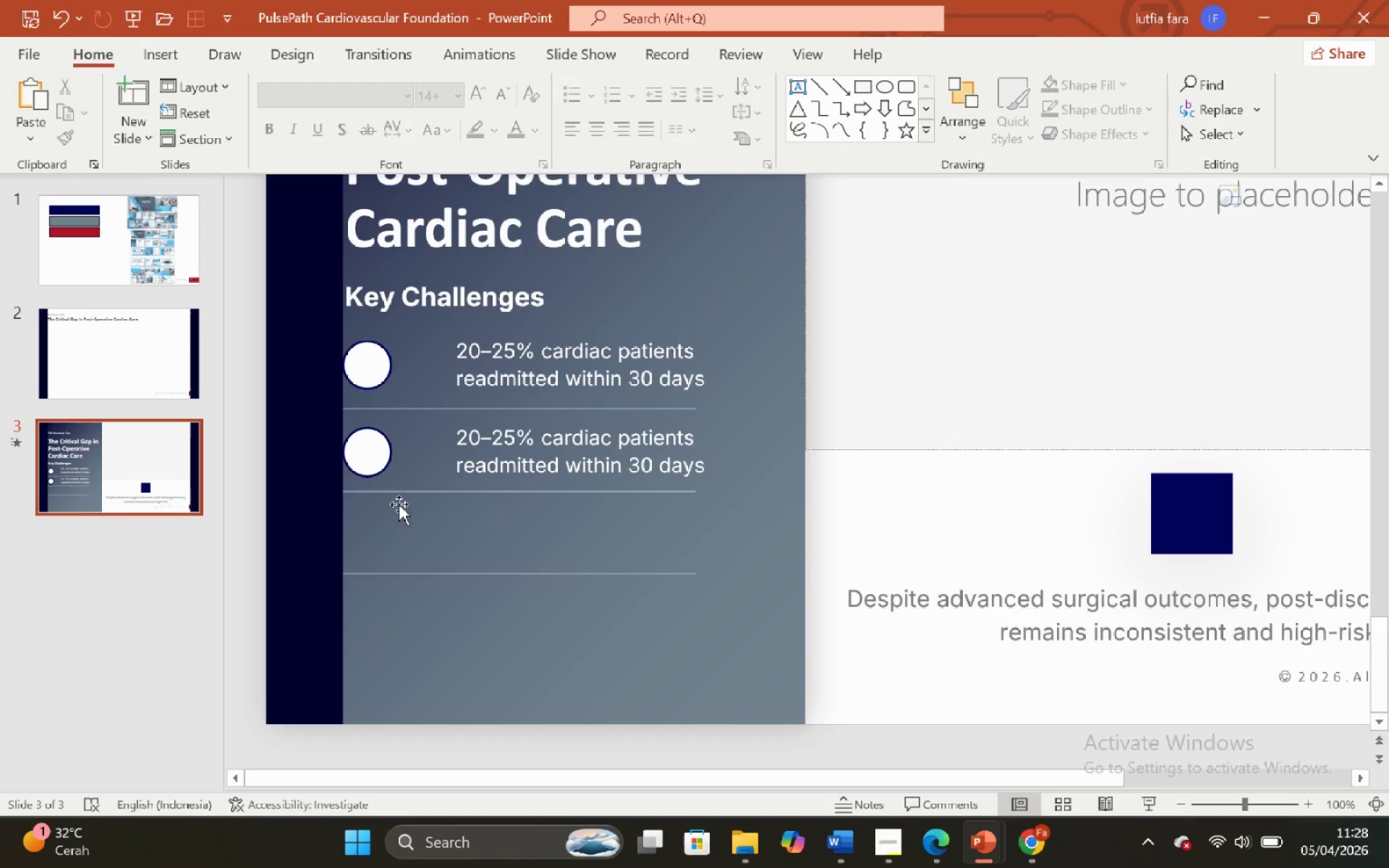 
left_click([388, 459])
 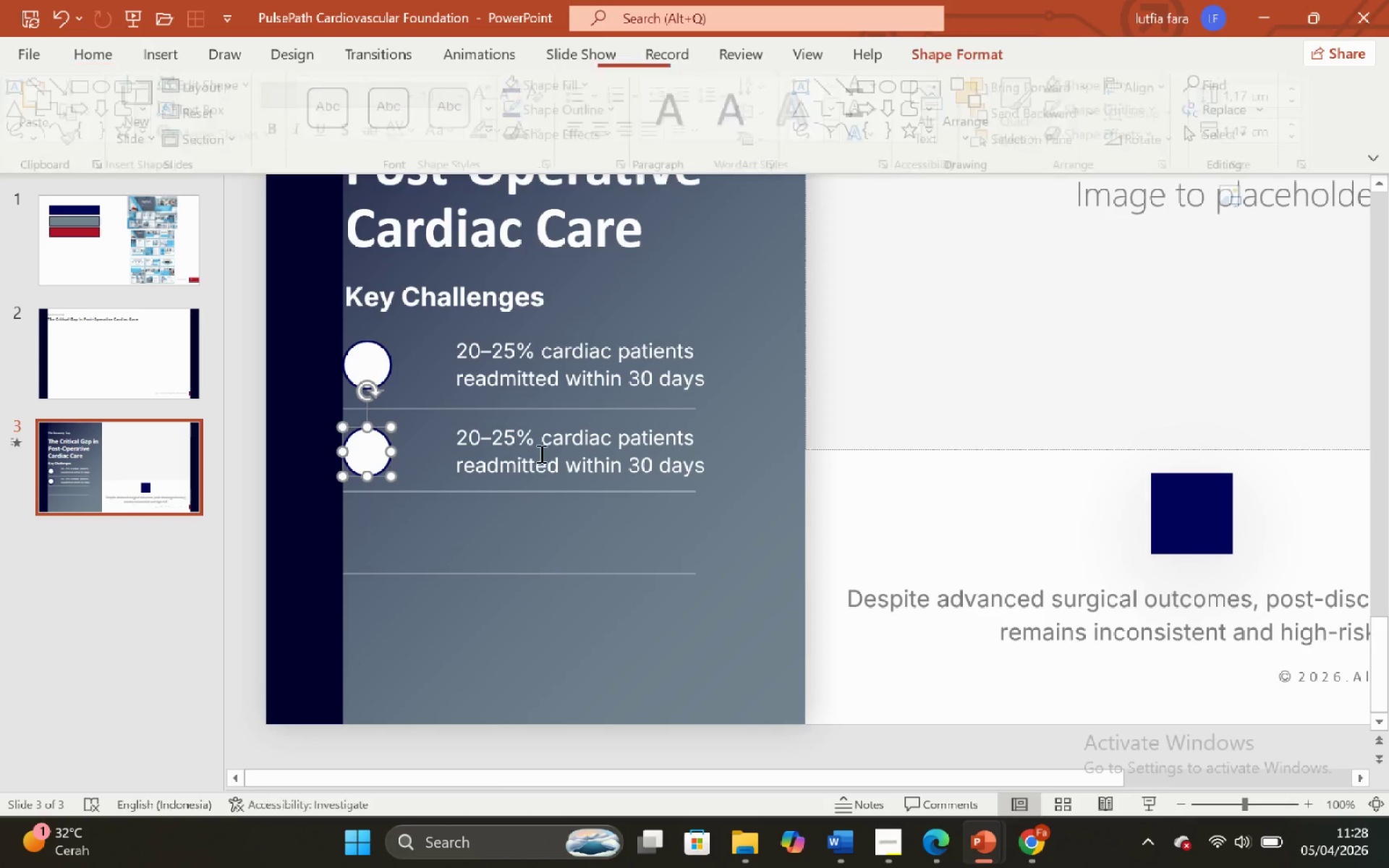 
hold_key(key=ShiftLeft, duration=0.44)
double_click([540, 454])
 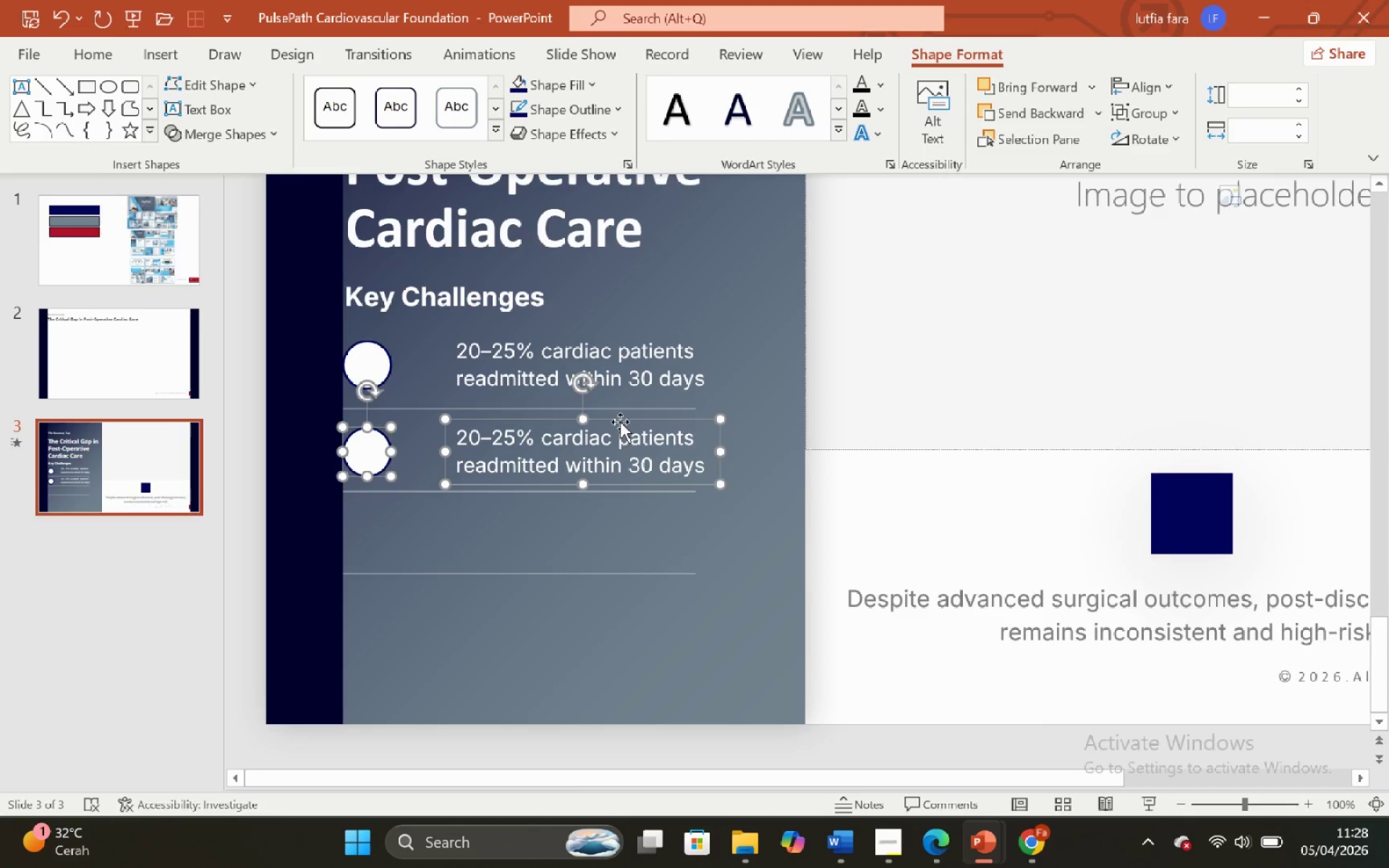 
hold_key(key=ShiftLeft, duration=1.62)
 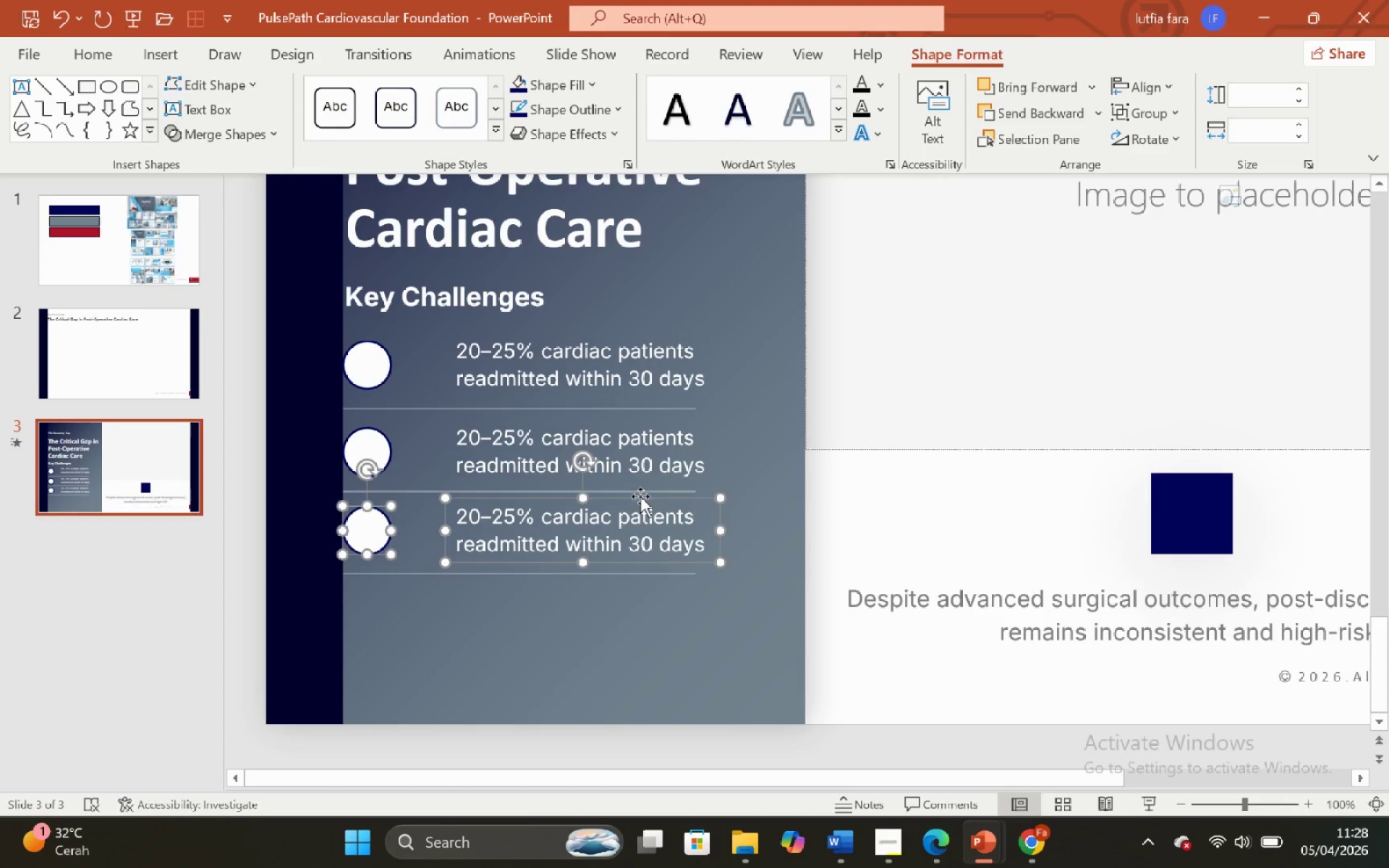 
hold_key(key=ControlLeft, duration=1.58)
 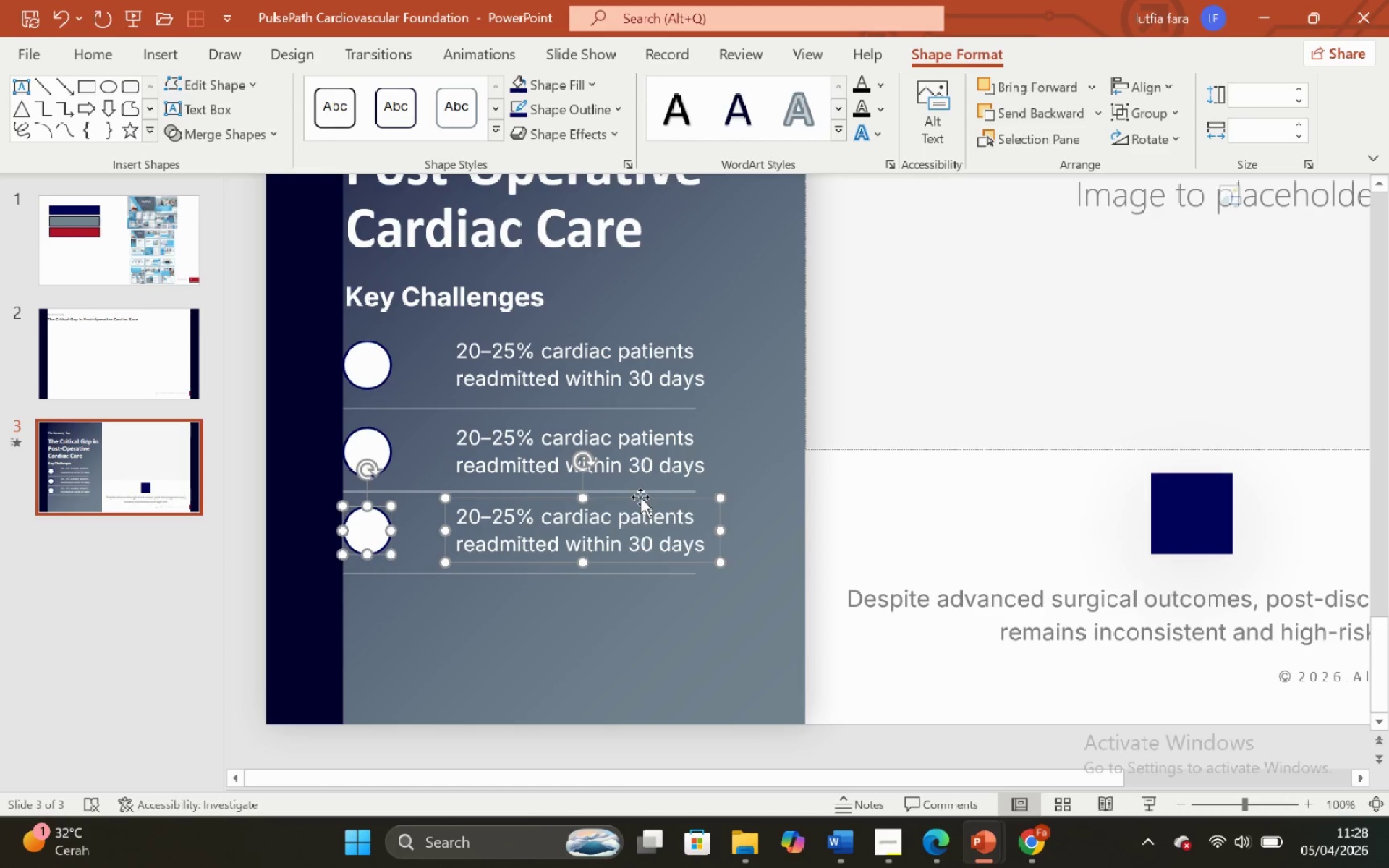 
hold_key(key=ShiftLeft, duration=2.97)
hold_key(key=ControlLeft, duration=2.95)
left_click_drag(start_coordinate=[640, 498], to_coordinate=[650, 580])
 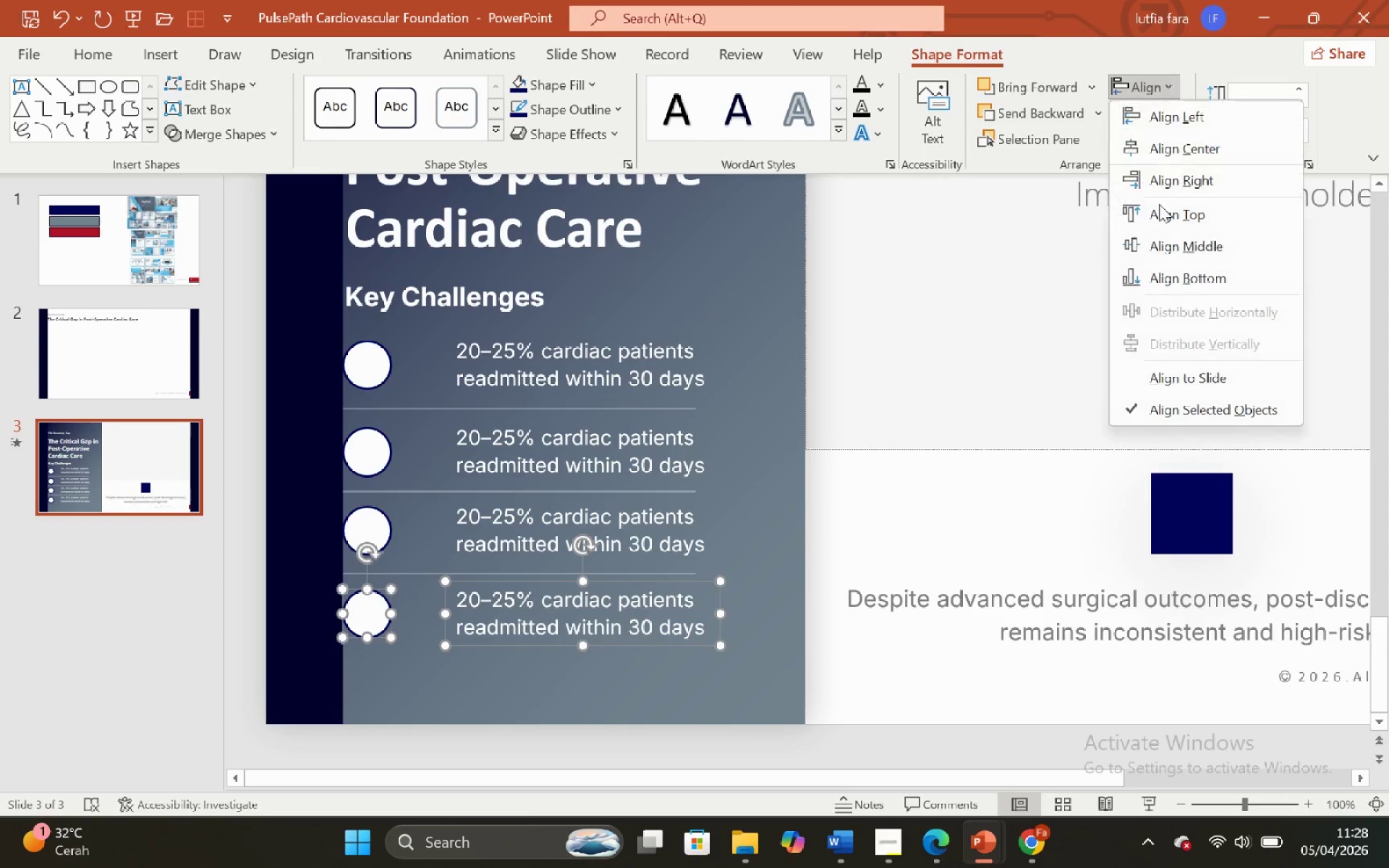 
left_click([1165, 240])
 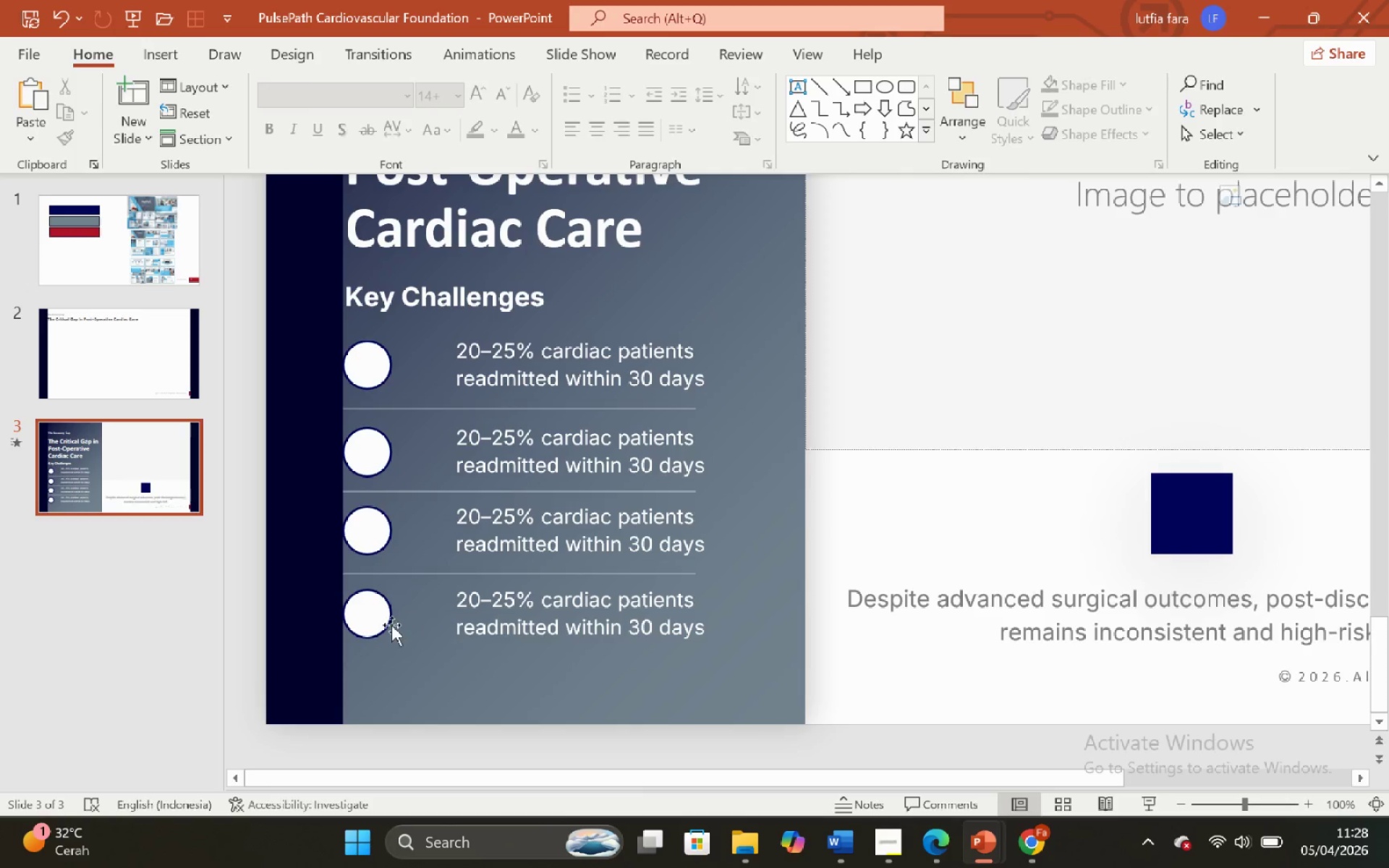 
left_click([359, 516])
 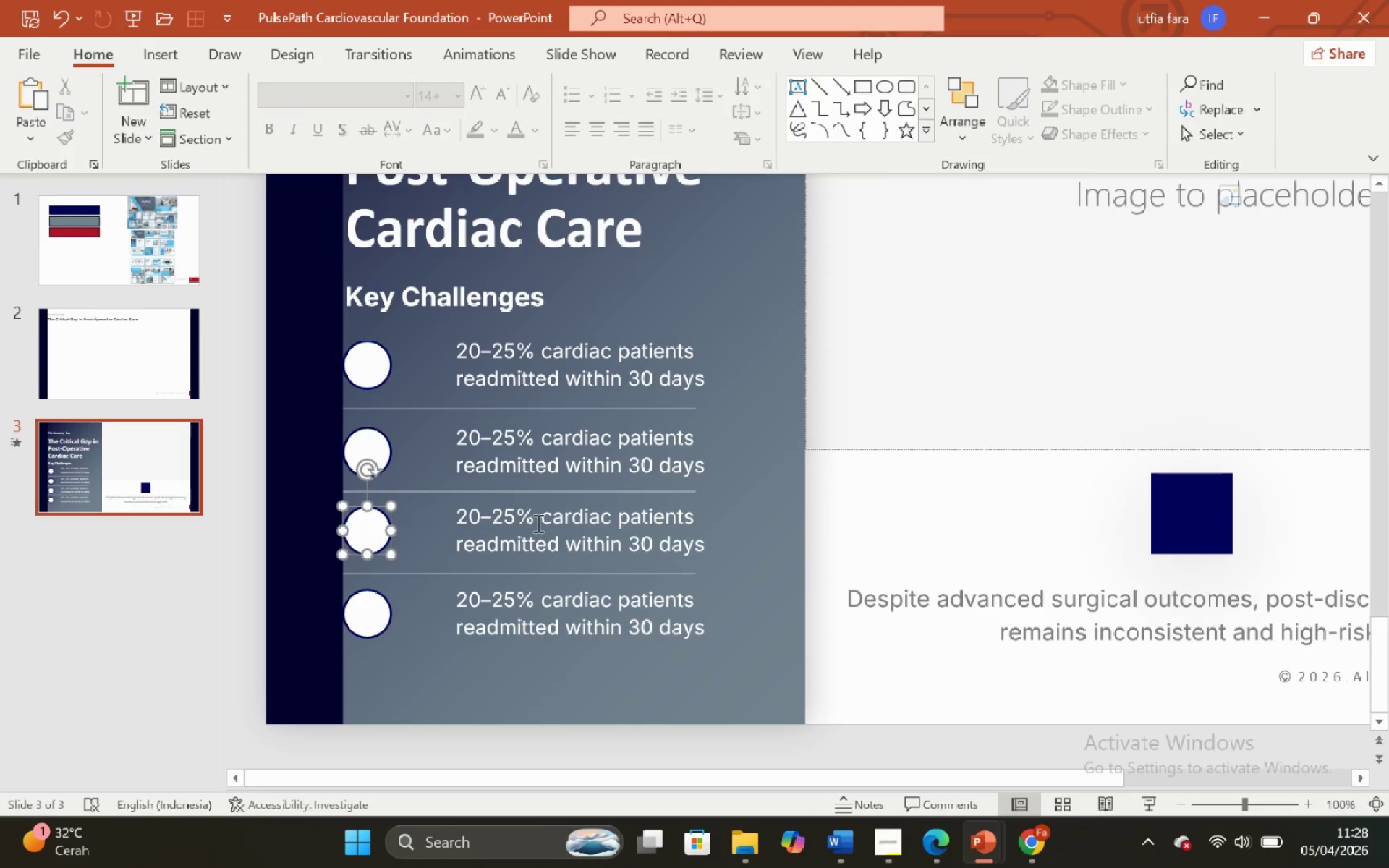 
hold_key(key=ShiftLeft, duration=0.42)
left_click([565, 516])
 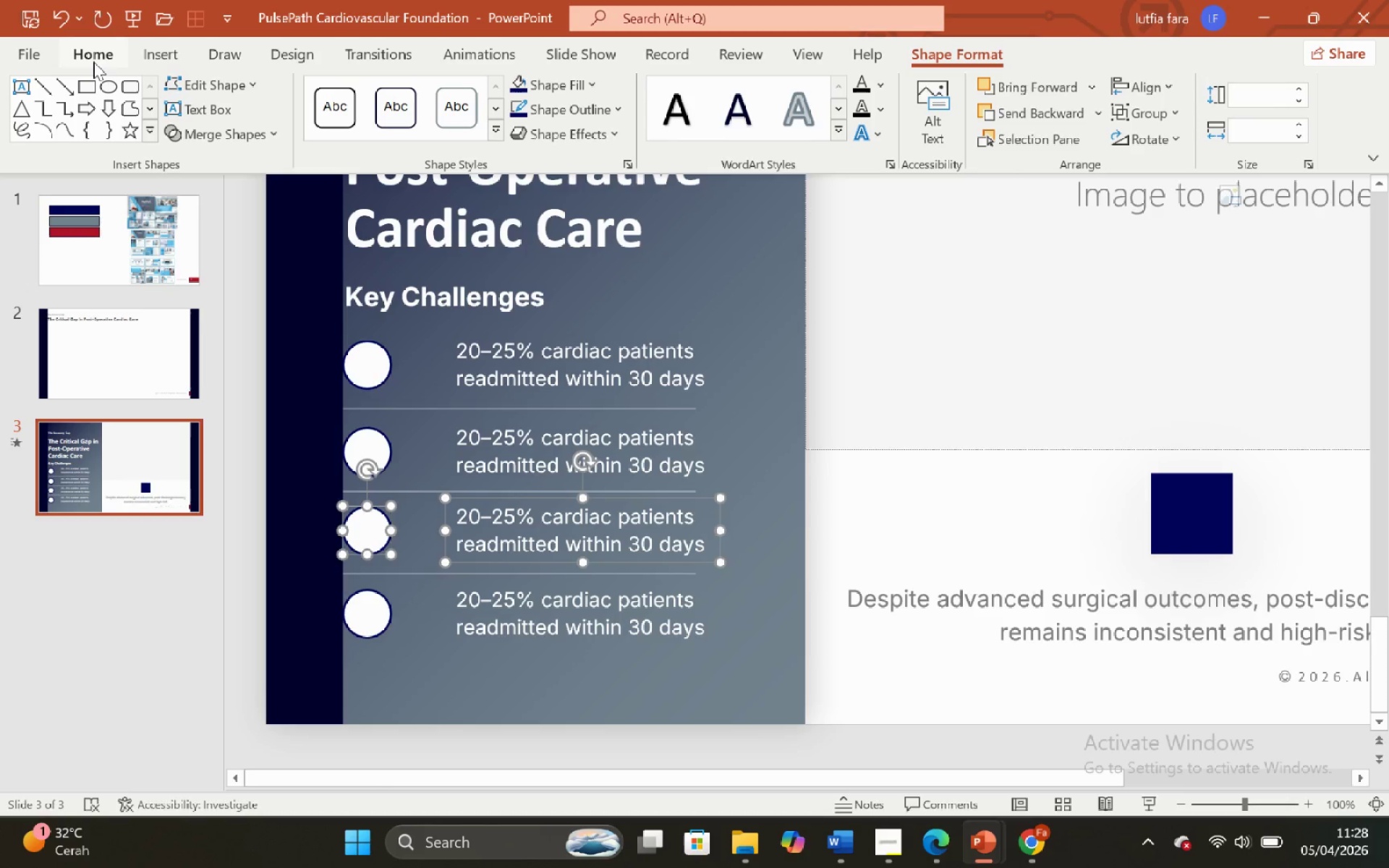 
left_click([93, 61])
 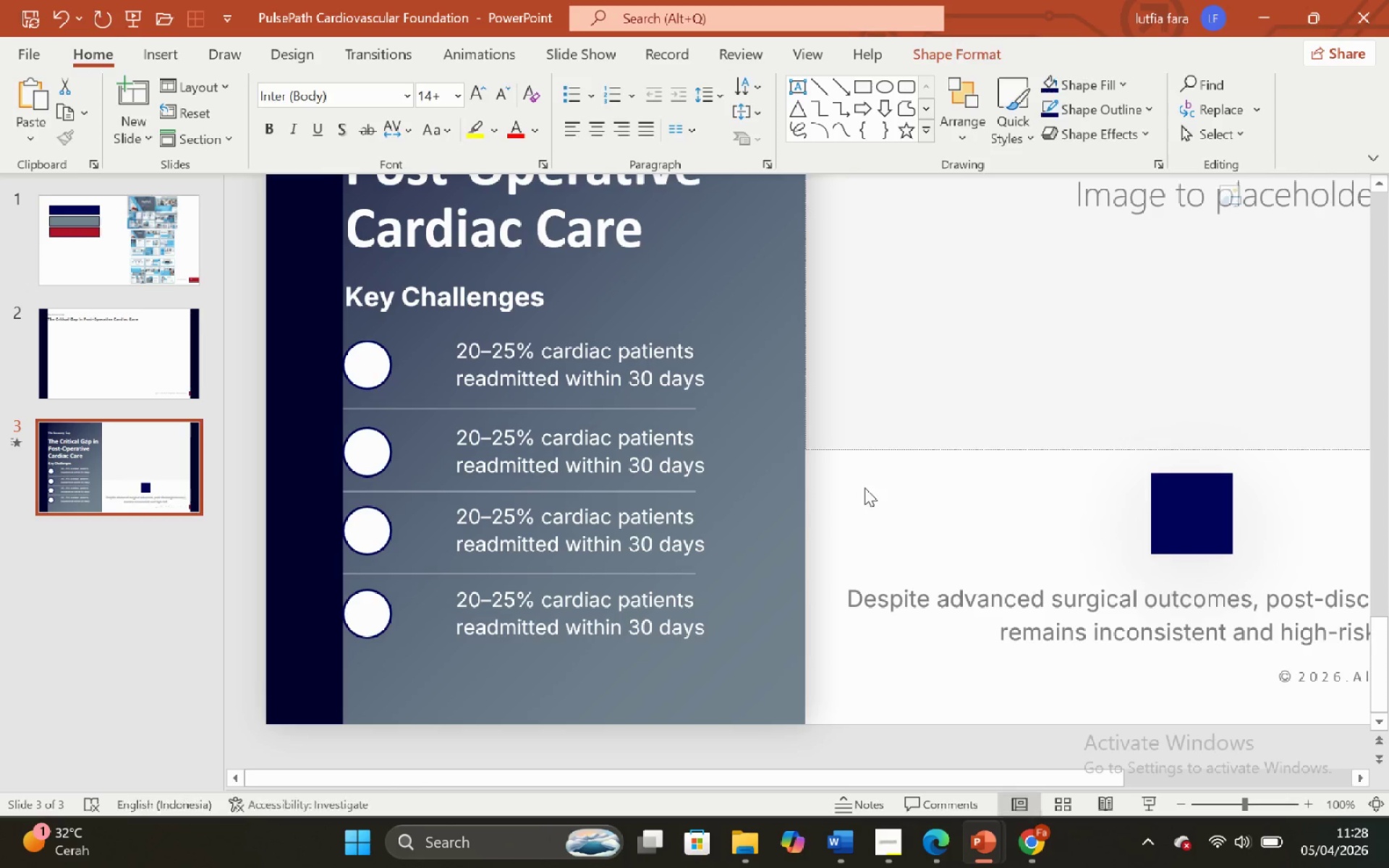 
double_click([658, 537])
 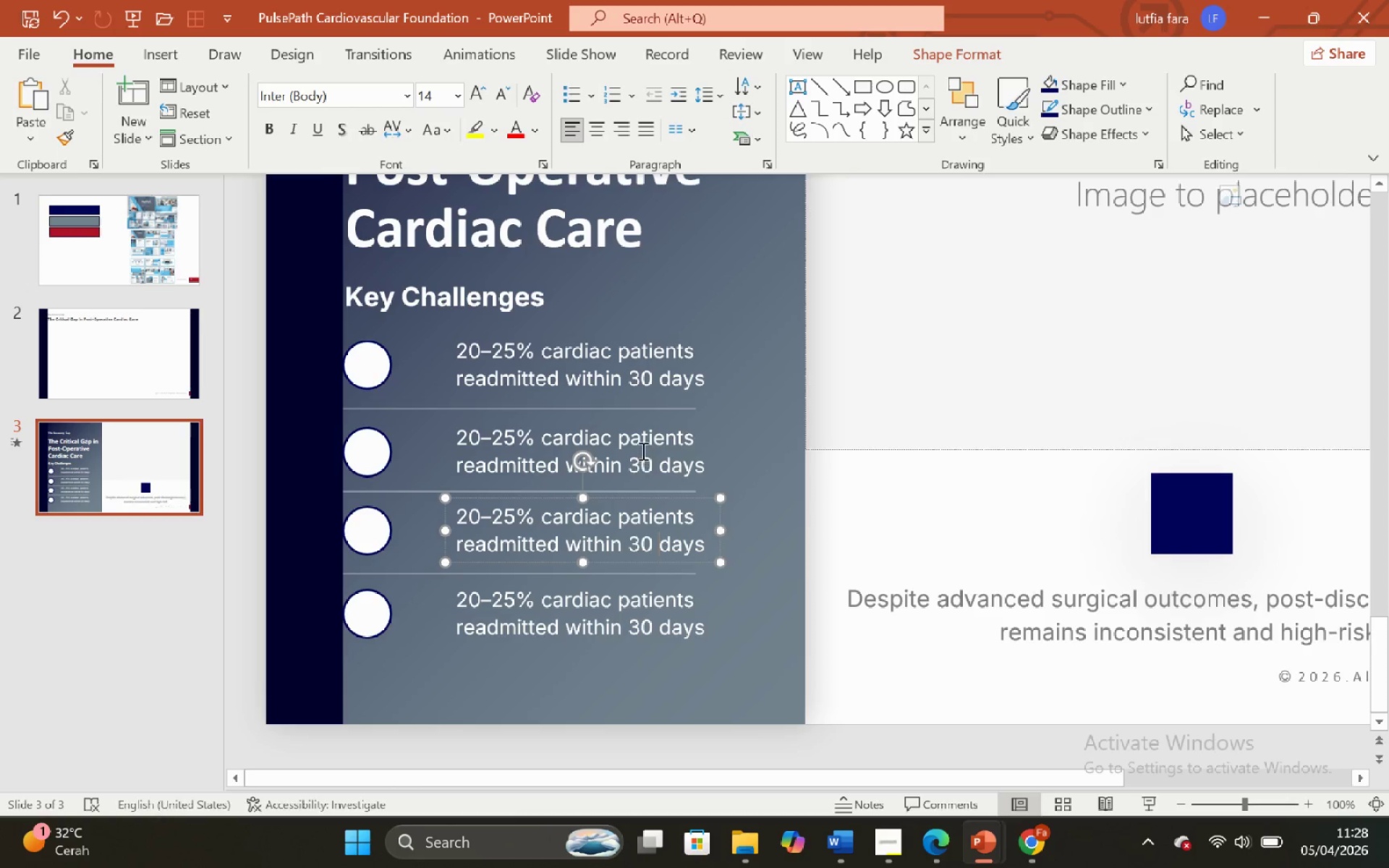 
hold_key(key=ShiftLeft, duration=1.49)
double_click([619, 365])
 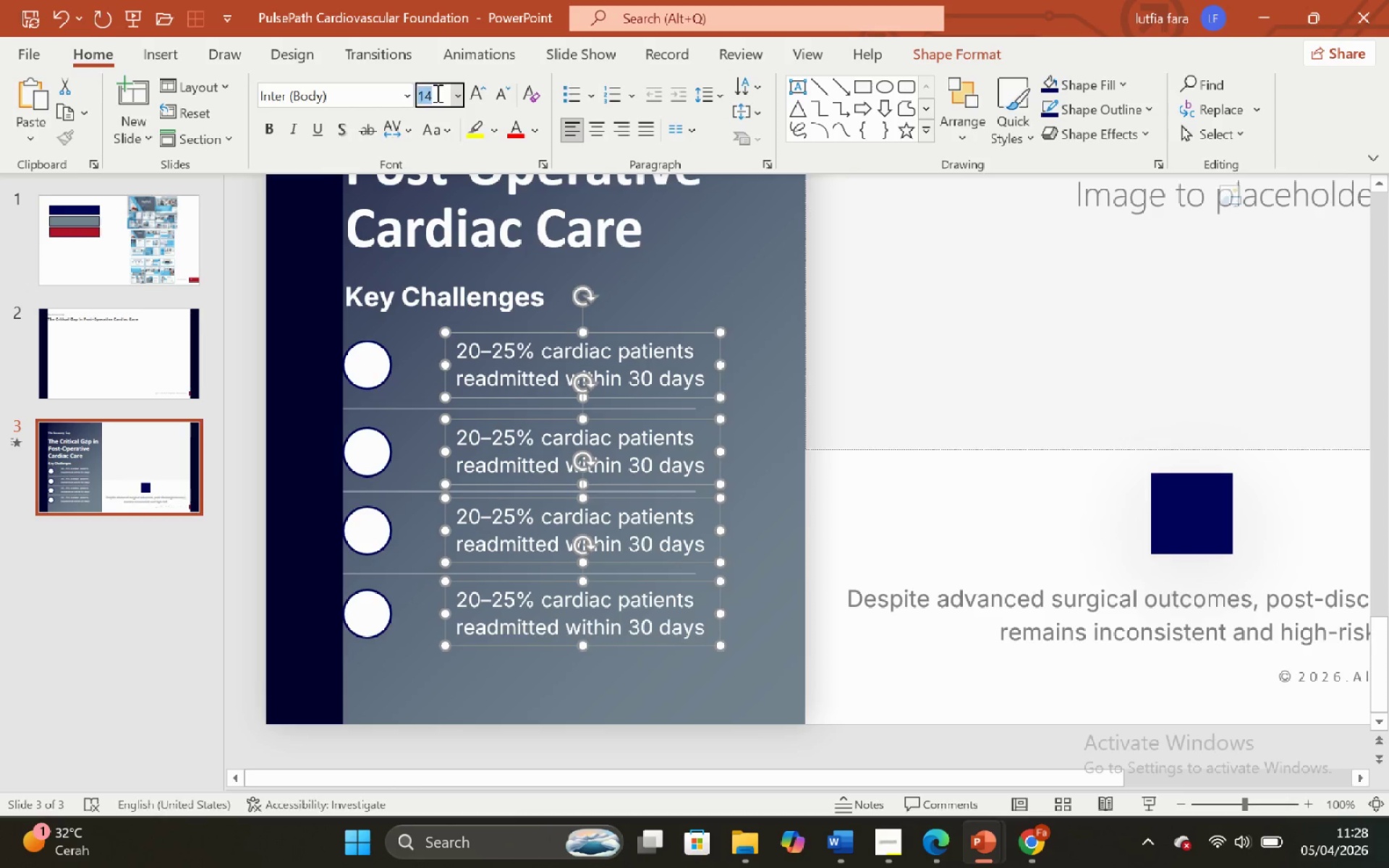 
double_click([432, 93])
 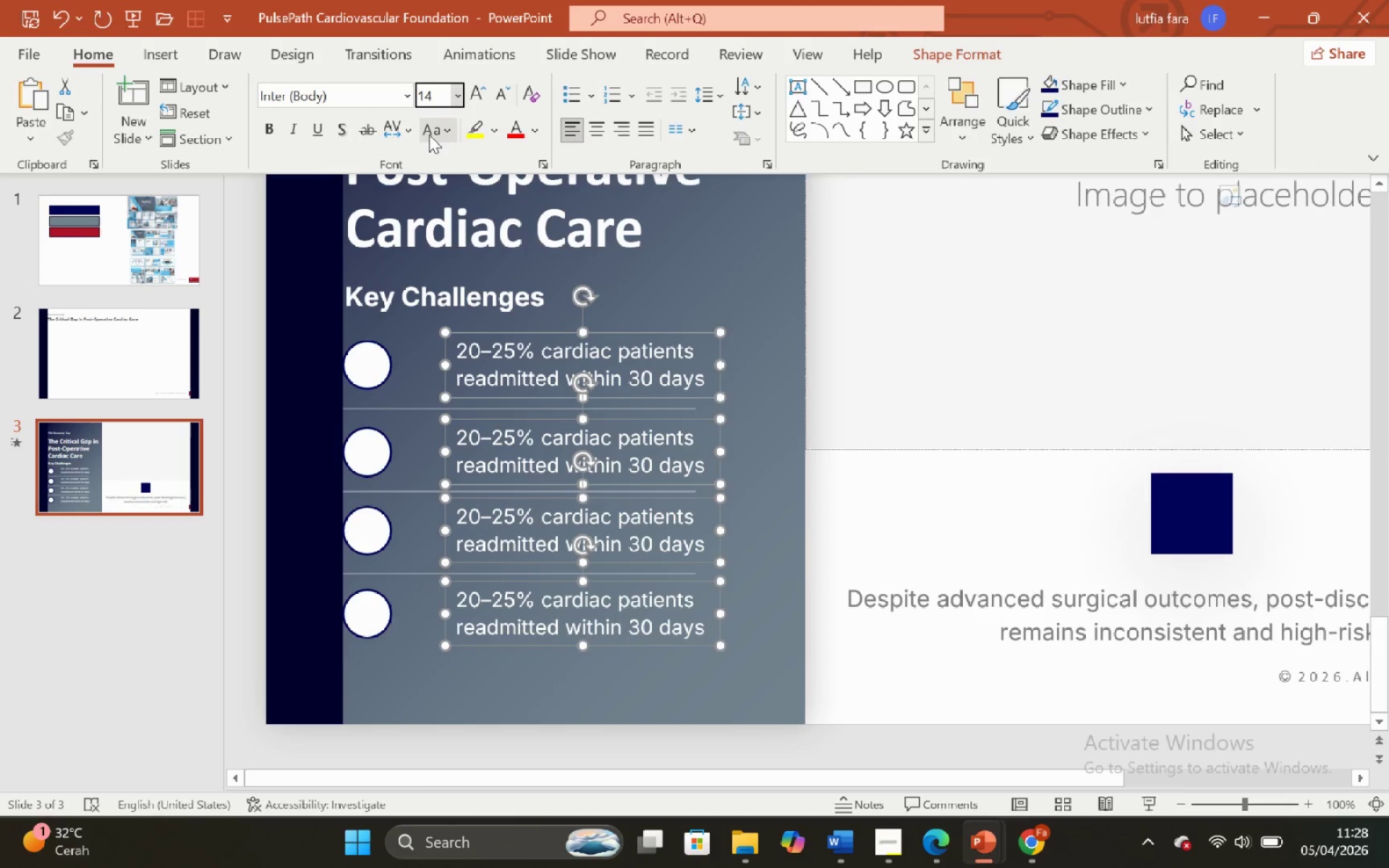 
key(Backspace)
 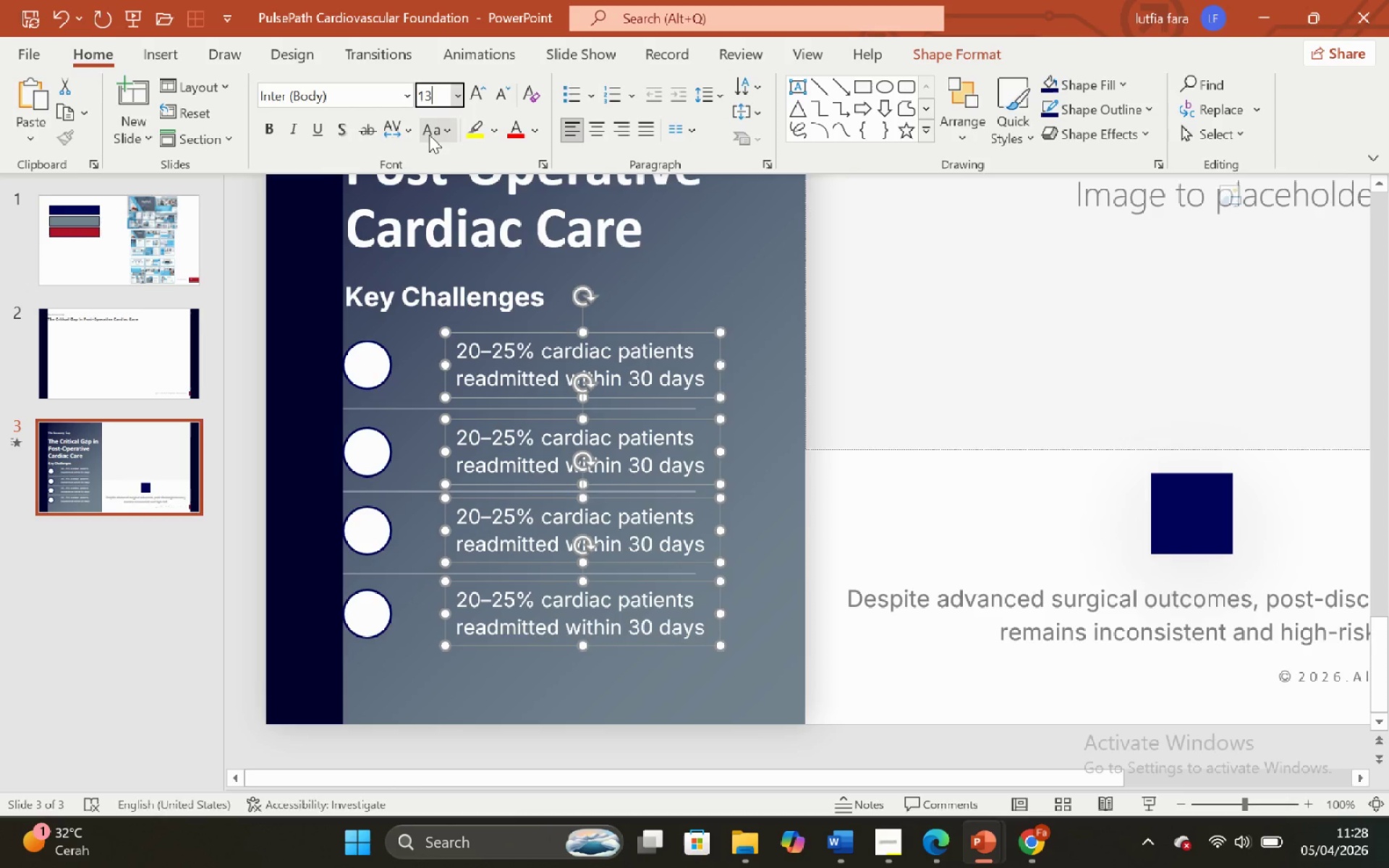 
key(3)
 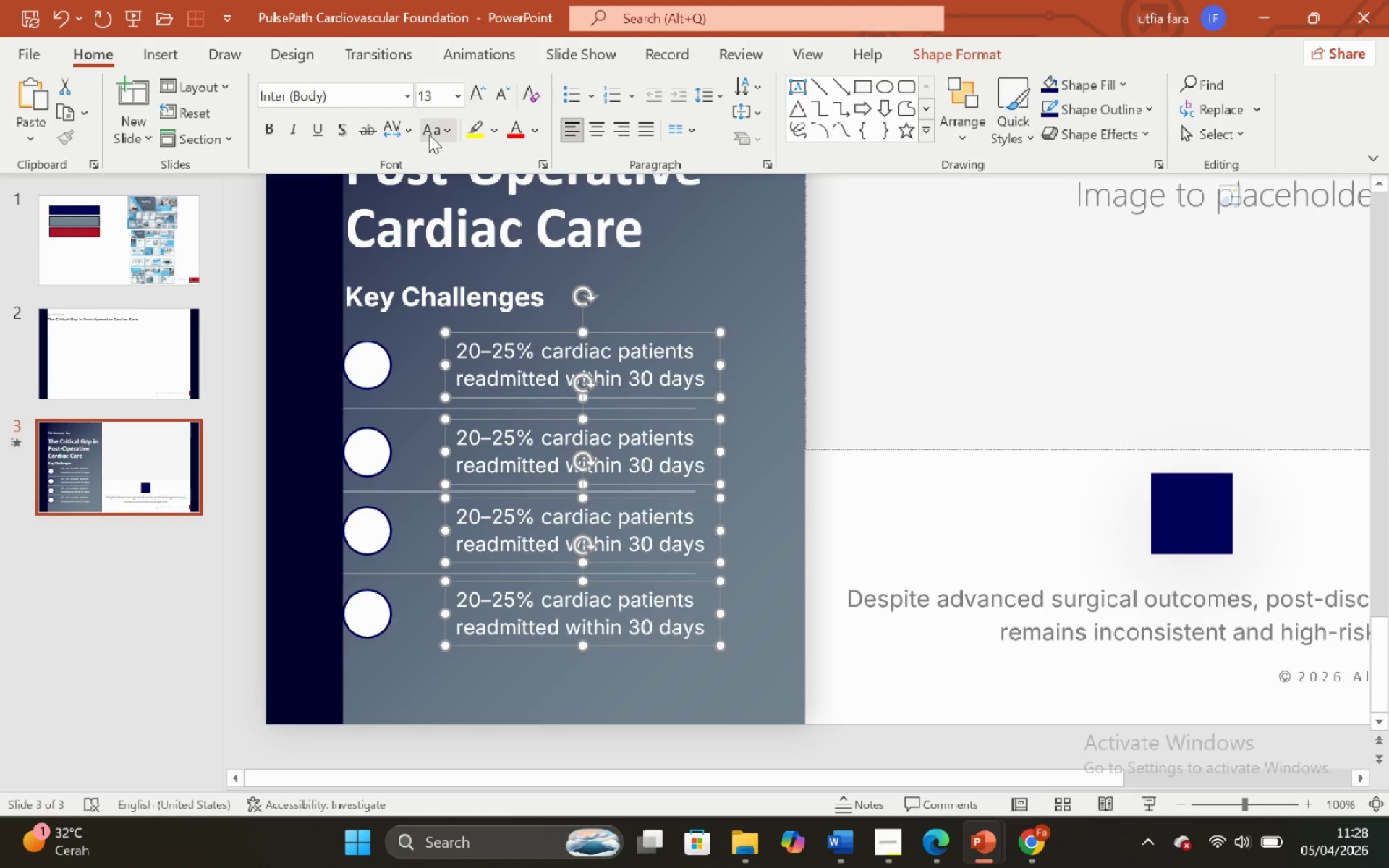 
key(Enter)
 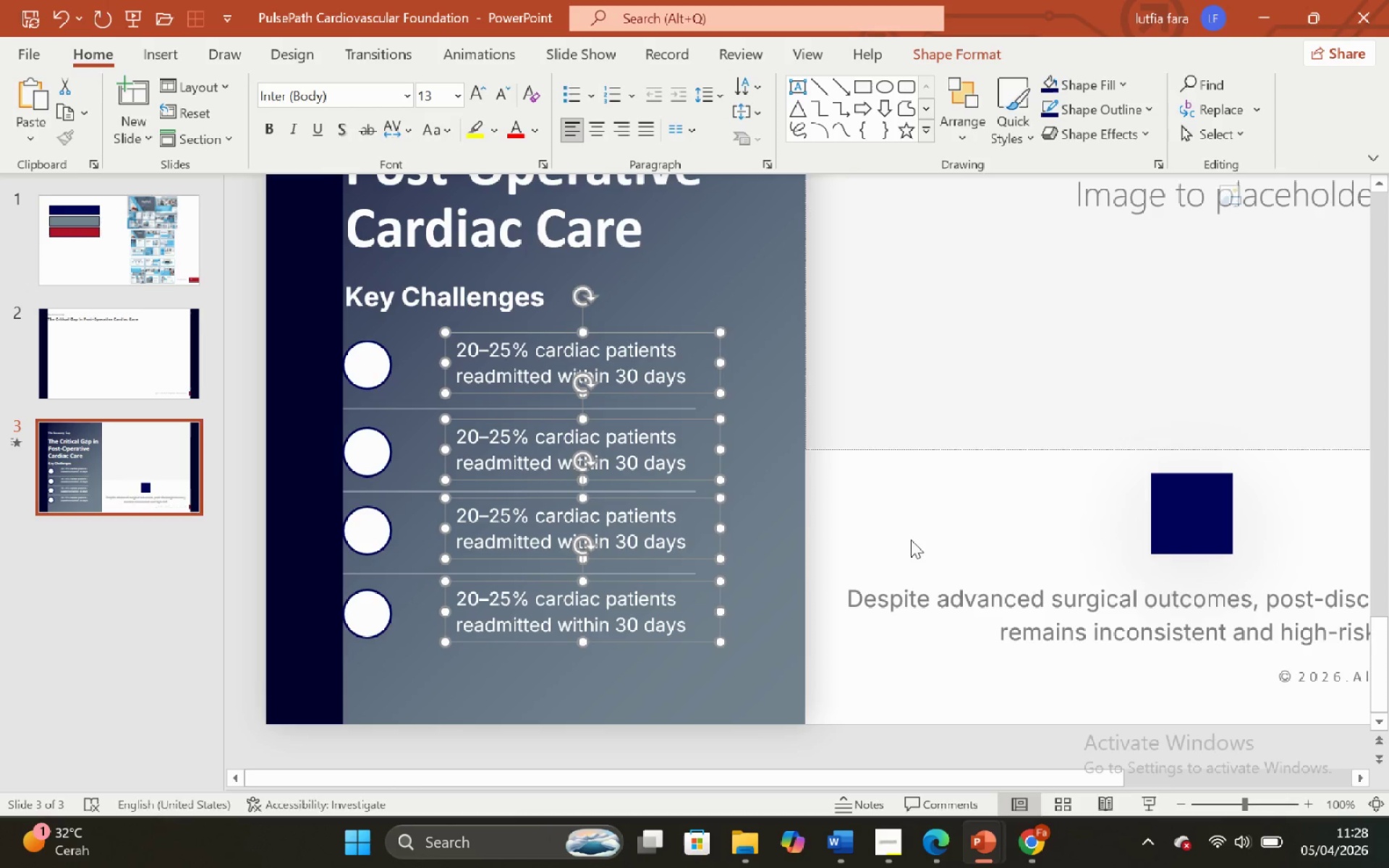 
left_click([938, 548])
 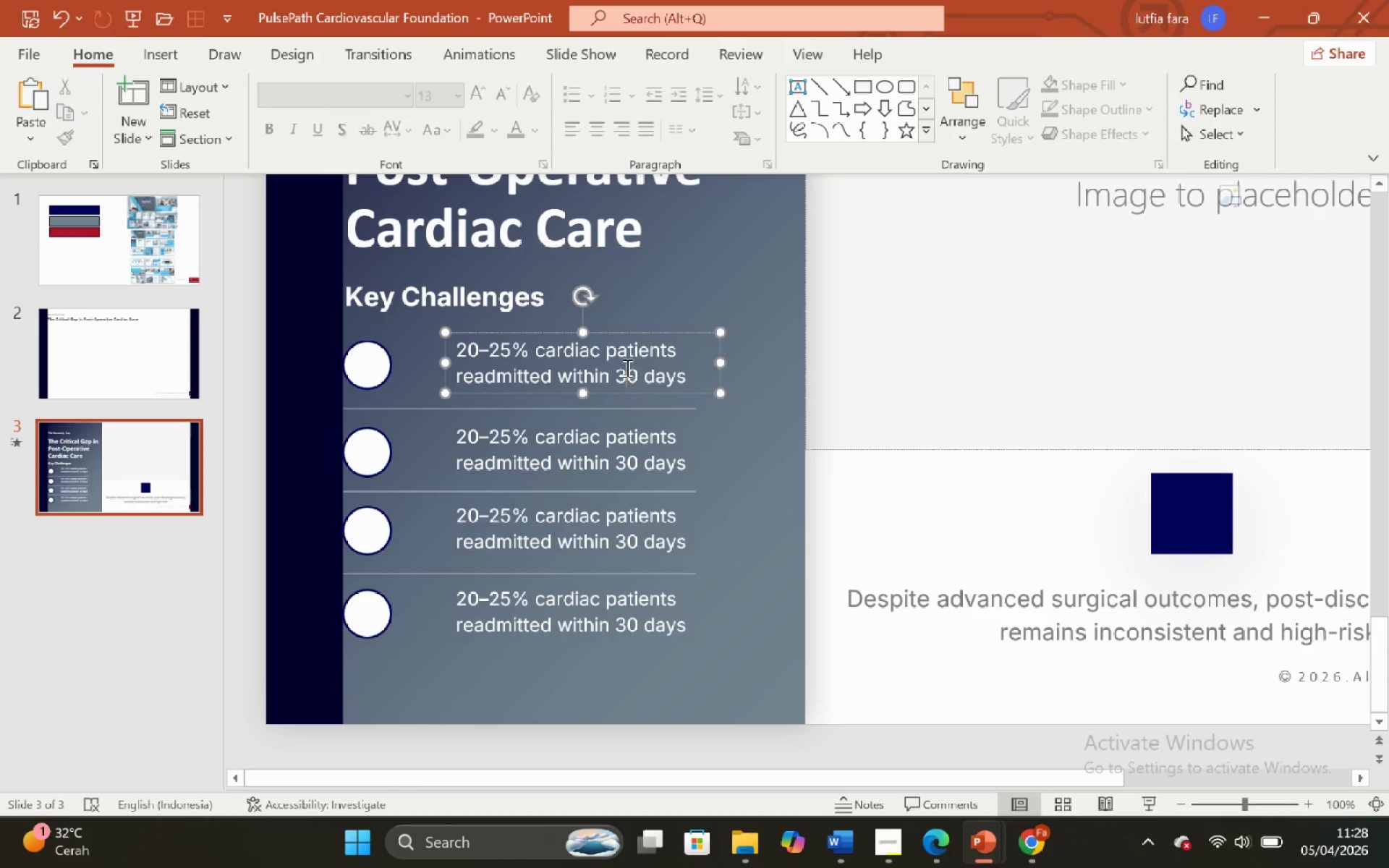 
hold_key(key=ShiftLeft, duration=0.62)
left_click([367, 361])
 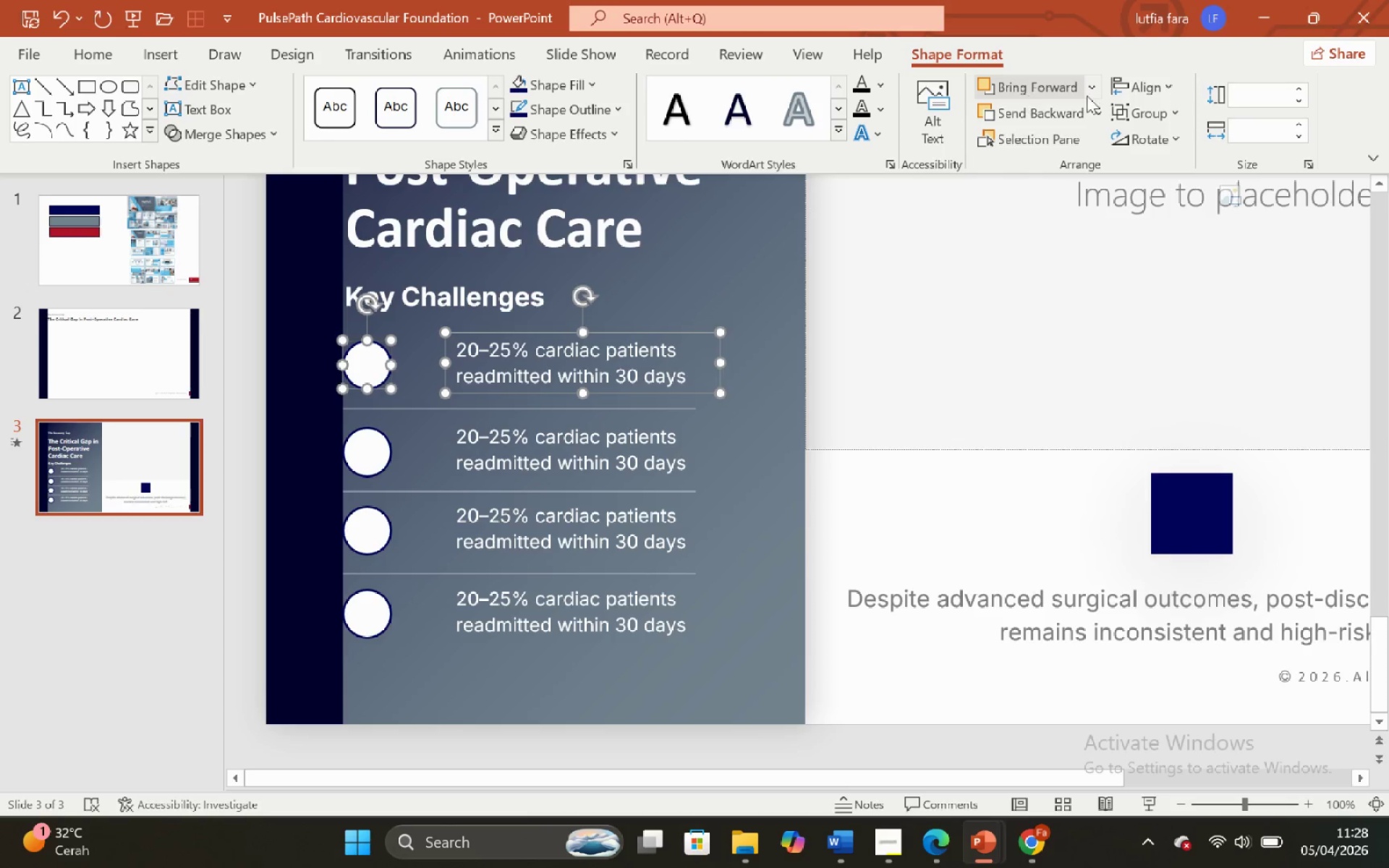 
left_click([1149, 80])
 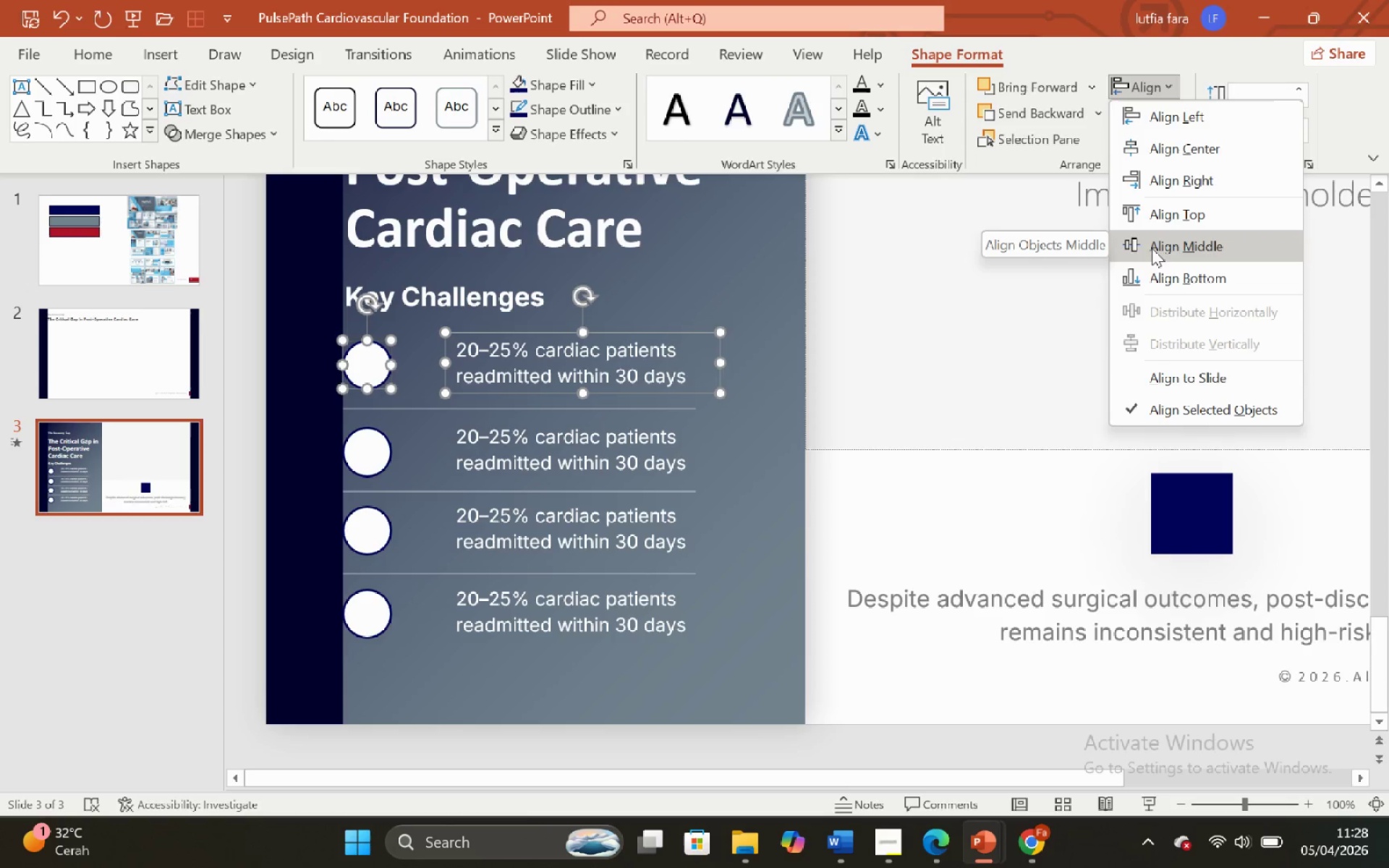 
left_click([1150, 244])
 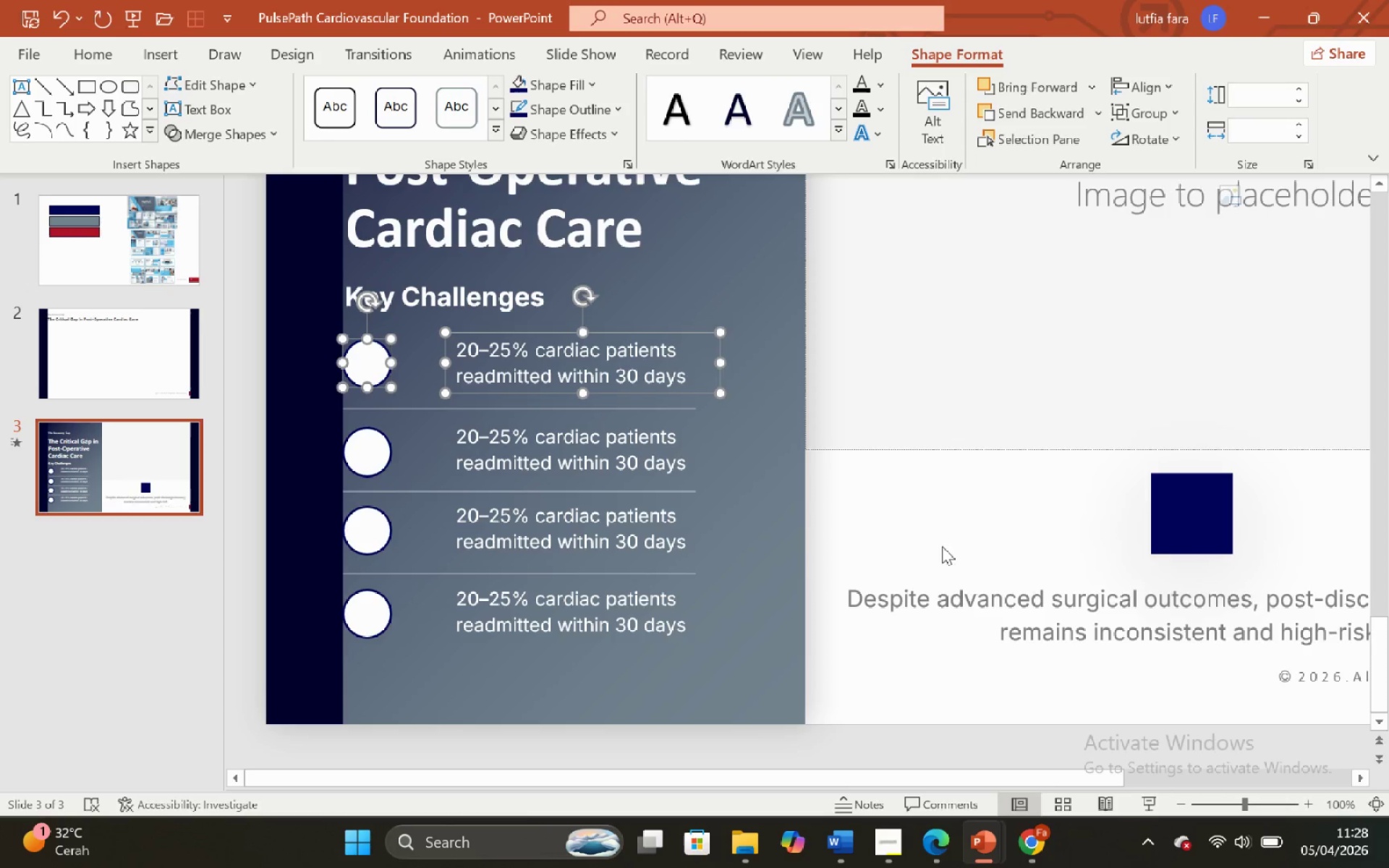 
left_click([936, 525])
 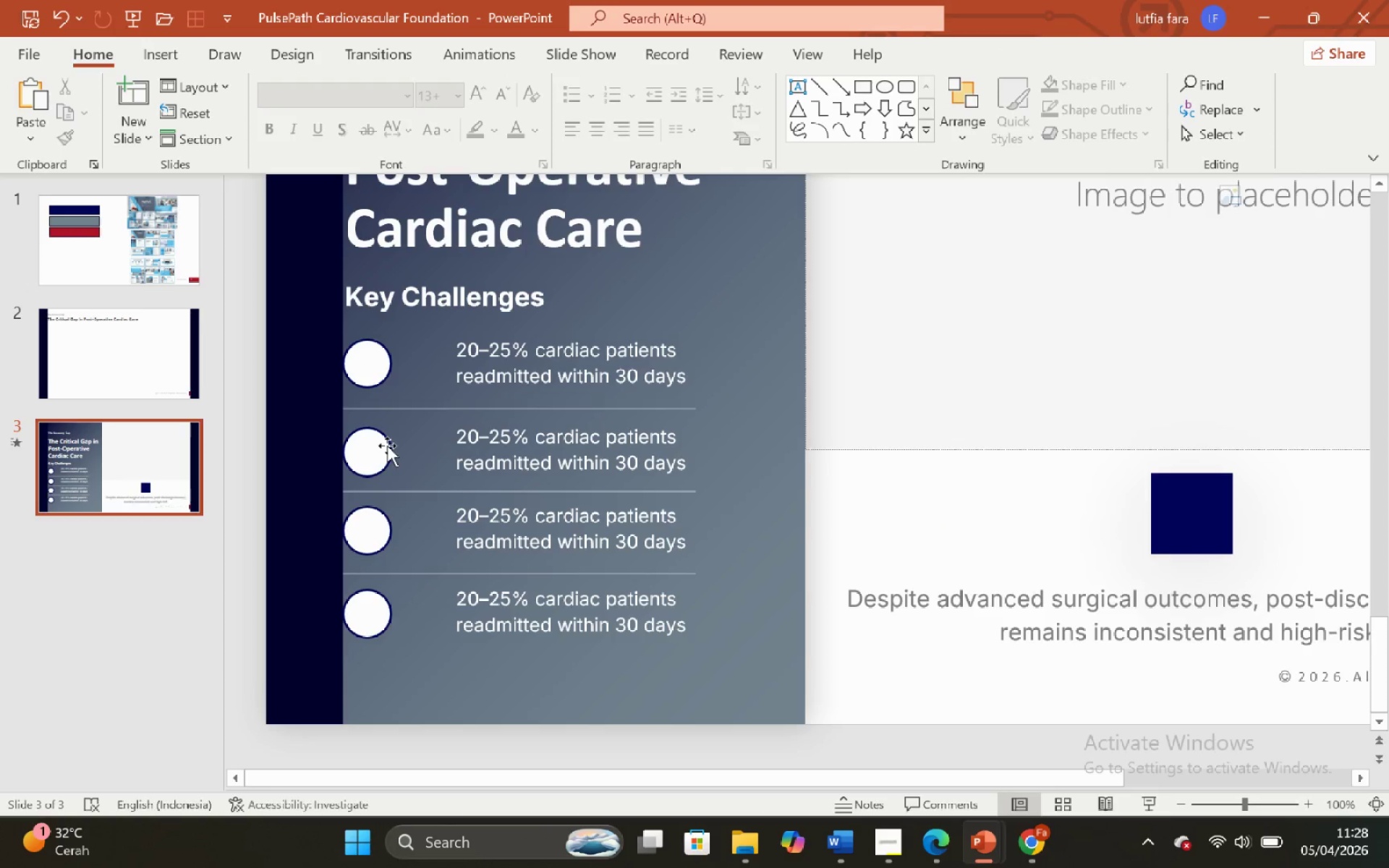 
left_click([387, 446])
 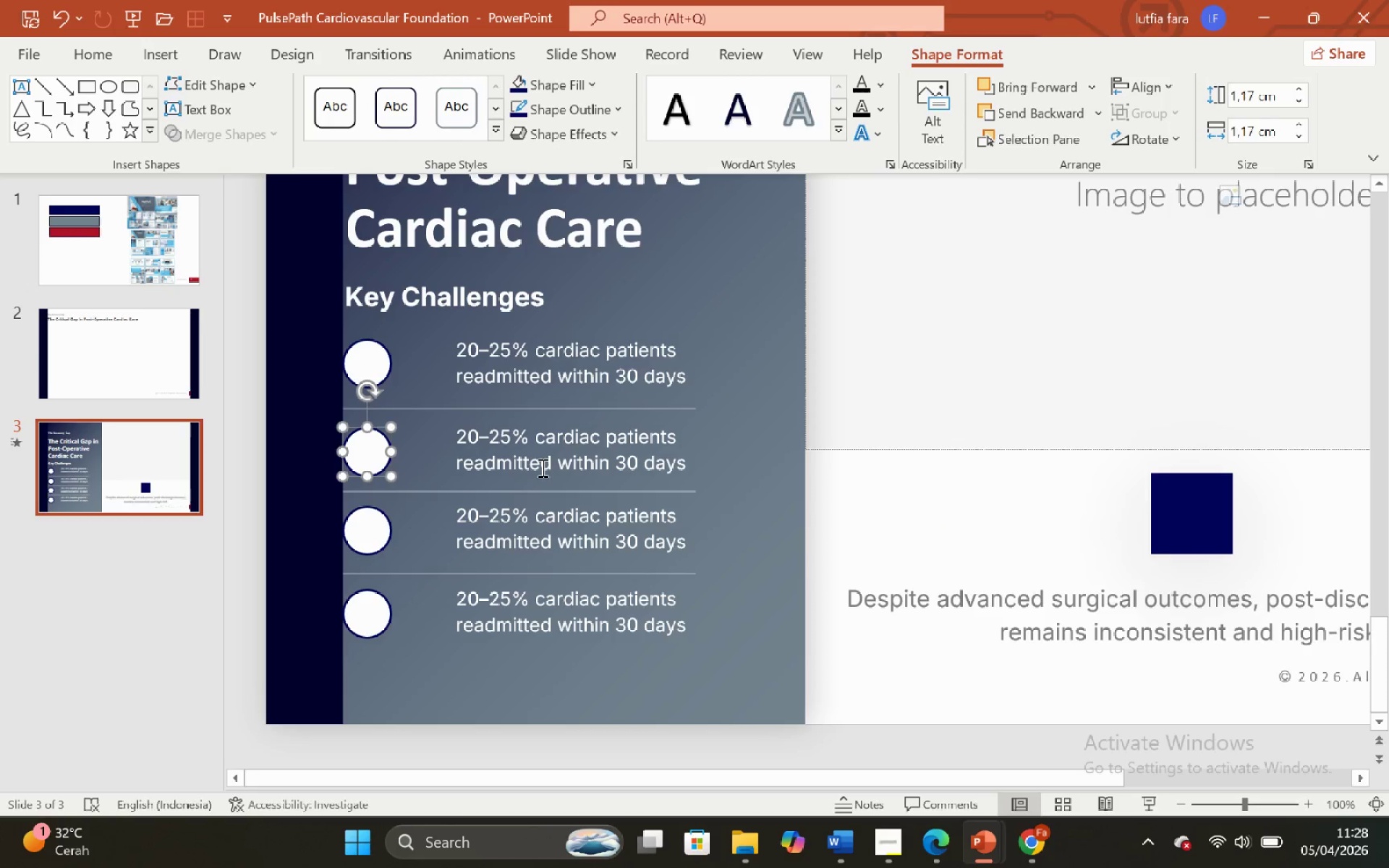 
hold_key(key=ShiftLeft, duration=0.59)
left_click([540, 467])
 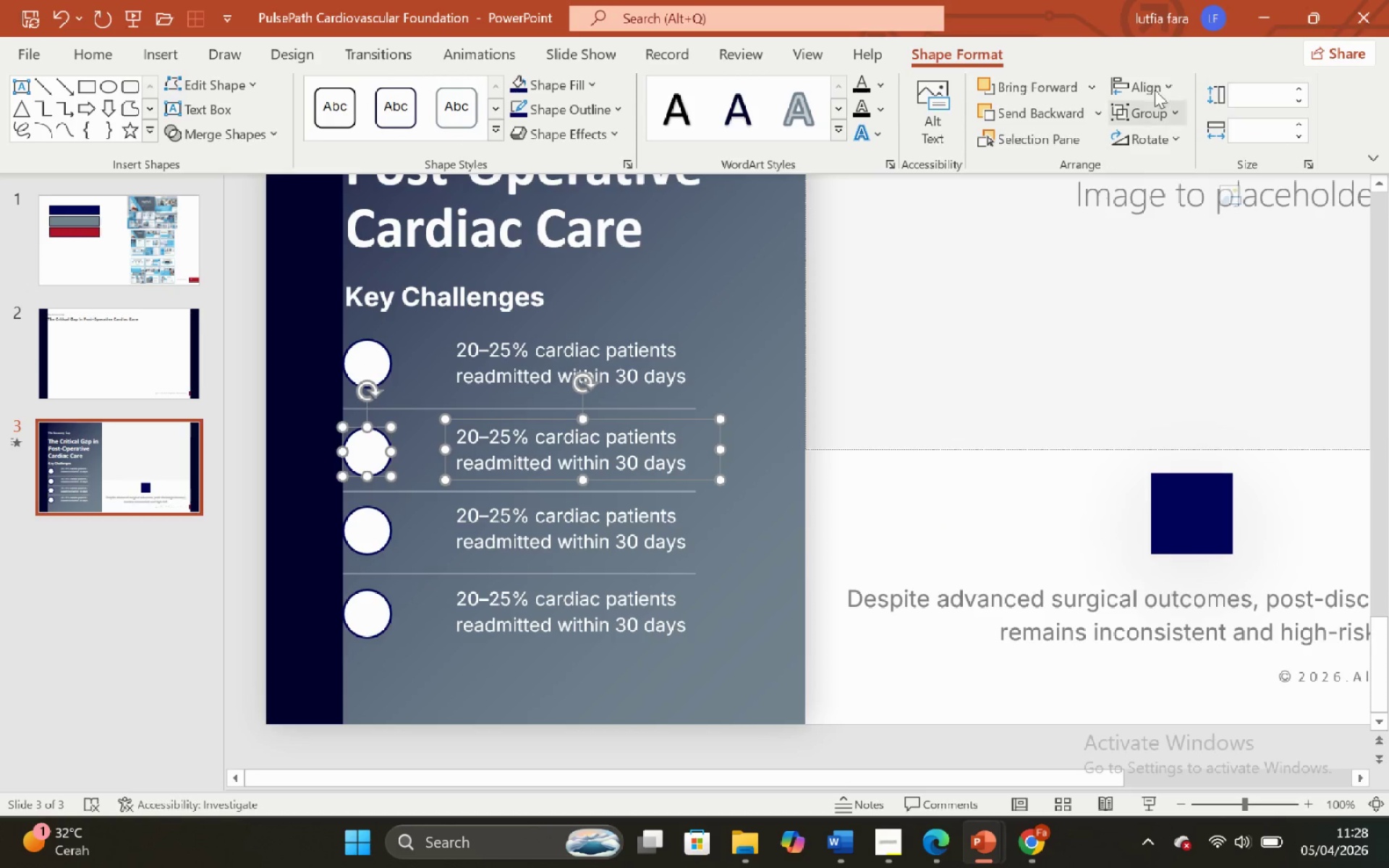 
left_click([1162, 82])
 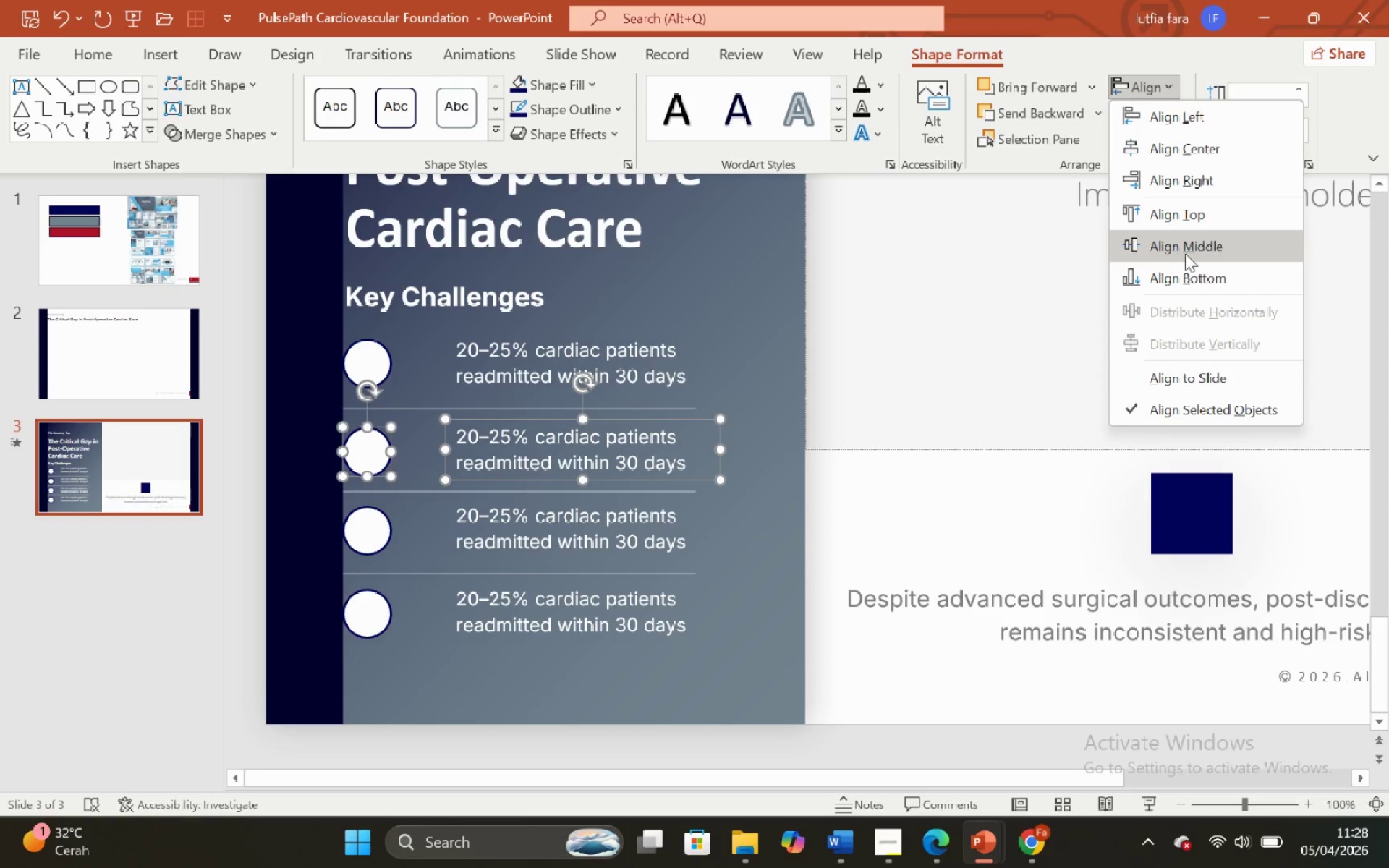 
left_click([1182, 250])
 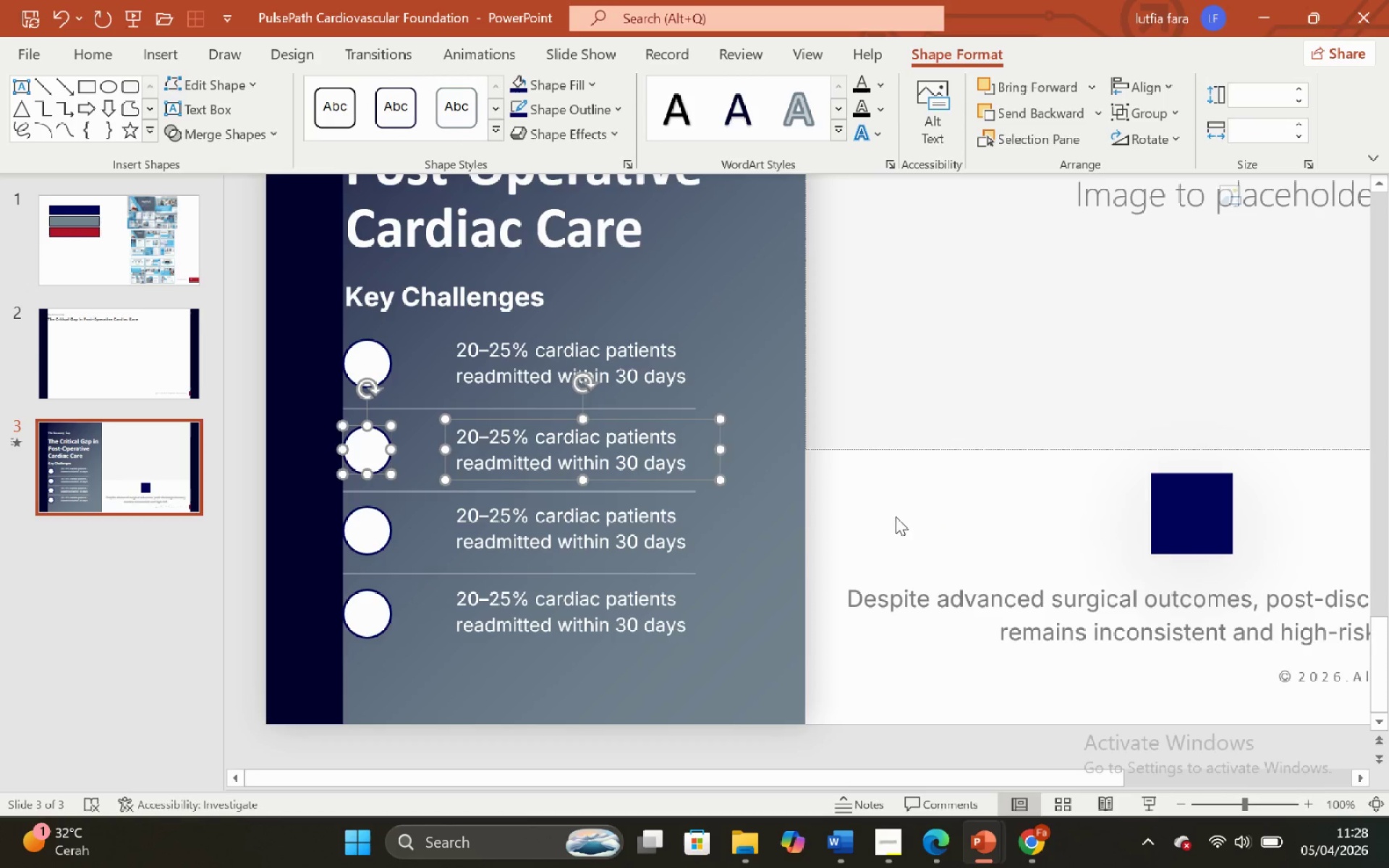 
left_click([900, 493])
 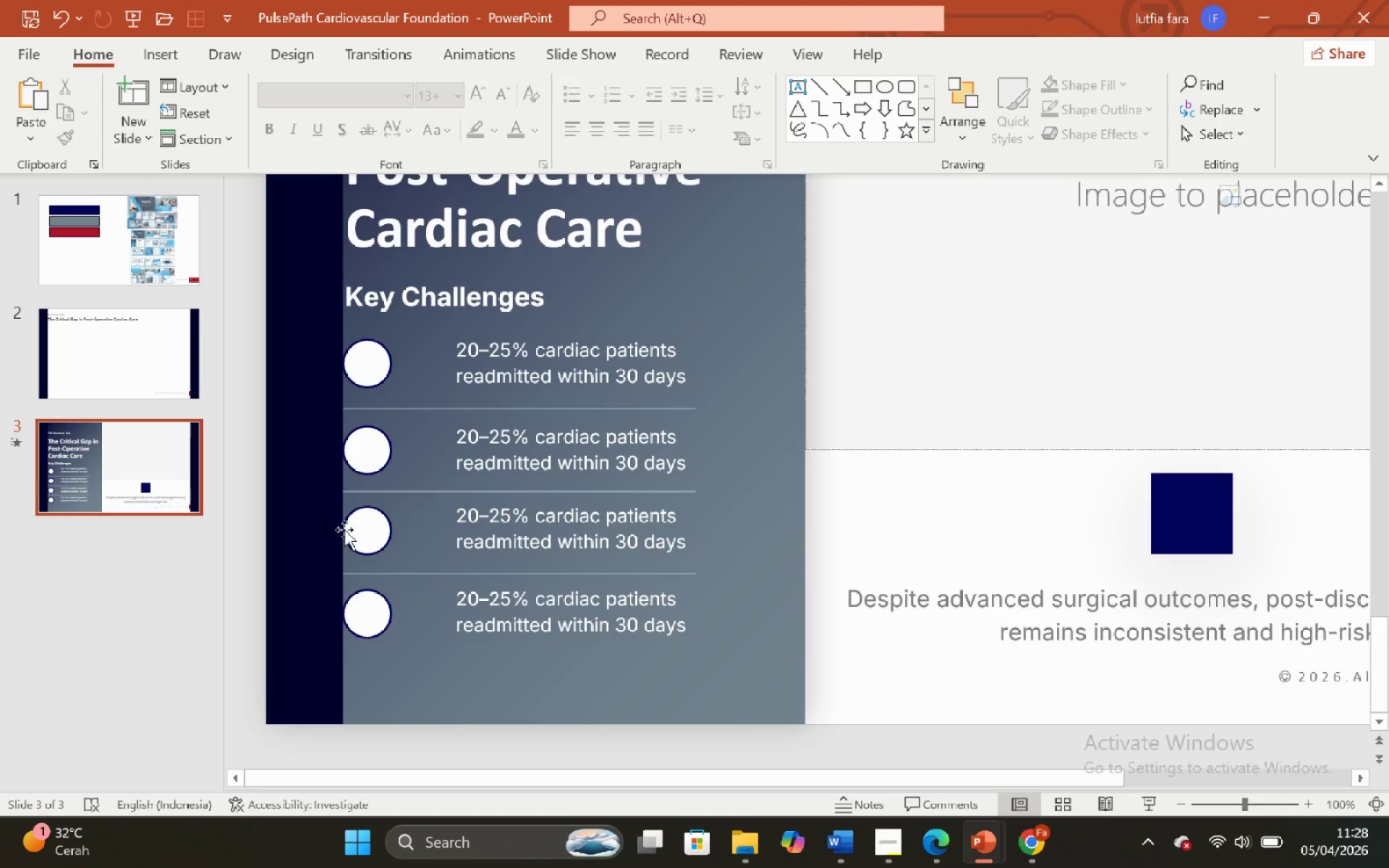 
left_click([352, 524])
 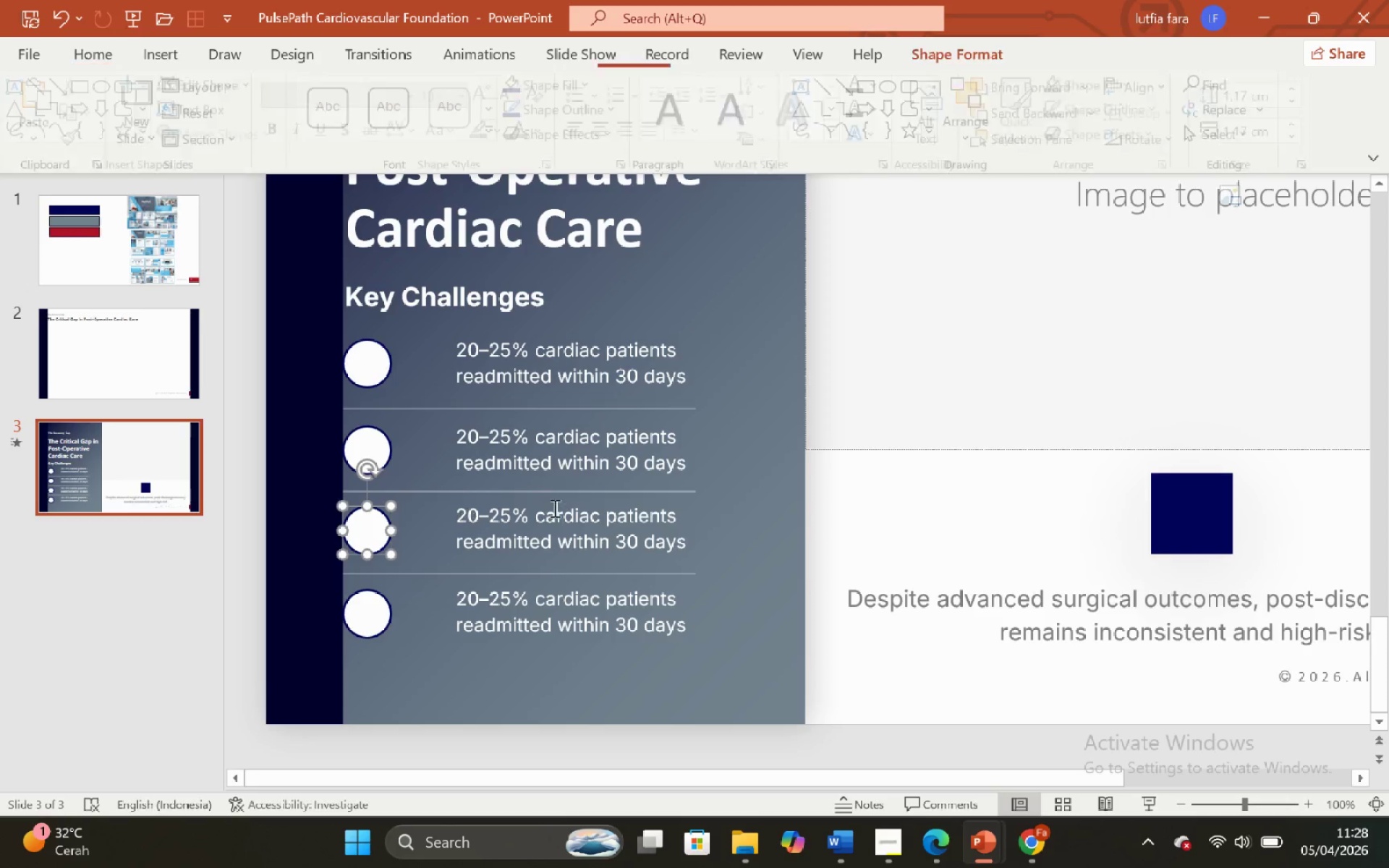 
hold_key(key=ShiftLeft, duration=0.69)
left_click([553, 508])
 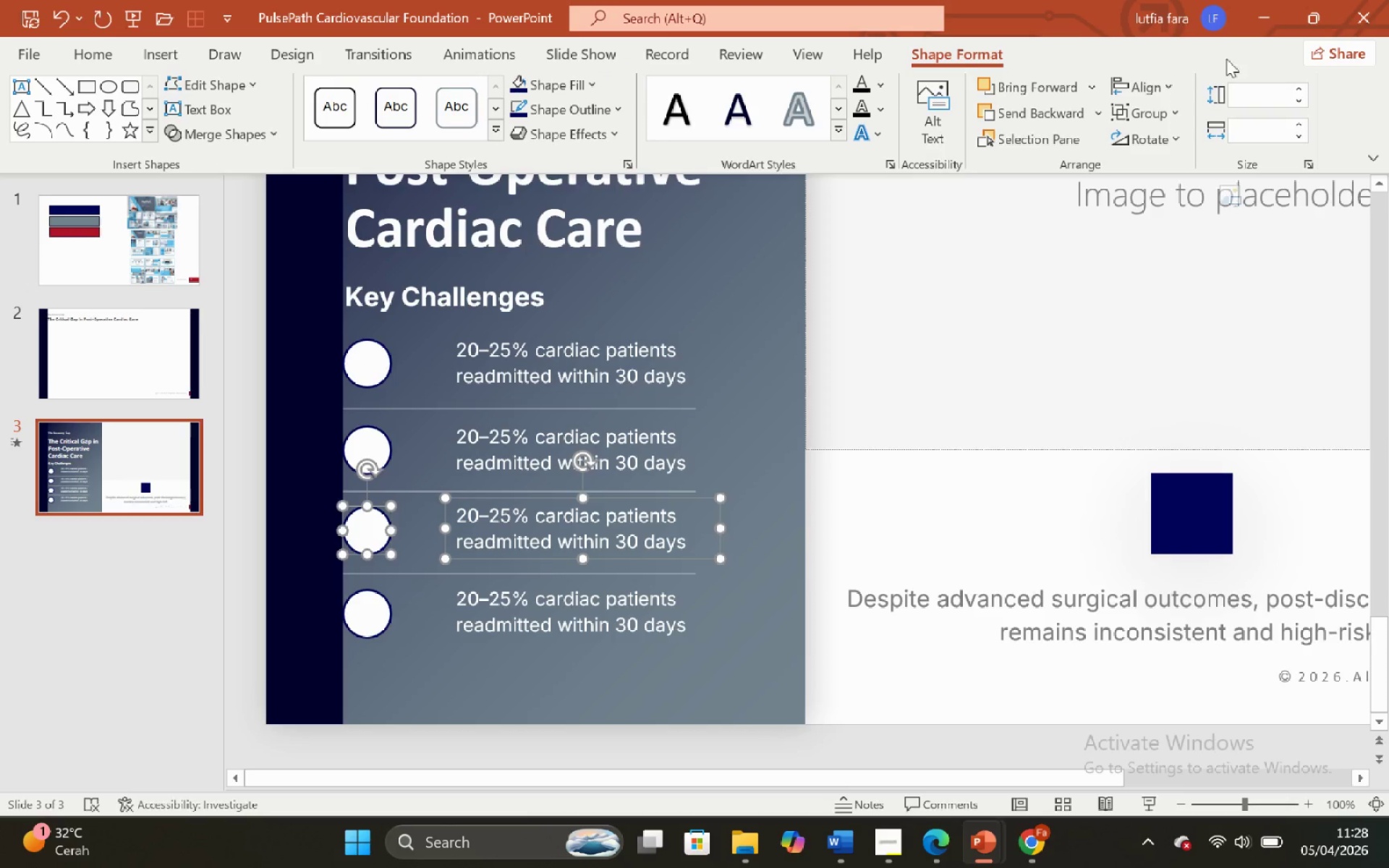 
left_click([1176, 84])
 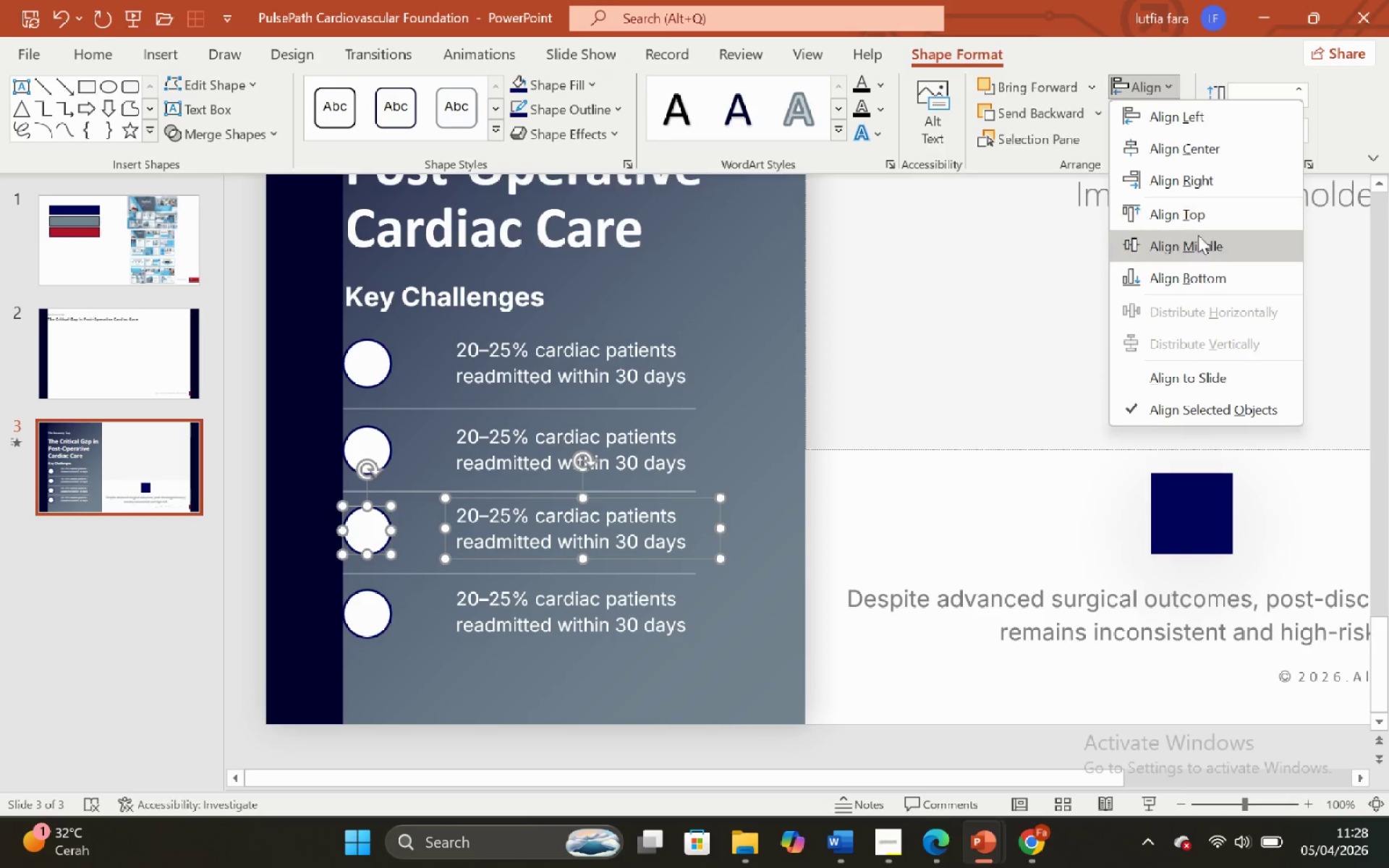 
left_click([1202, 246])
 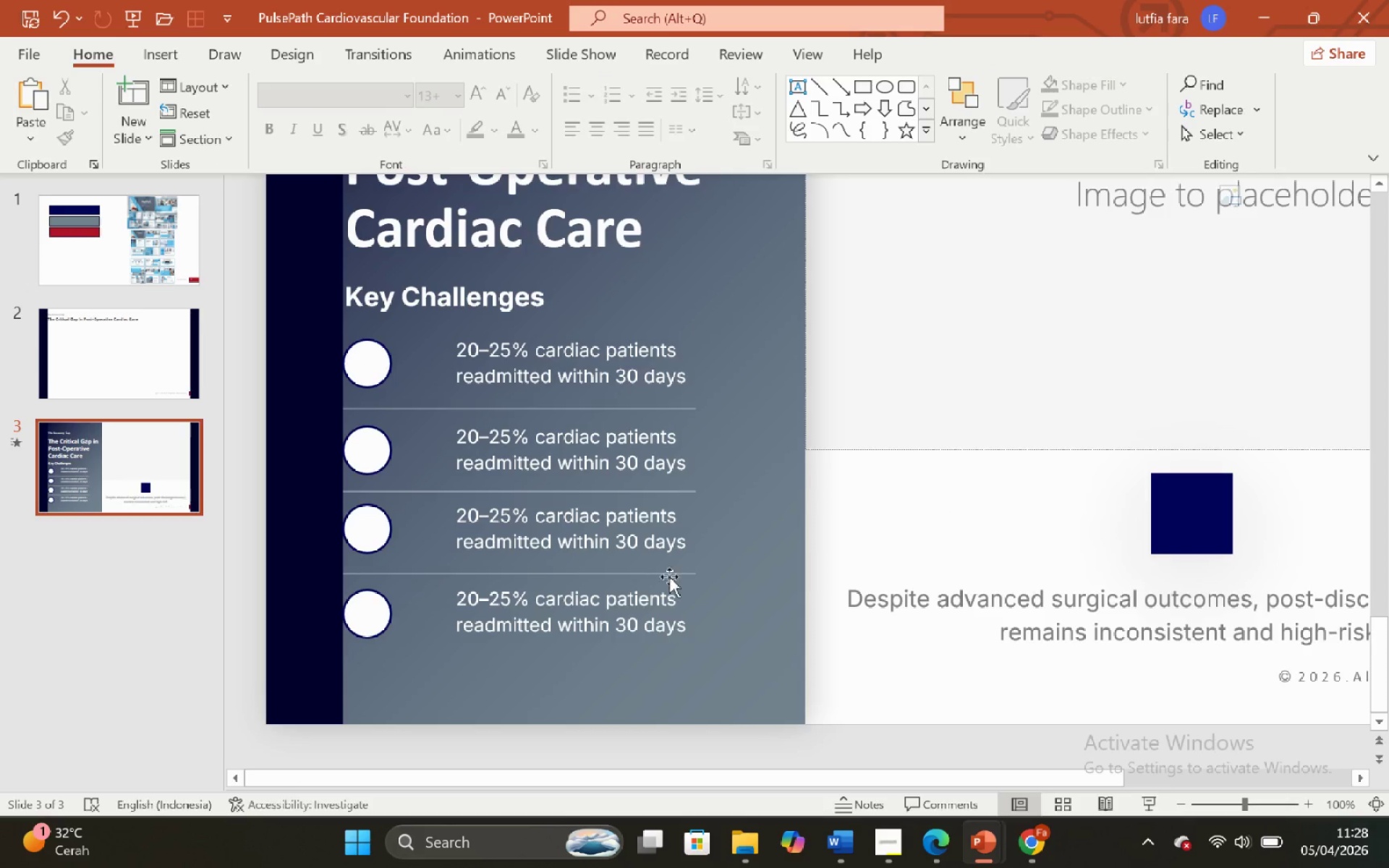 
left_click([383, 607])
 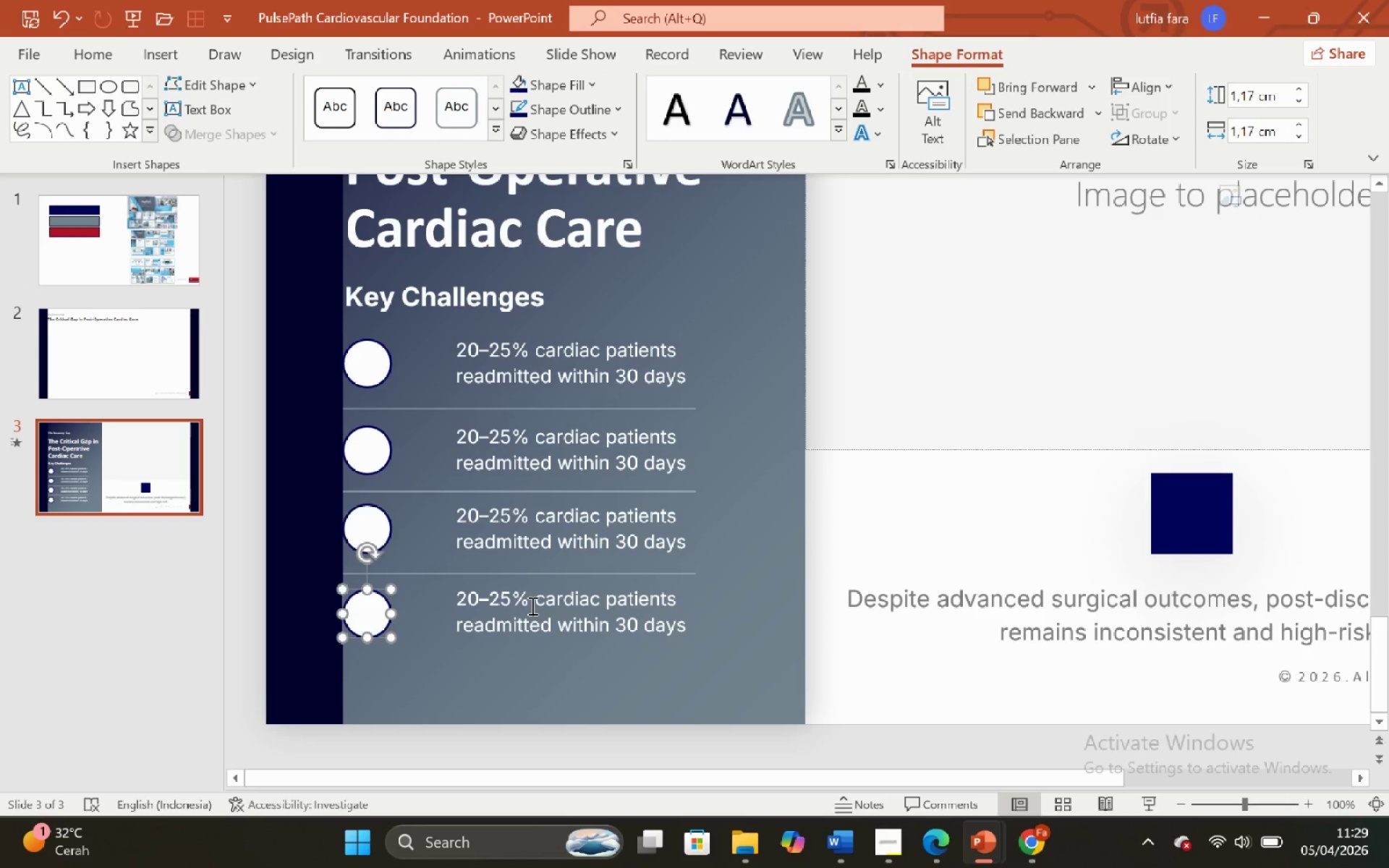 
hold_key(key=ShiftLeft, duration=0.75)
left_click([531, 605])
 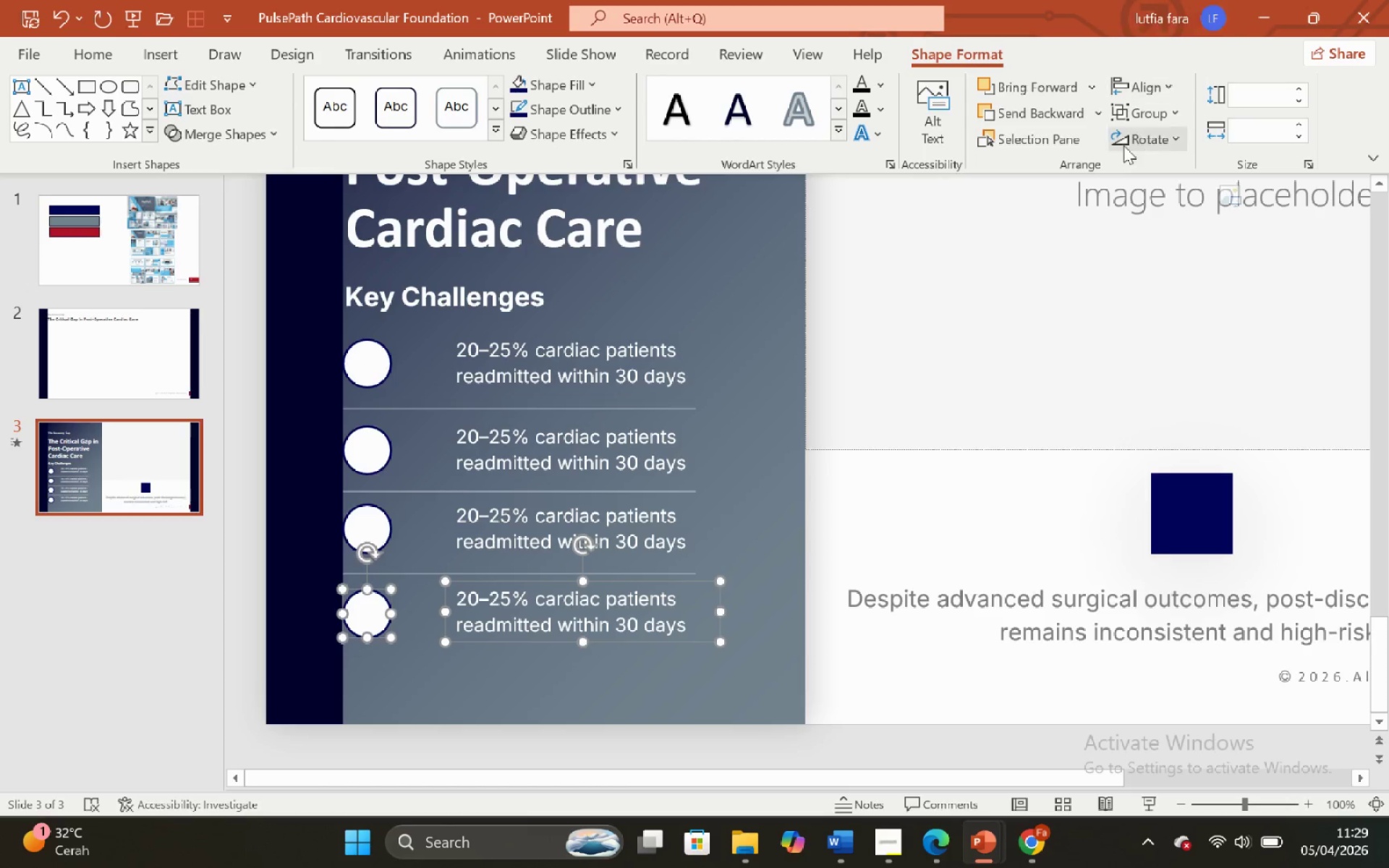 
left_click([1157, 87])
 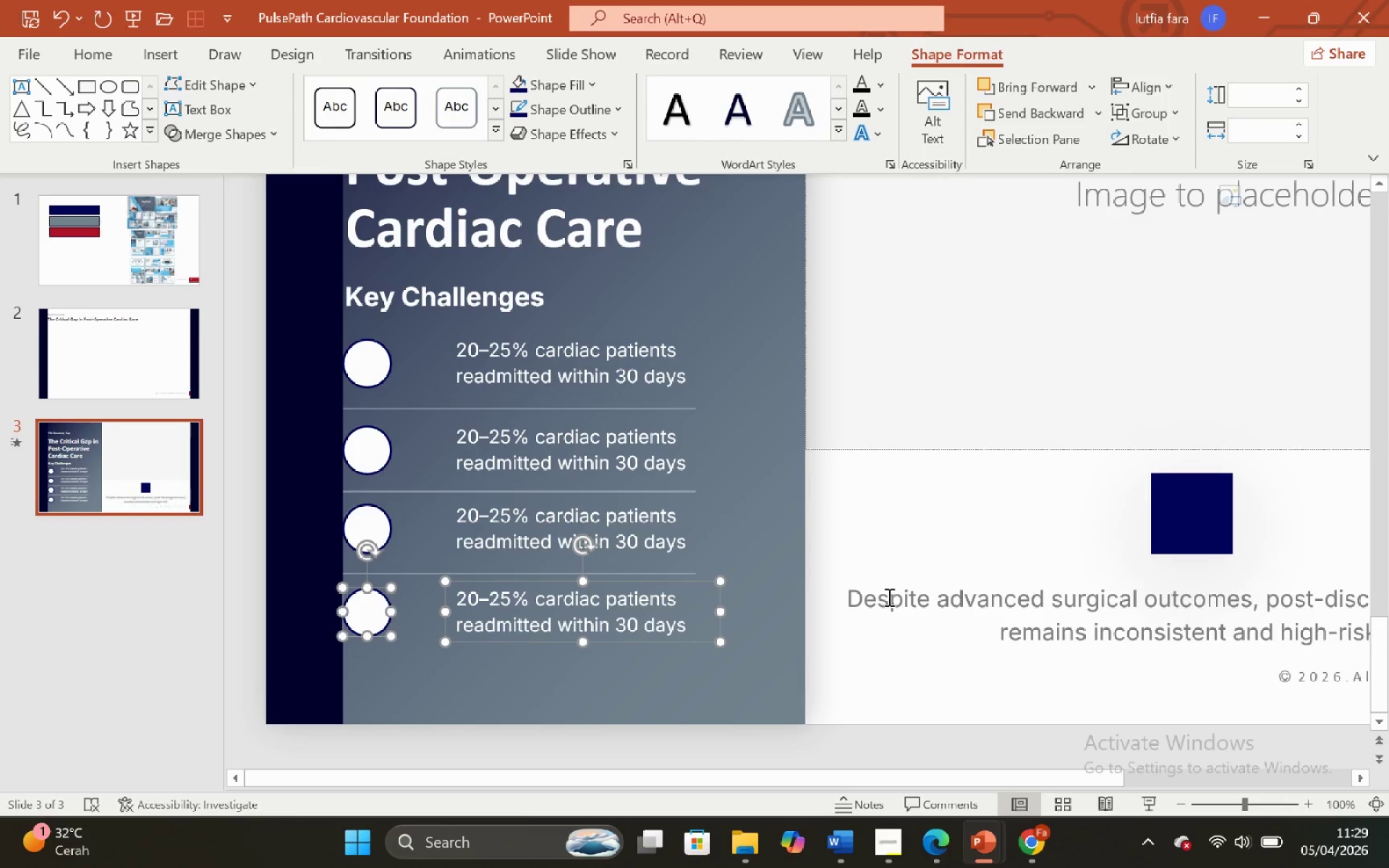 
left_click([868, 500])
 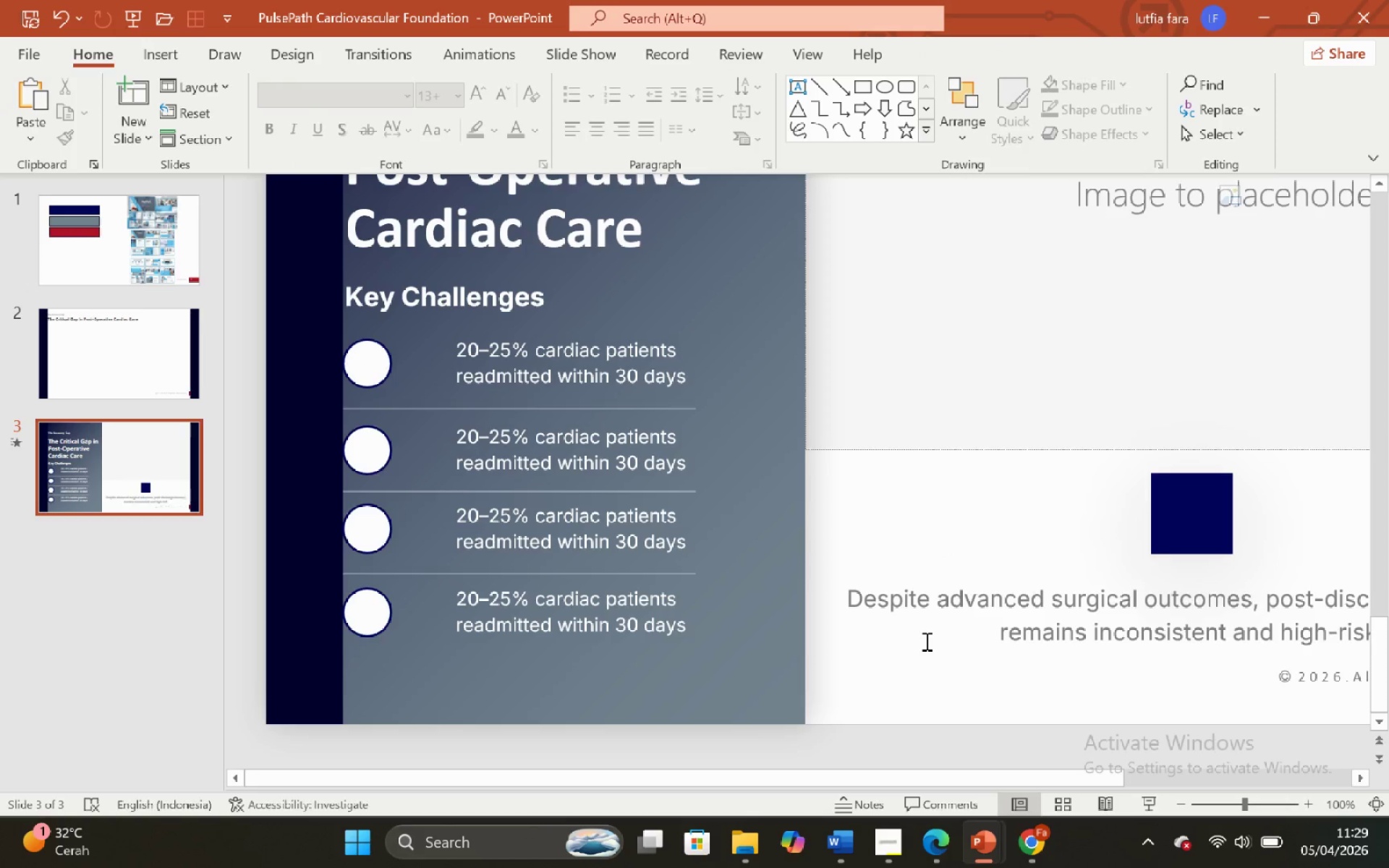 
left_click([925, 641])
 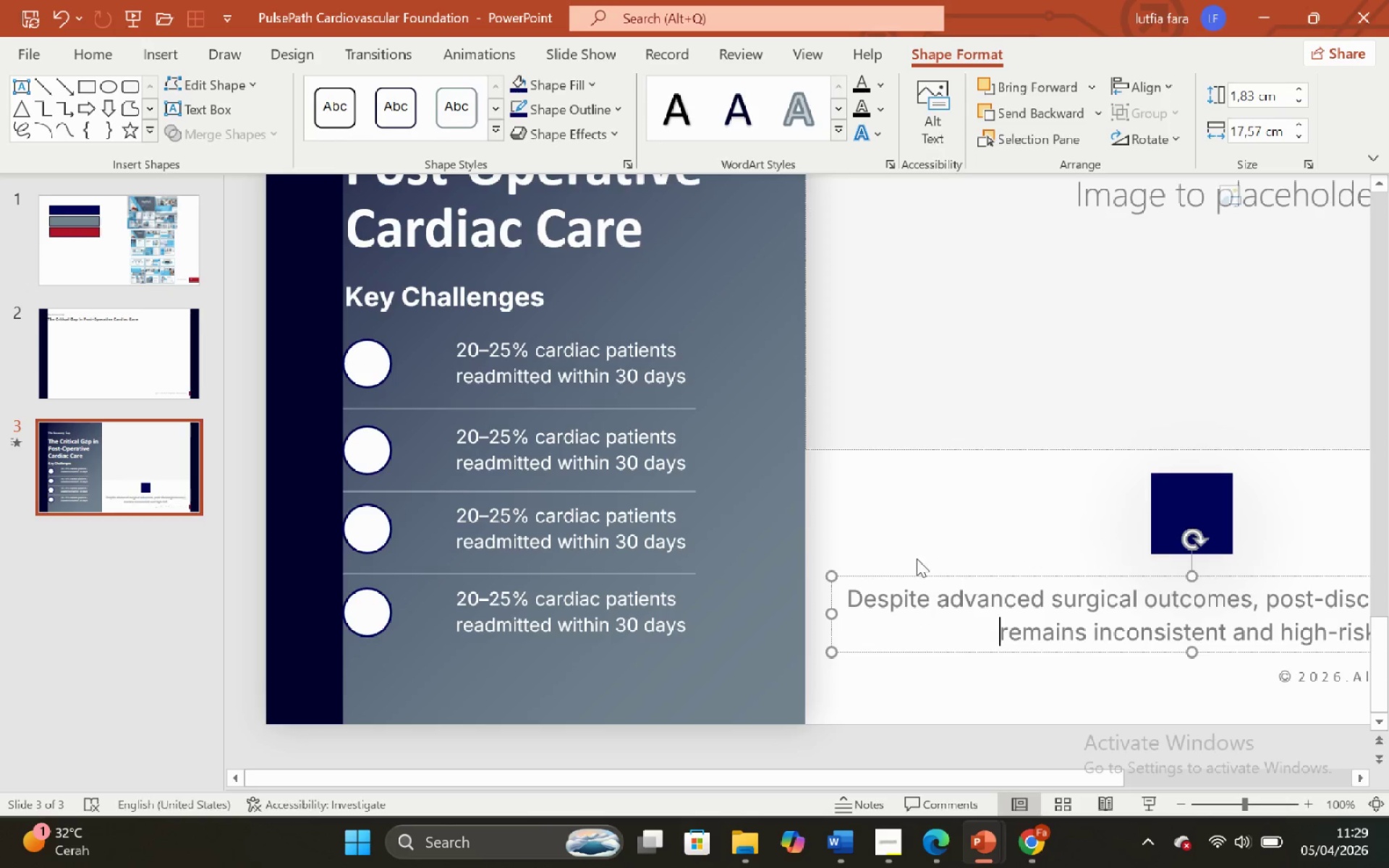 
left_click([917, 555])
 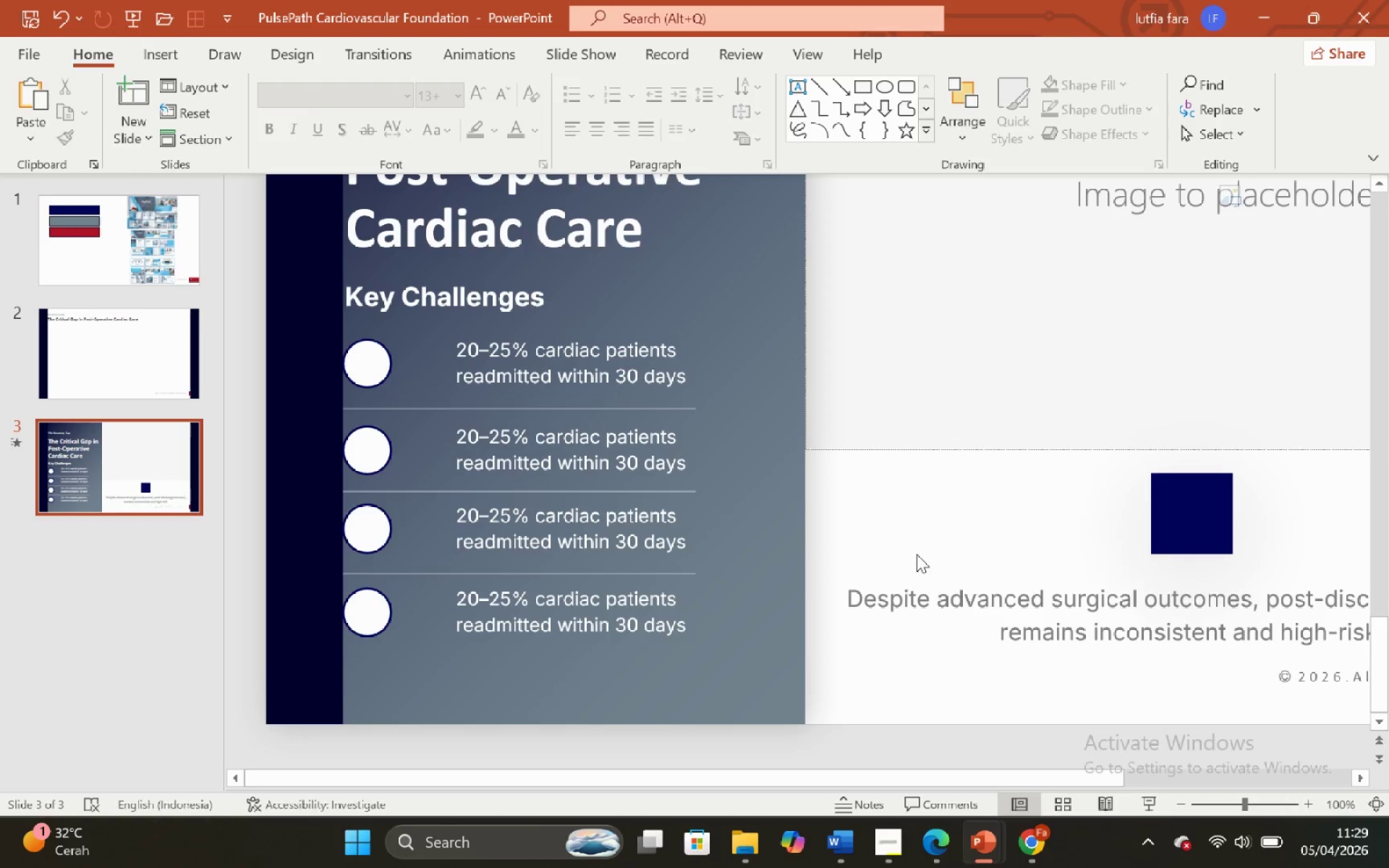 
hold_key(key=ControlLeft, duration=2.41)
hold_key(key=ShiftLeft, duration=2.41)
scroll: coordinate [904, 526], scroll_direction: down, amount: 2.0
 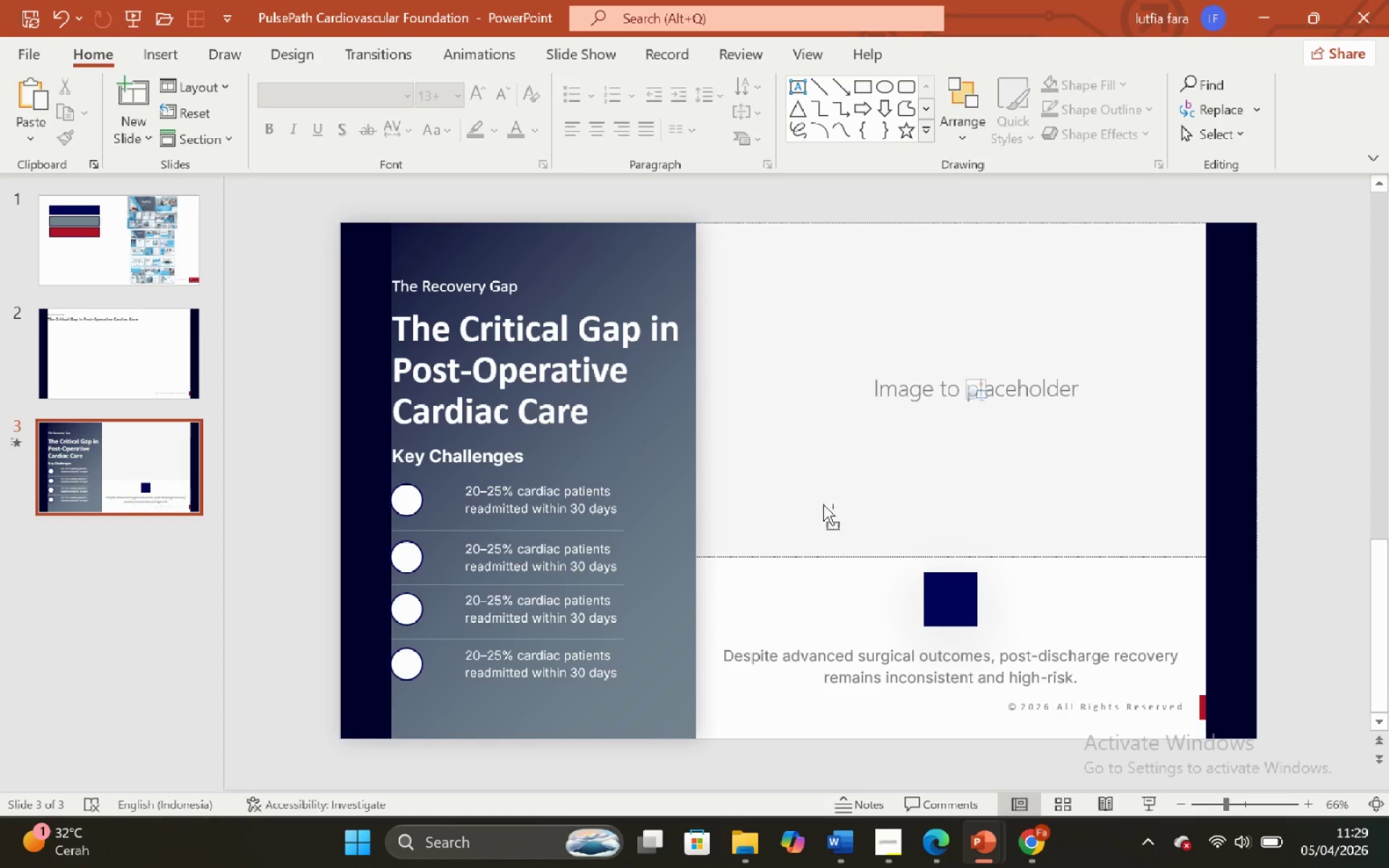 
scroll: coordinate [823, 505], scroll_direction: up, amount: 2.0
 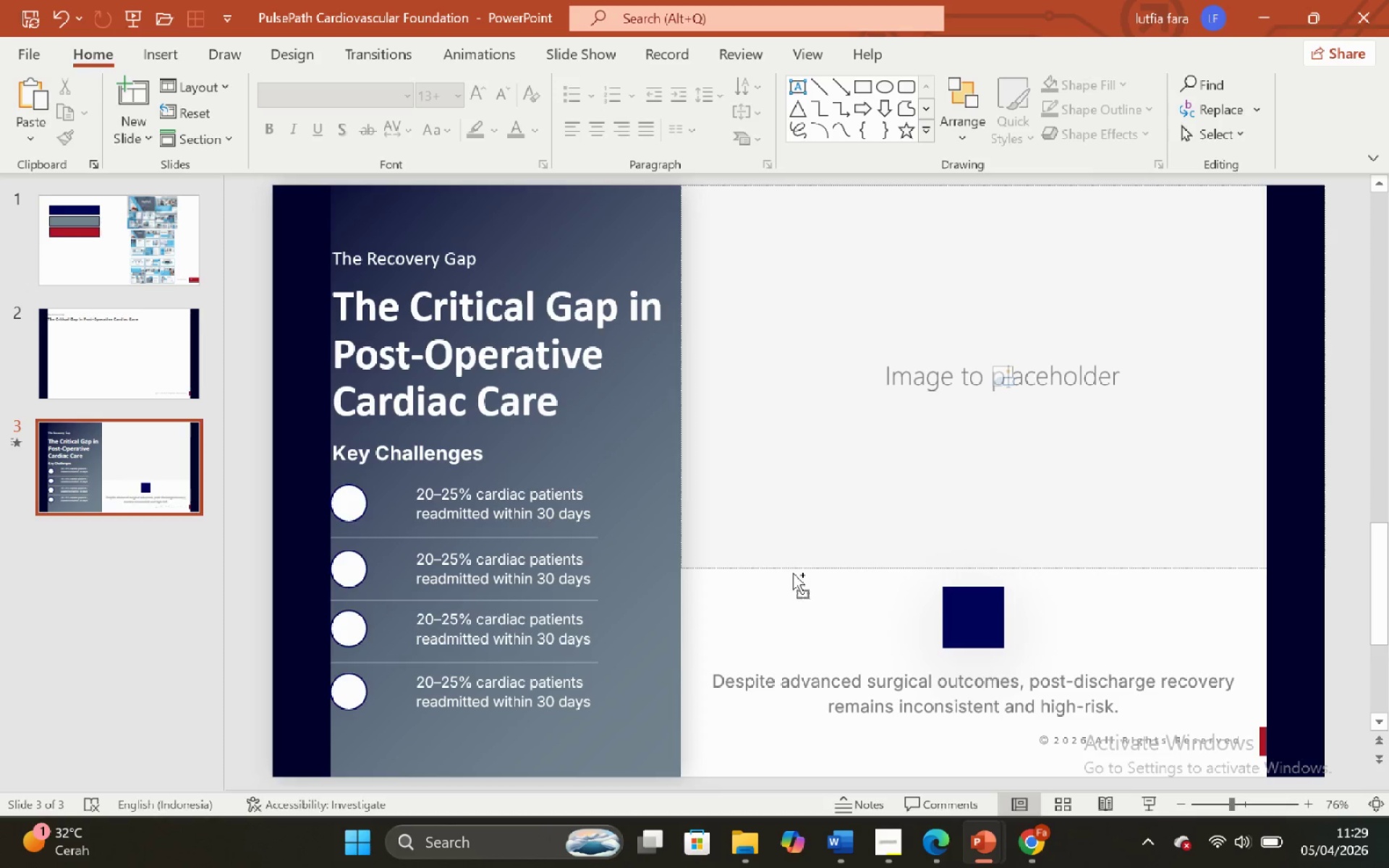 
scroll: coordinate [806, 603], scroll_direction: down, amount: 1.0
 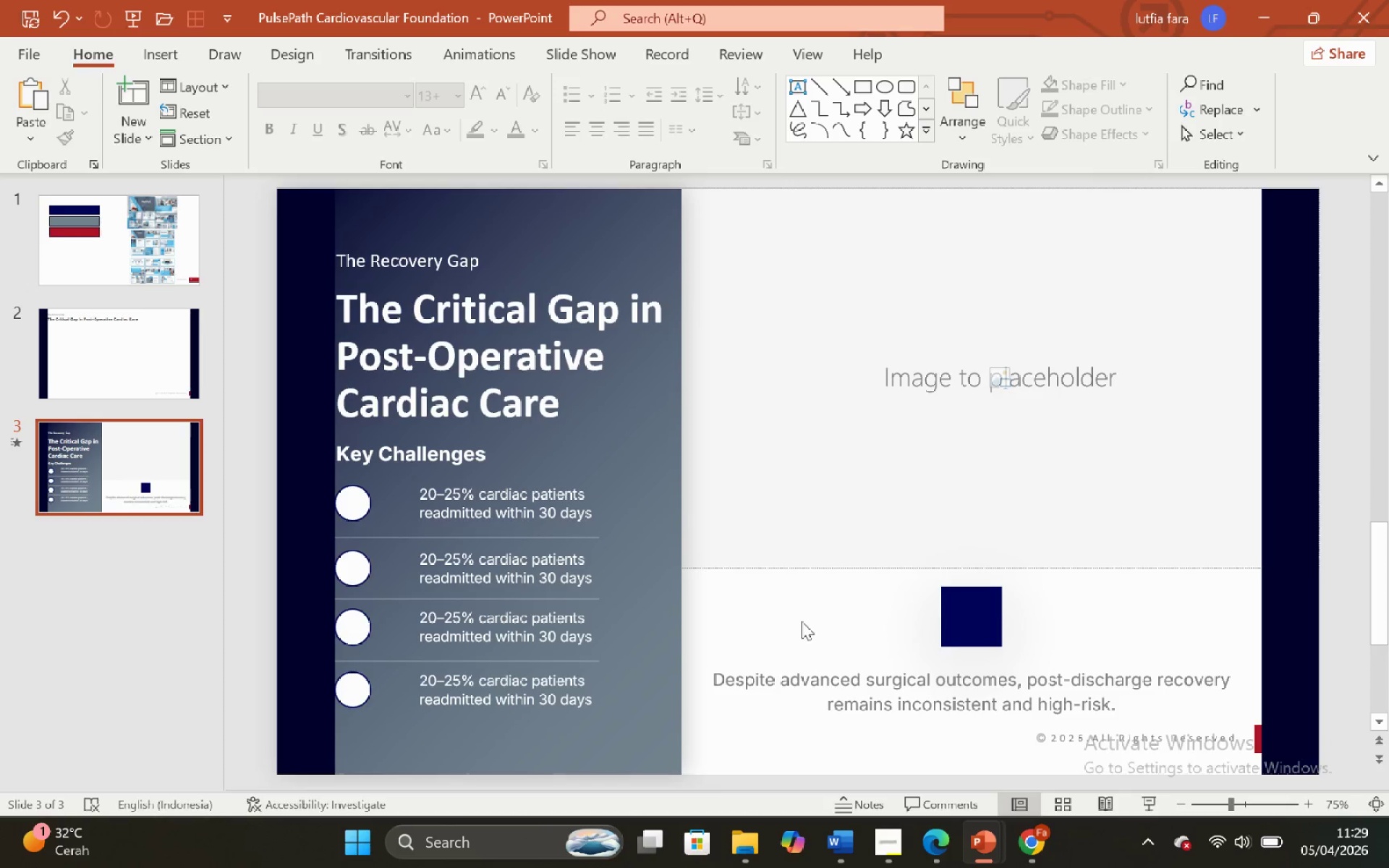 
hold_key(key=ControlLeft, duration=1.86)
hold_key(key=ShiftLeft, duration=1.86)
scroll: coordinate [802, 620], scroll_direction: down, amount: 2.0
 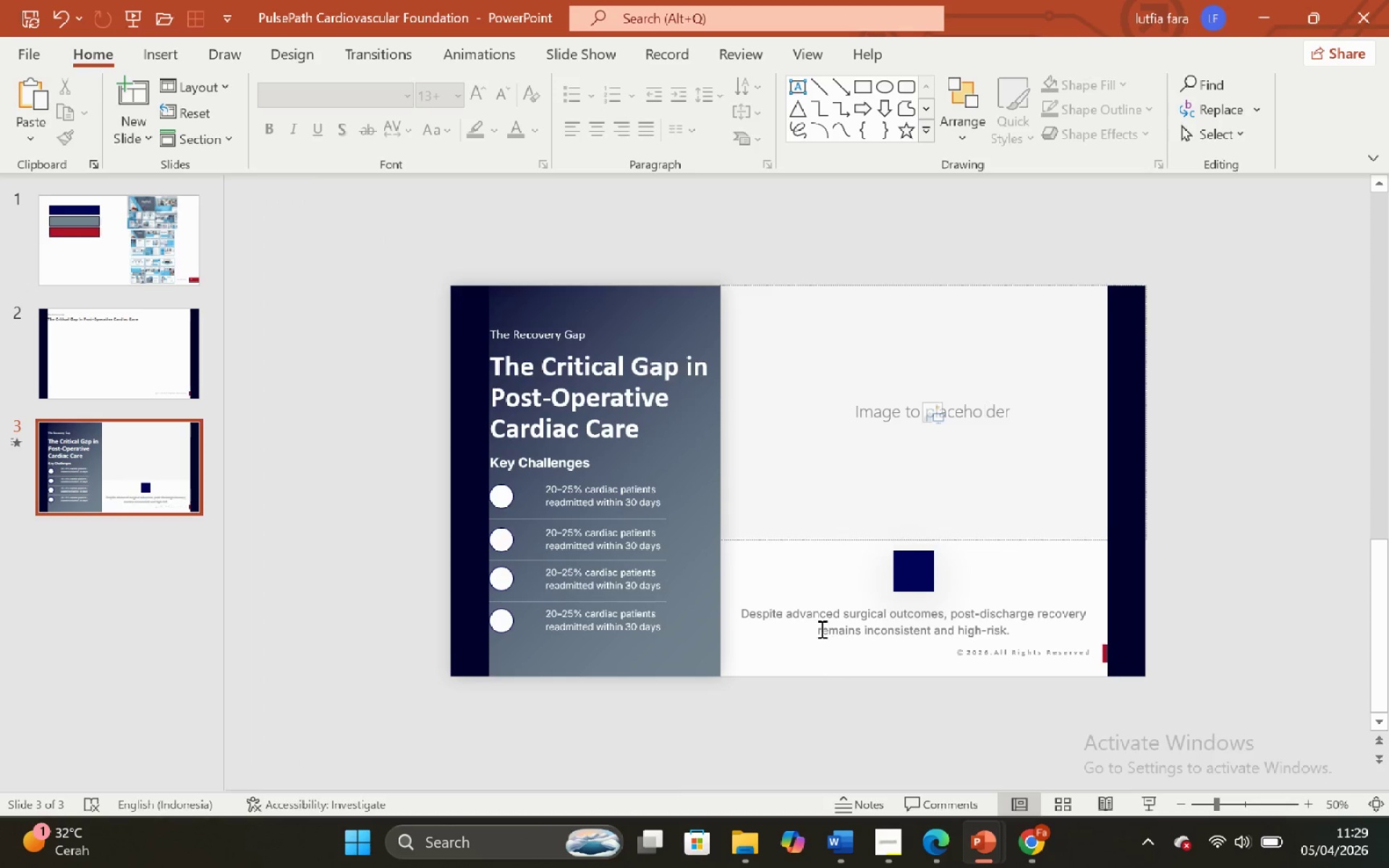 
scroll: coordinate [811, 614], scroll_direction: up, amount: 1.0
 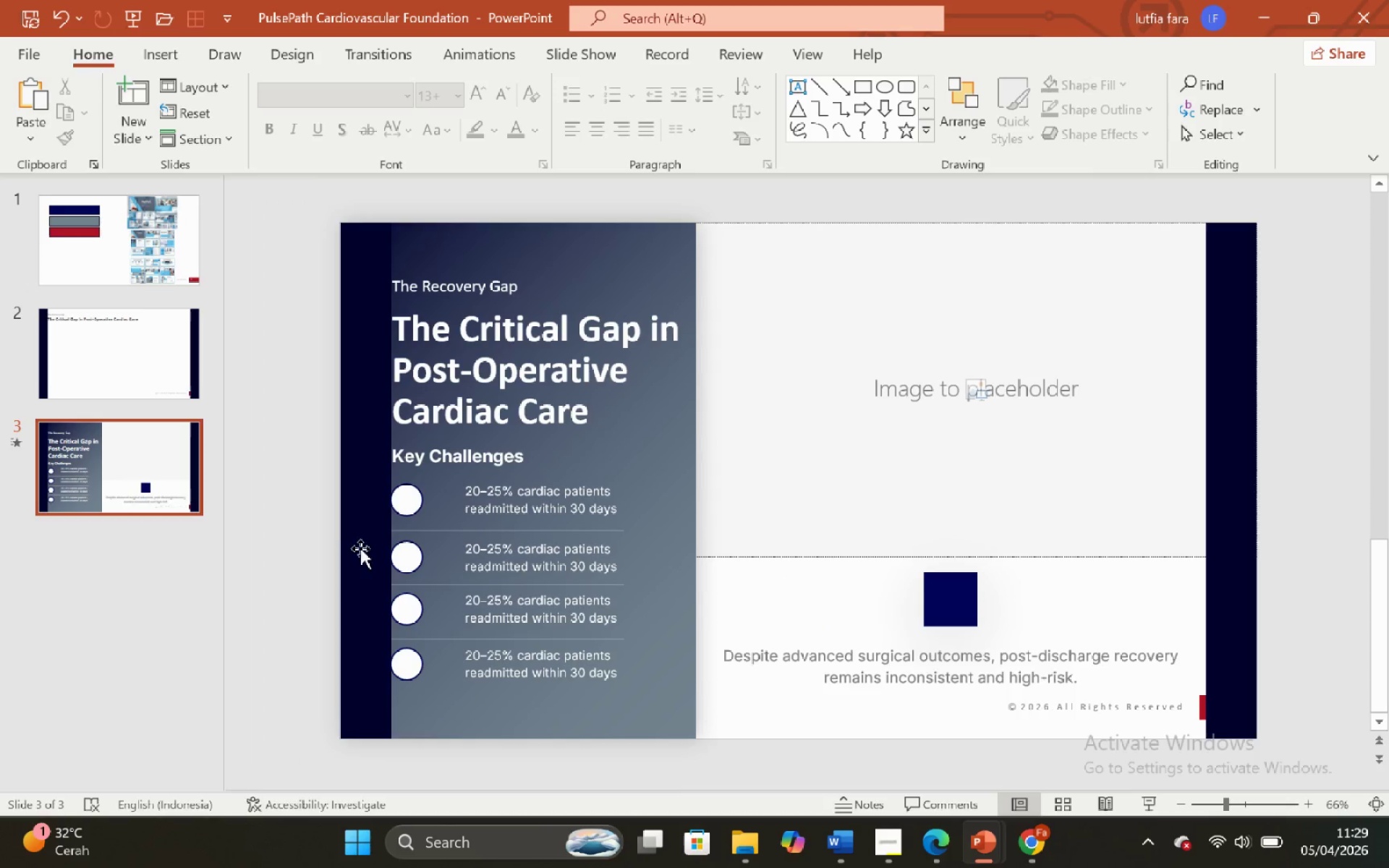 
left_click([297, 484])
 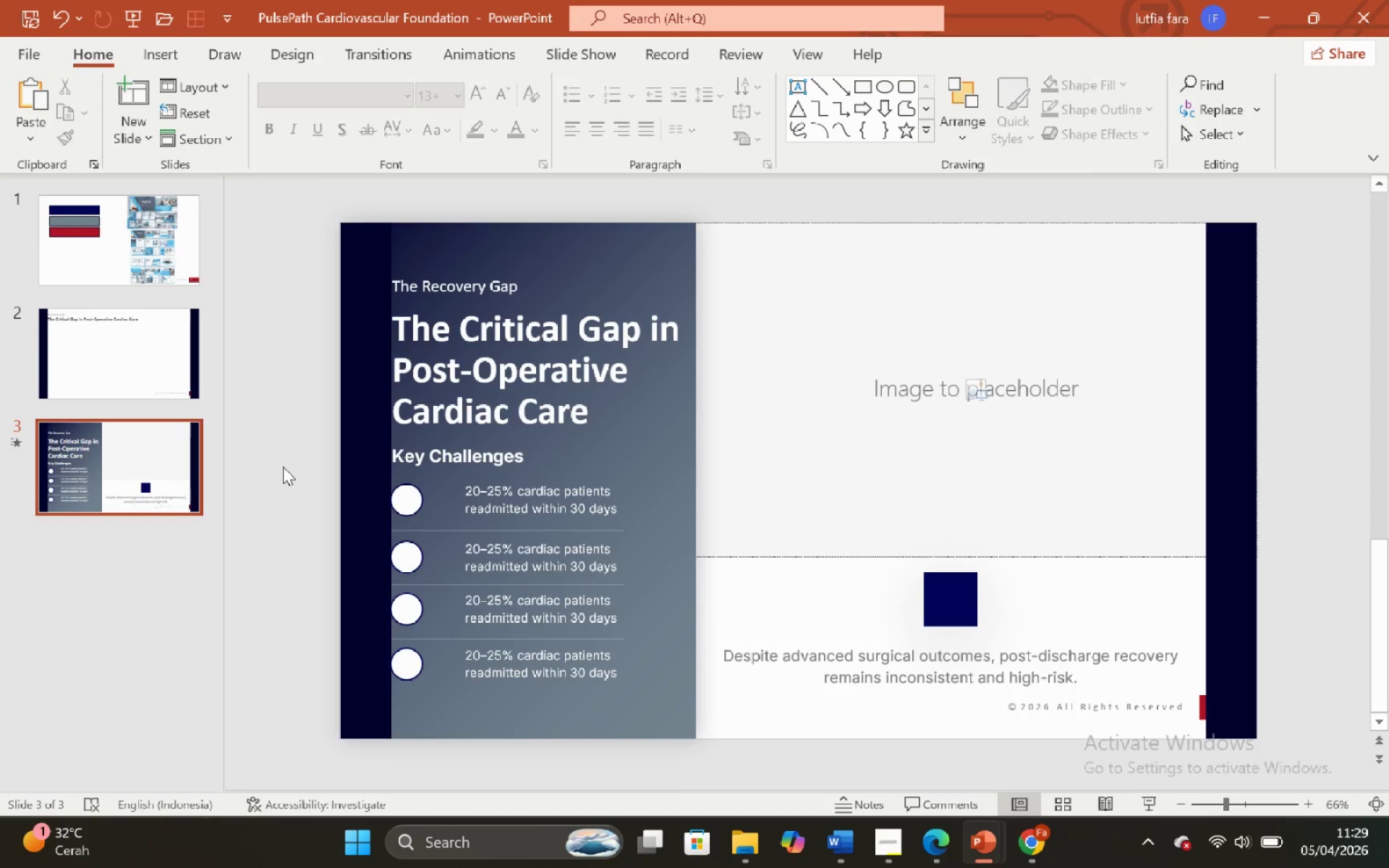 
left_click_drag(start_coordinate=[283, 467], to_coordinate=[676, 712])
 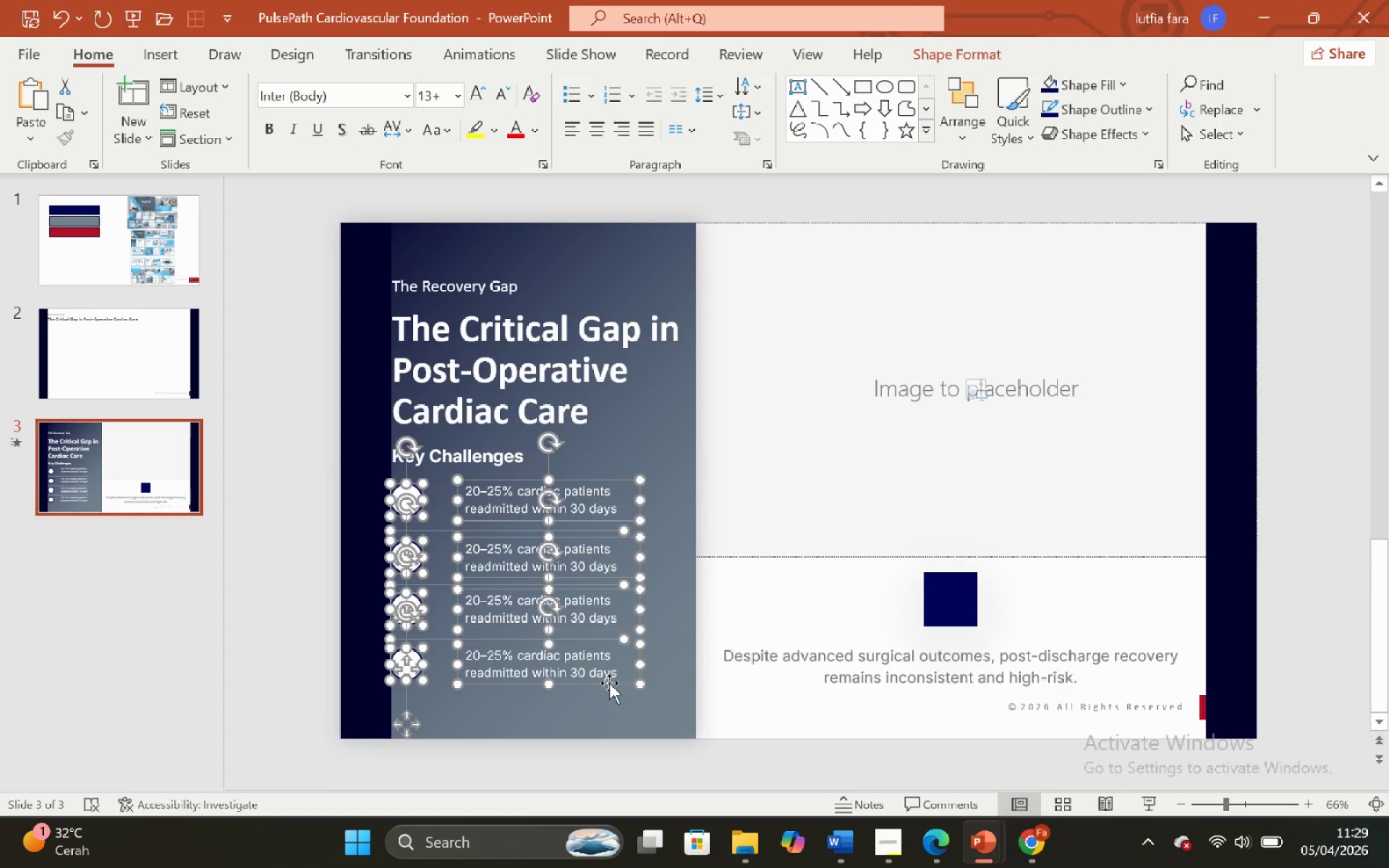 
hold_key(key=ShiftLeft, duration=0.75)
left_click_drag(start_coordinate=[609, 683], to_coordinate=[609, 687])
 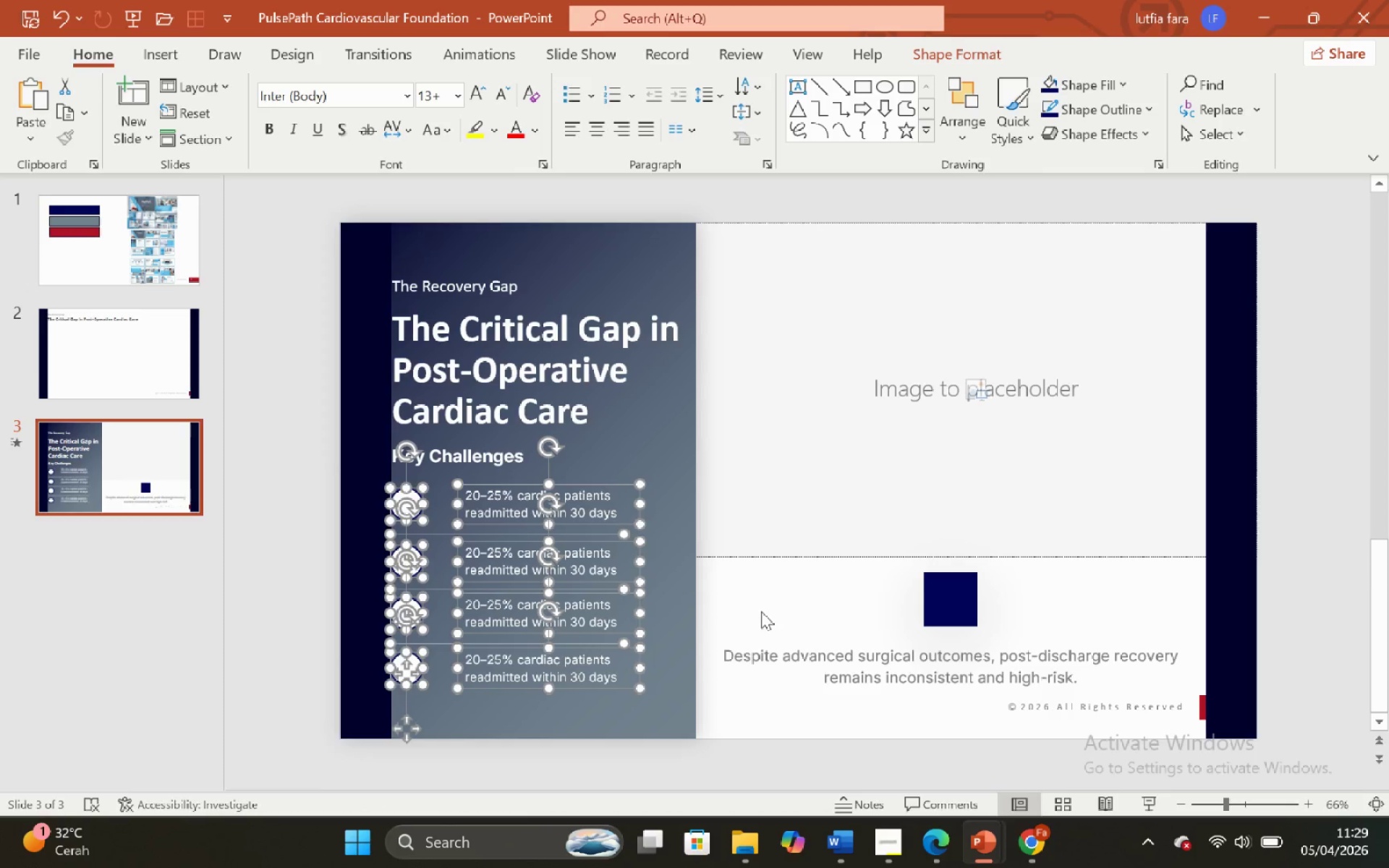 
left_click([761, 610])
 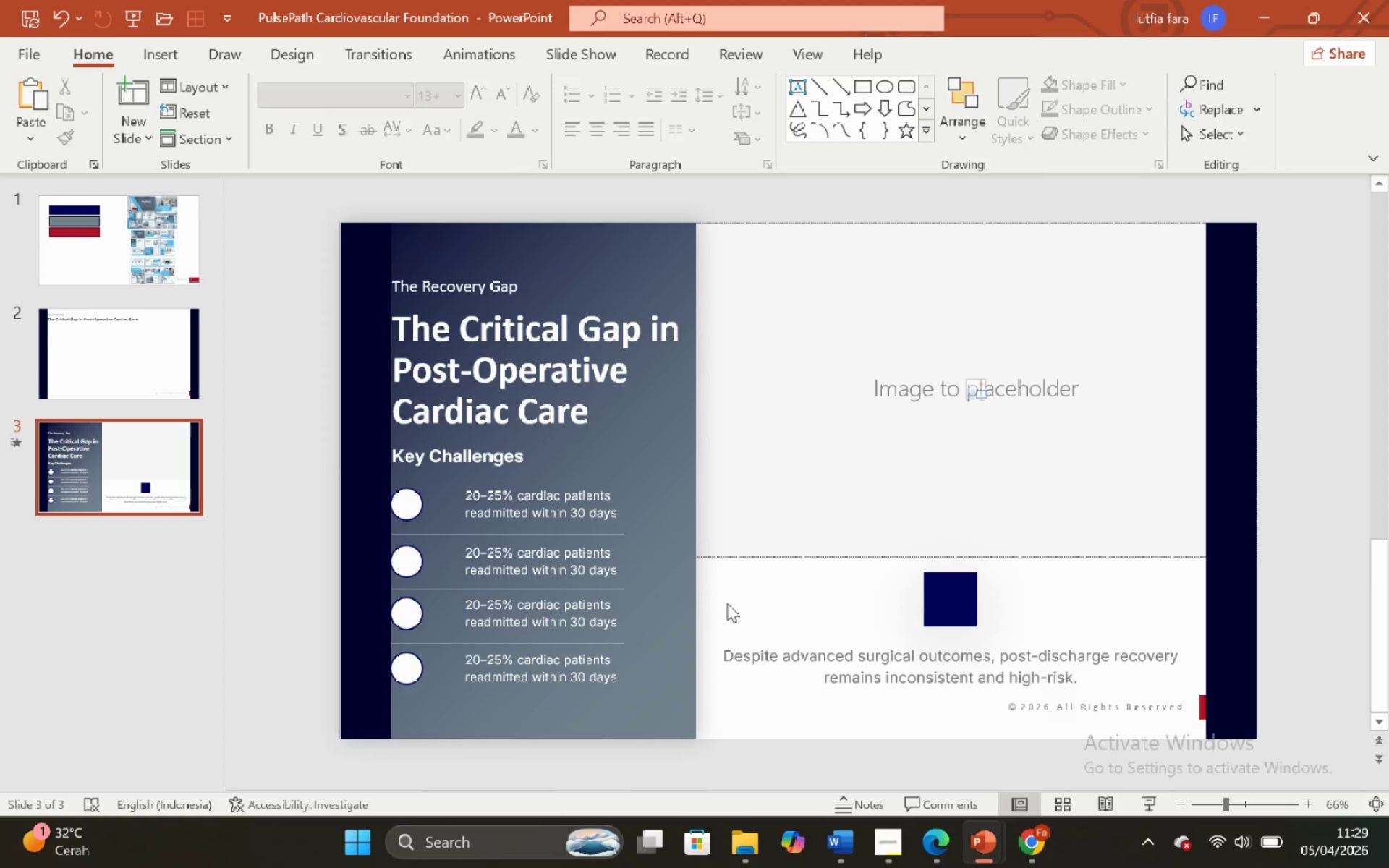 
wait(8.16)
 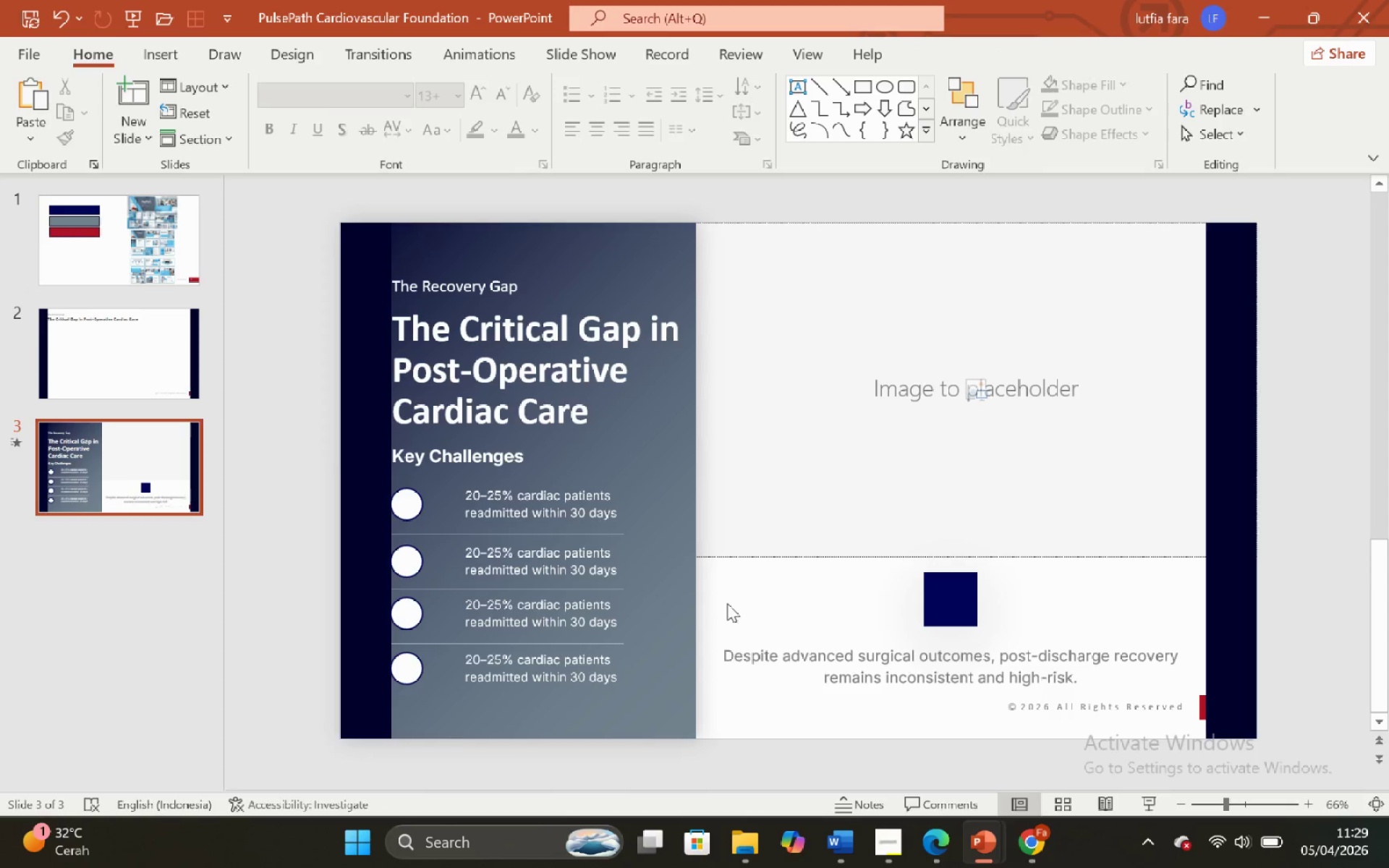 
left_click([780, 592])
 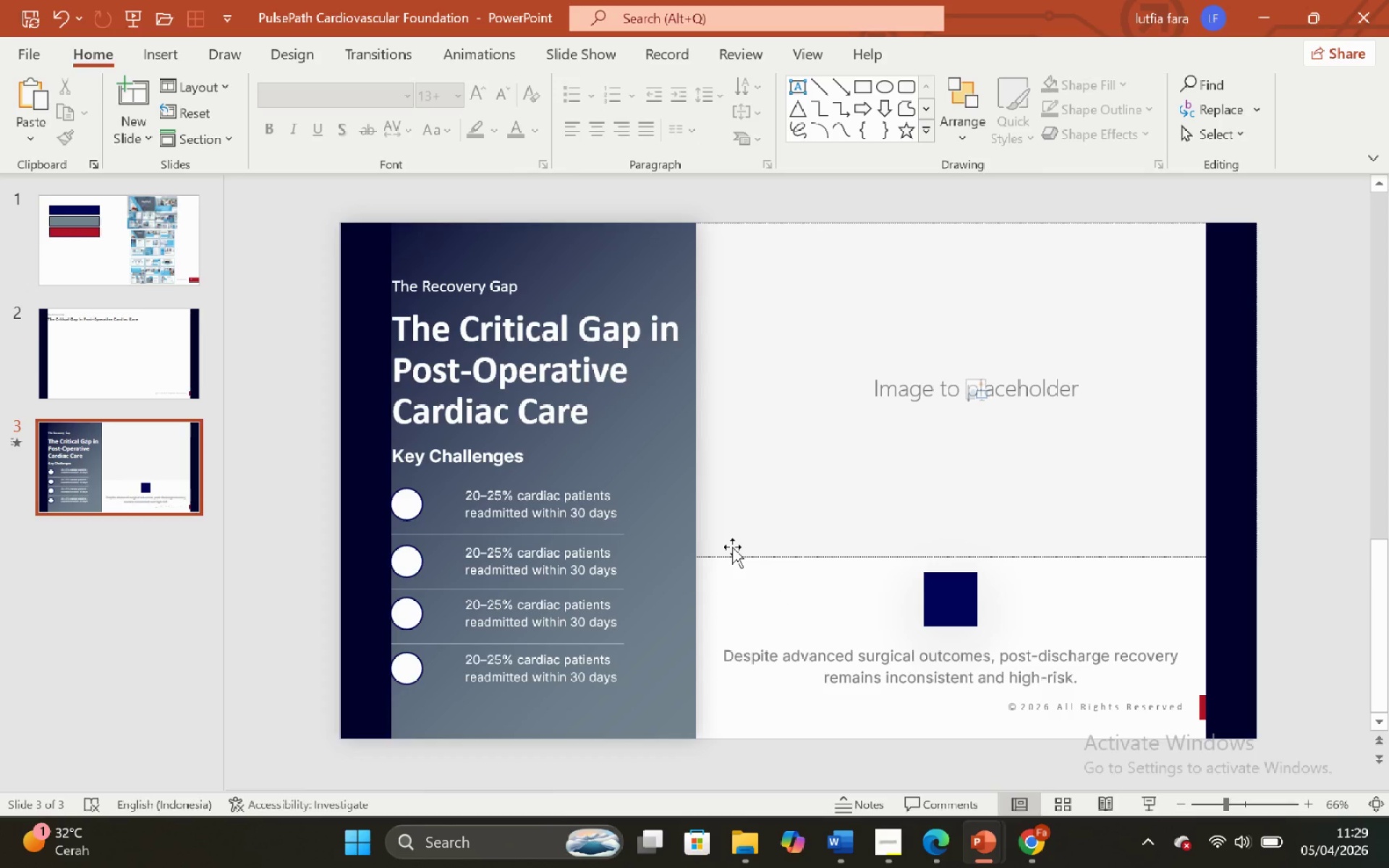 
wait(7.08)
 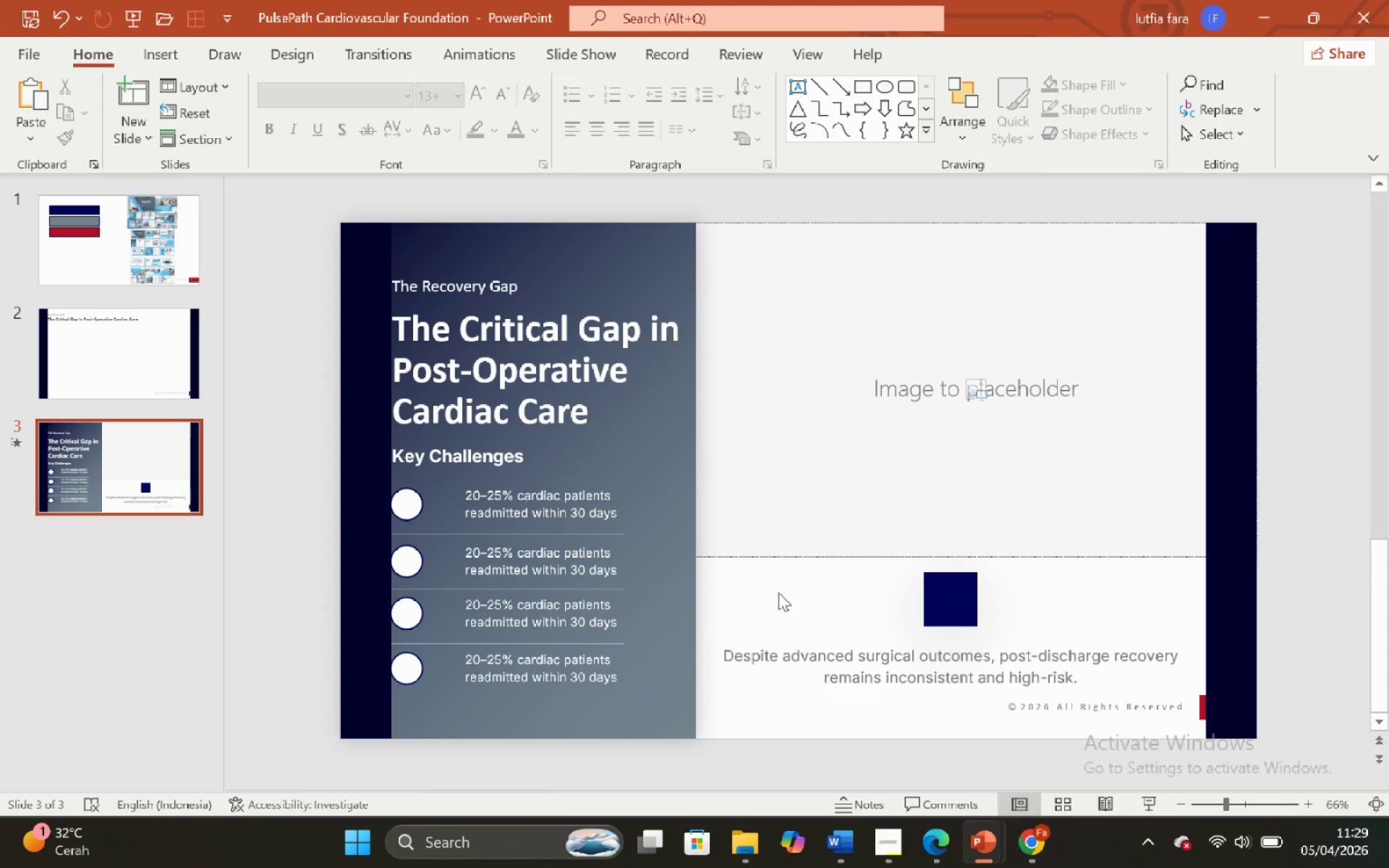 
left_click([414, 504])
 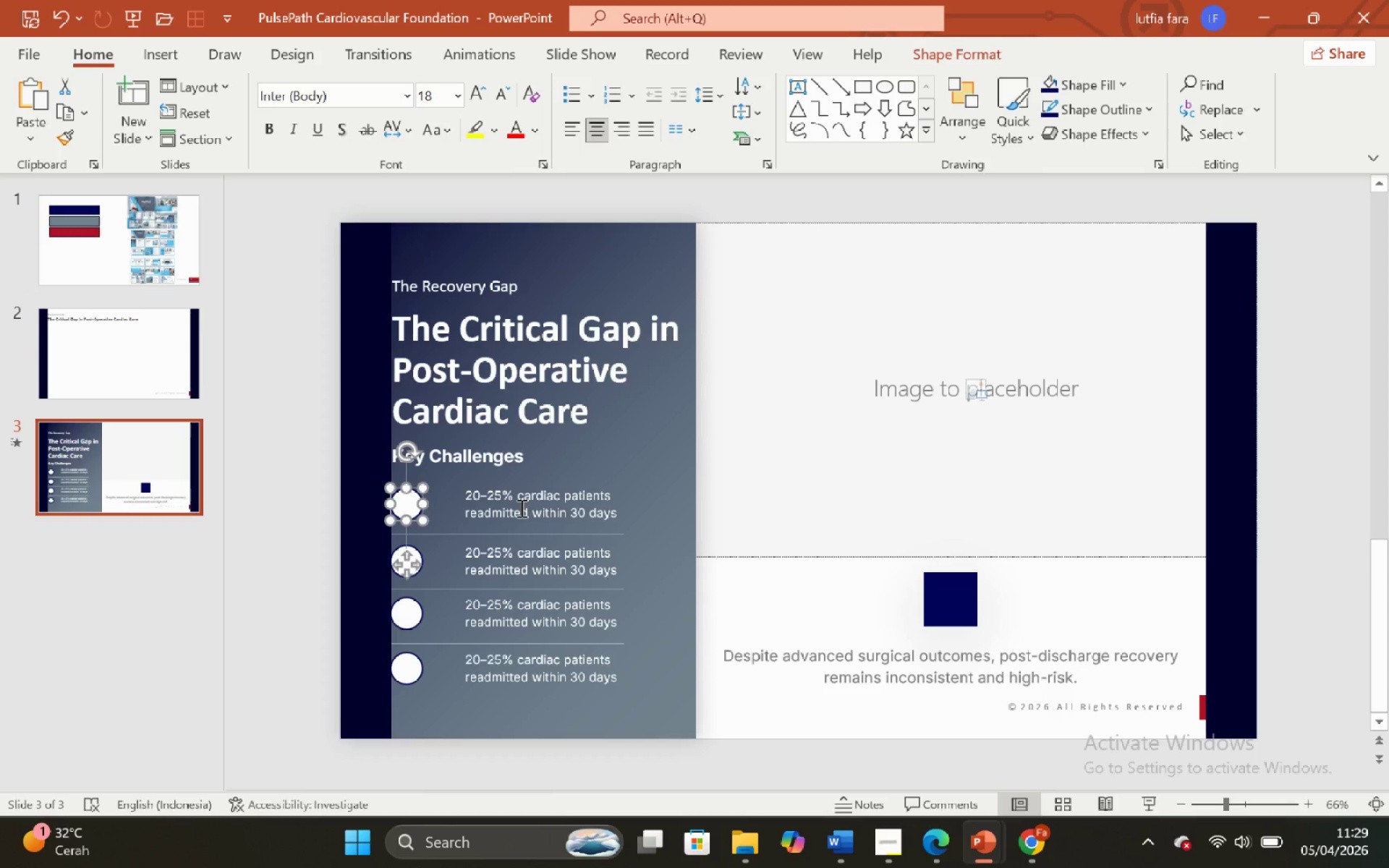 
hold_key(key=ShiftLeft, duration=0.41)
left_click([520, 508])
 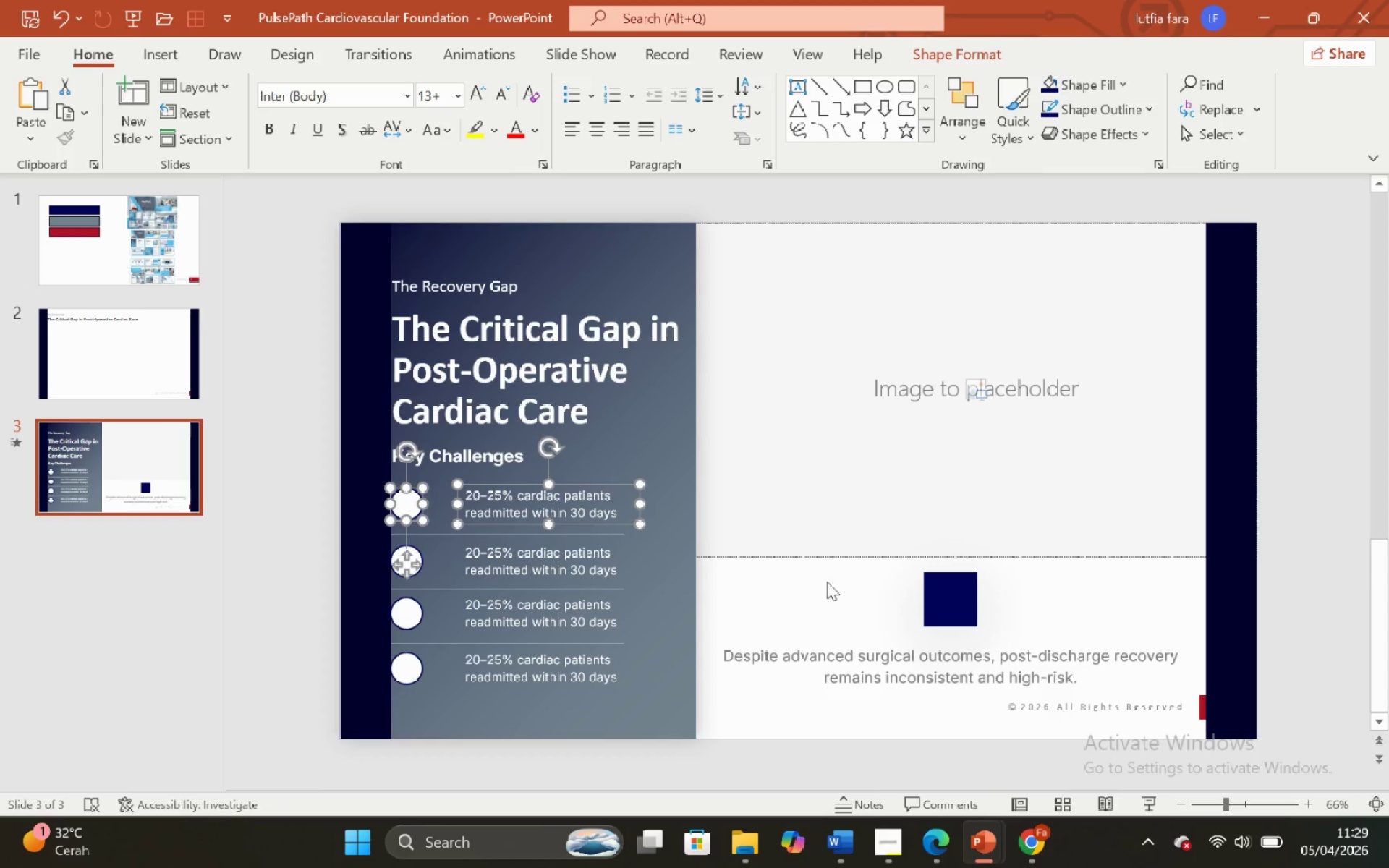 
left_click([823, 582])
 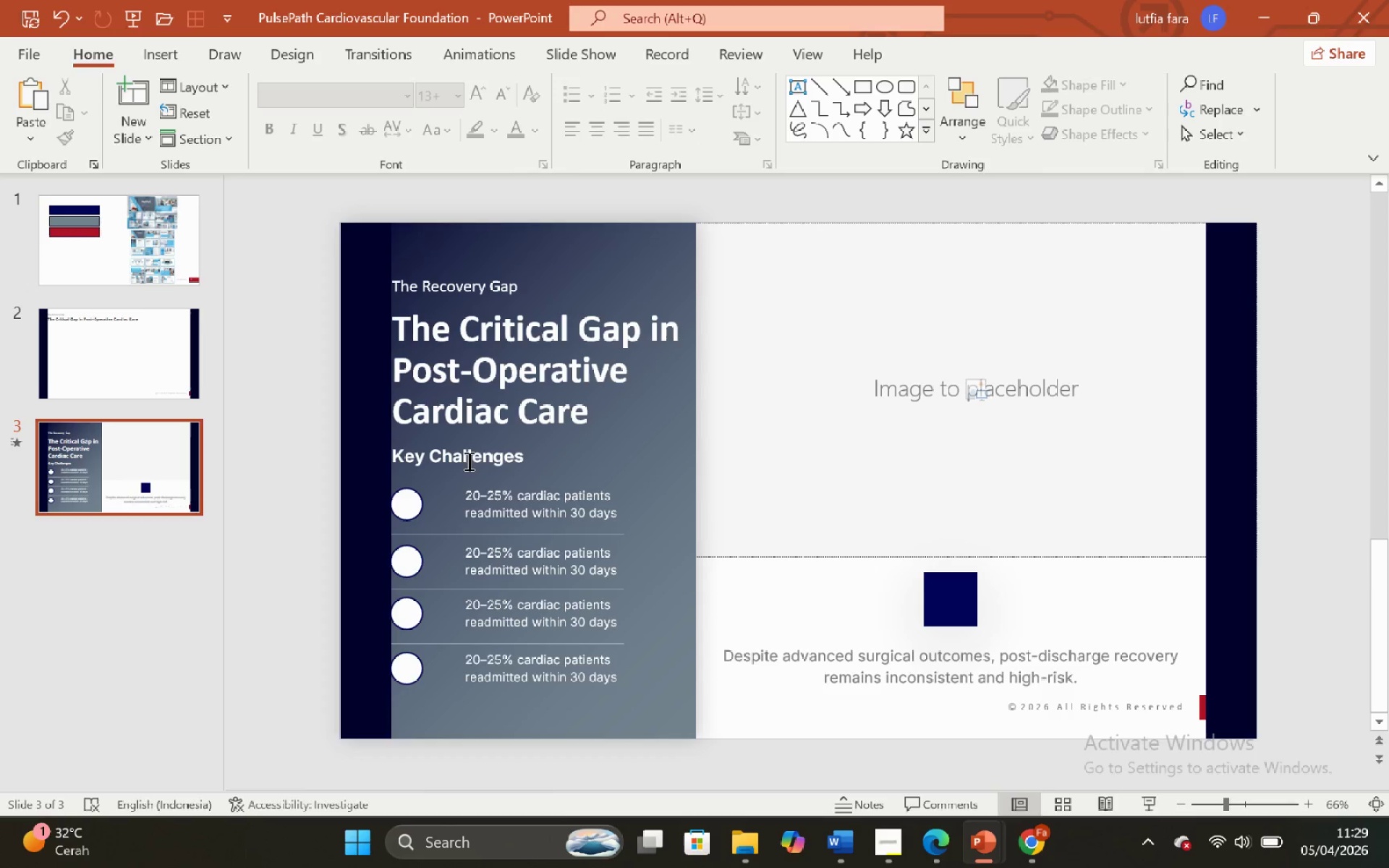 
left_click([414, 504])
 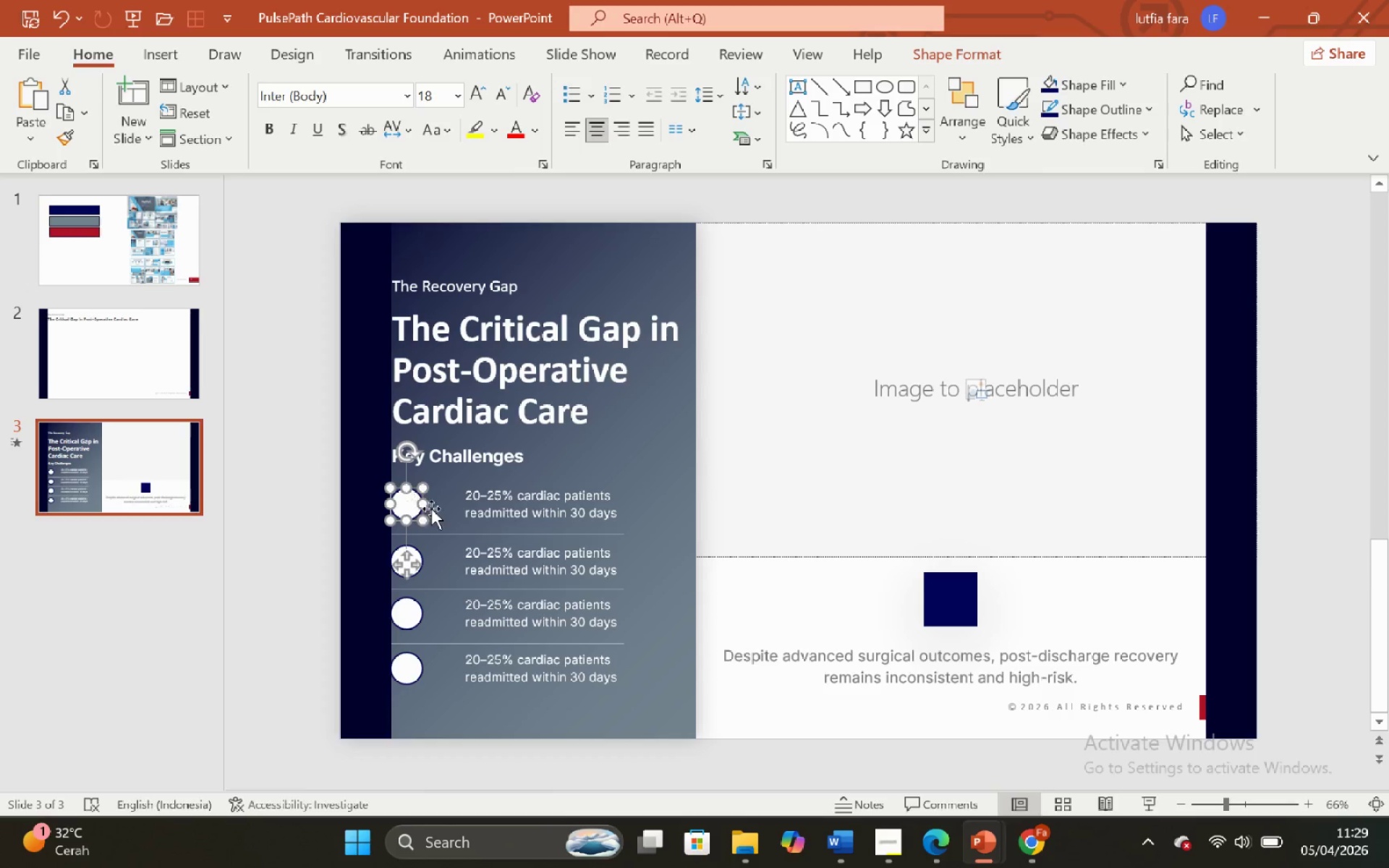 
hold_key(key=ShiftLeft, duration=0.53)
double_click([519, 511])
 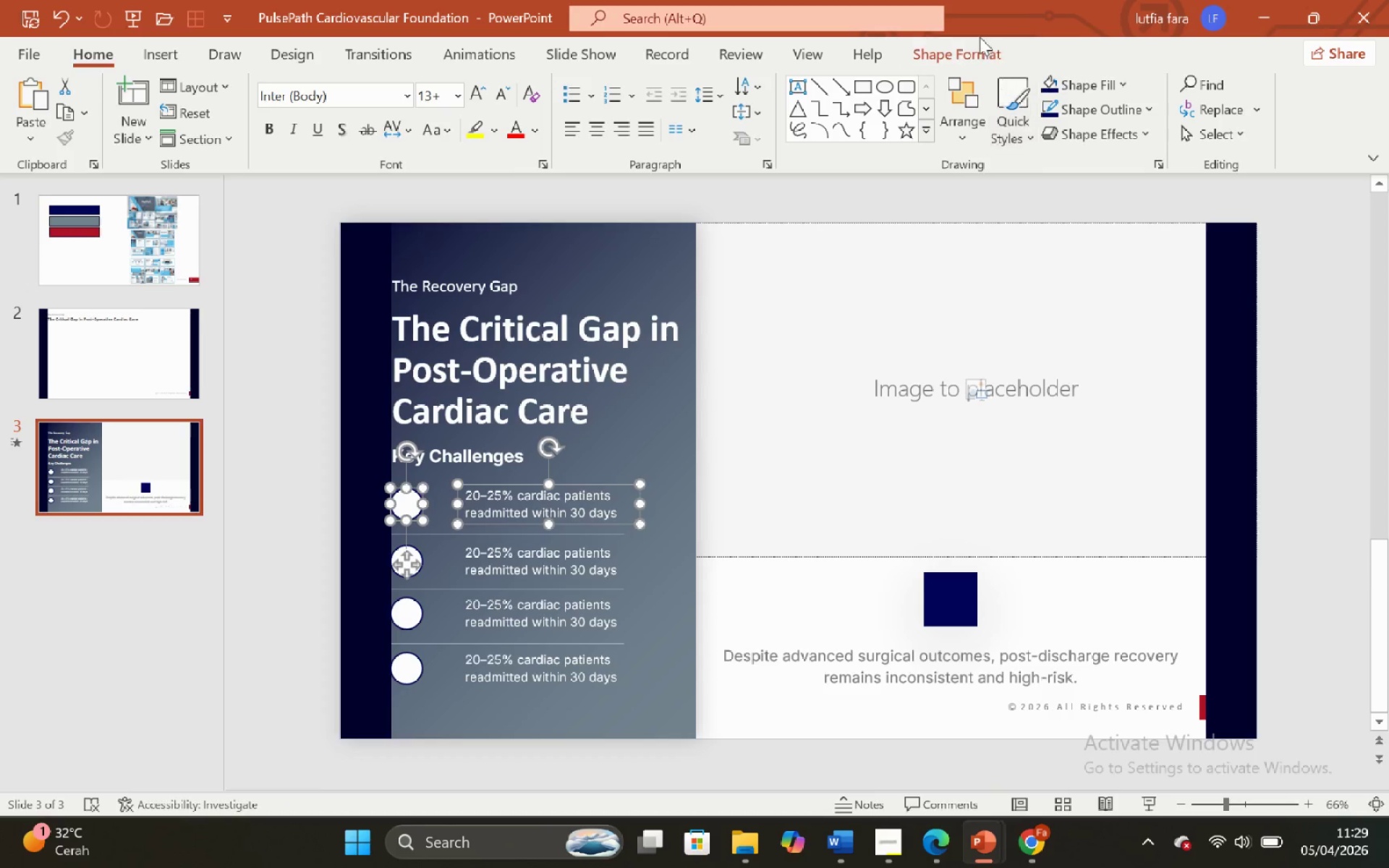 
left_click([979, 59])
 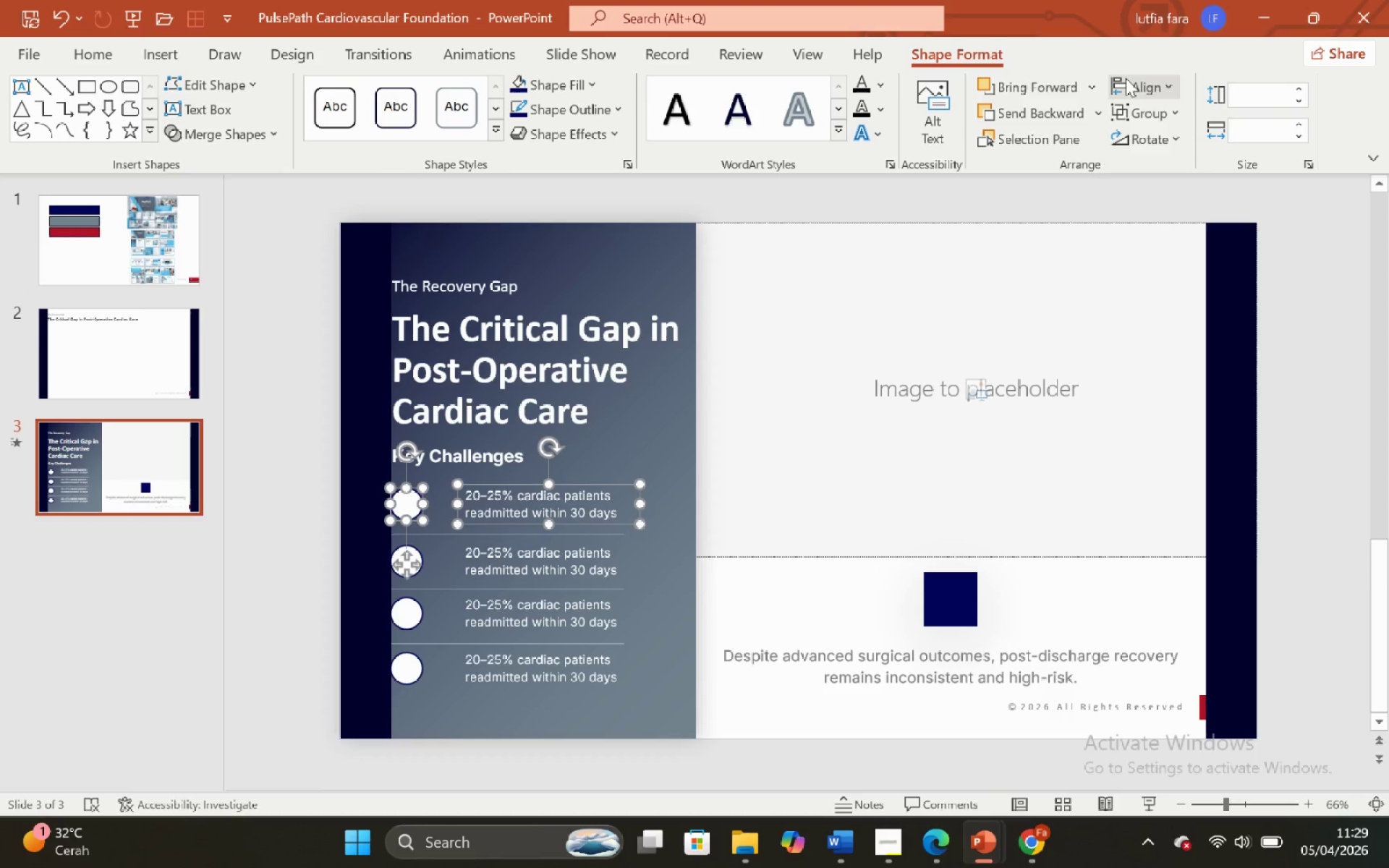 
left_click([1129, 81])
 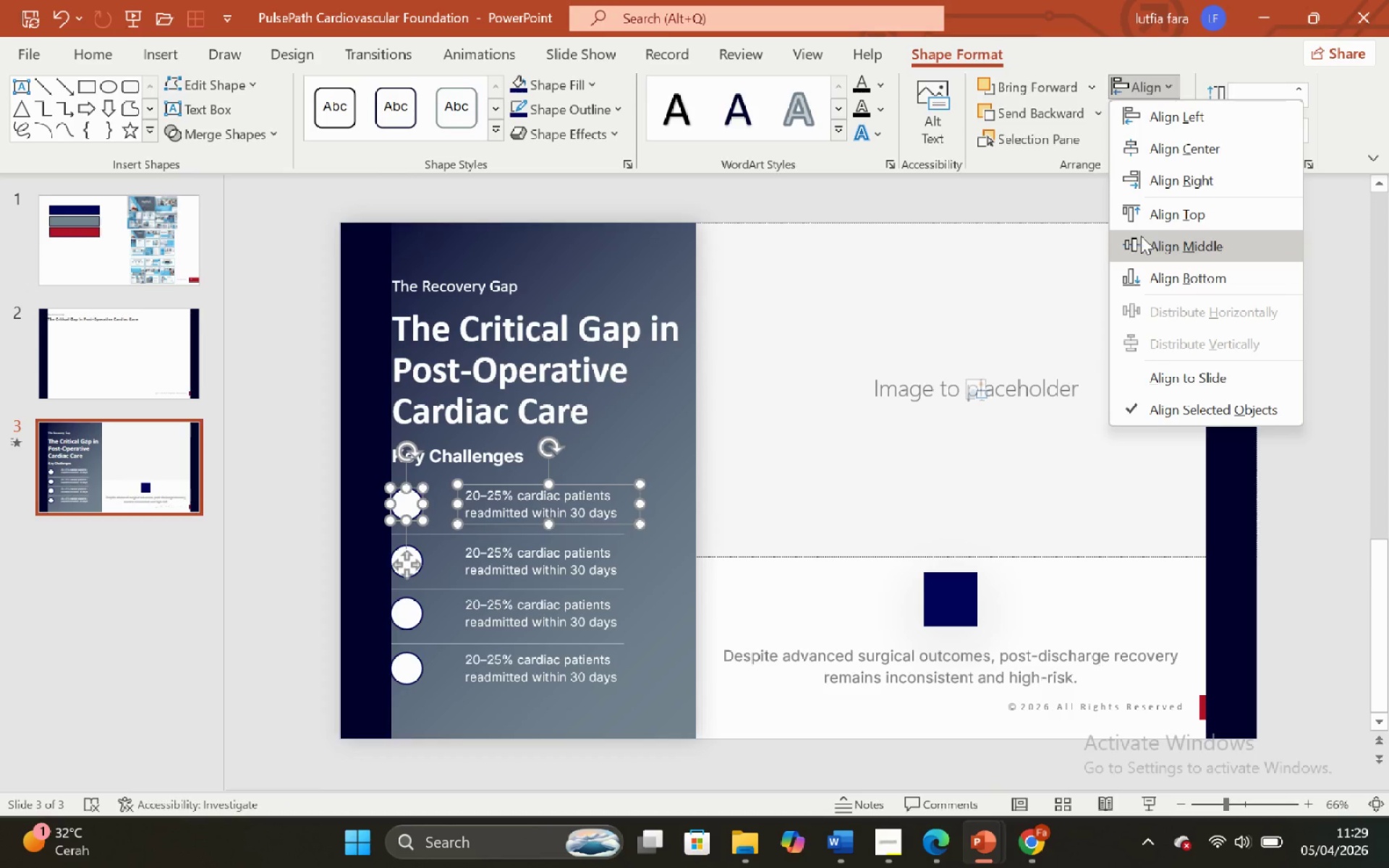 
left_click([1141, 236])
 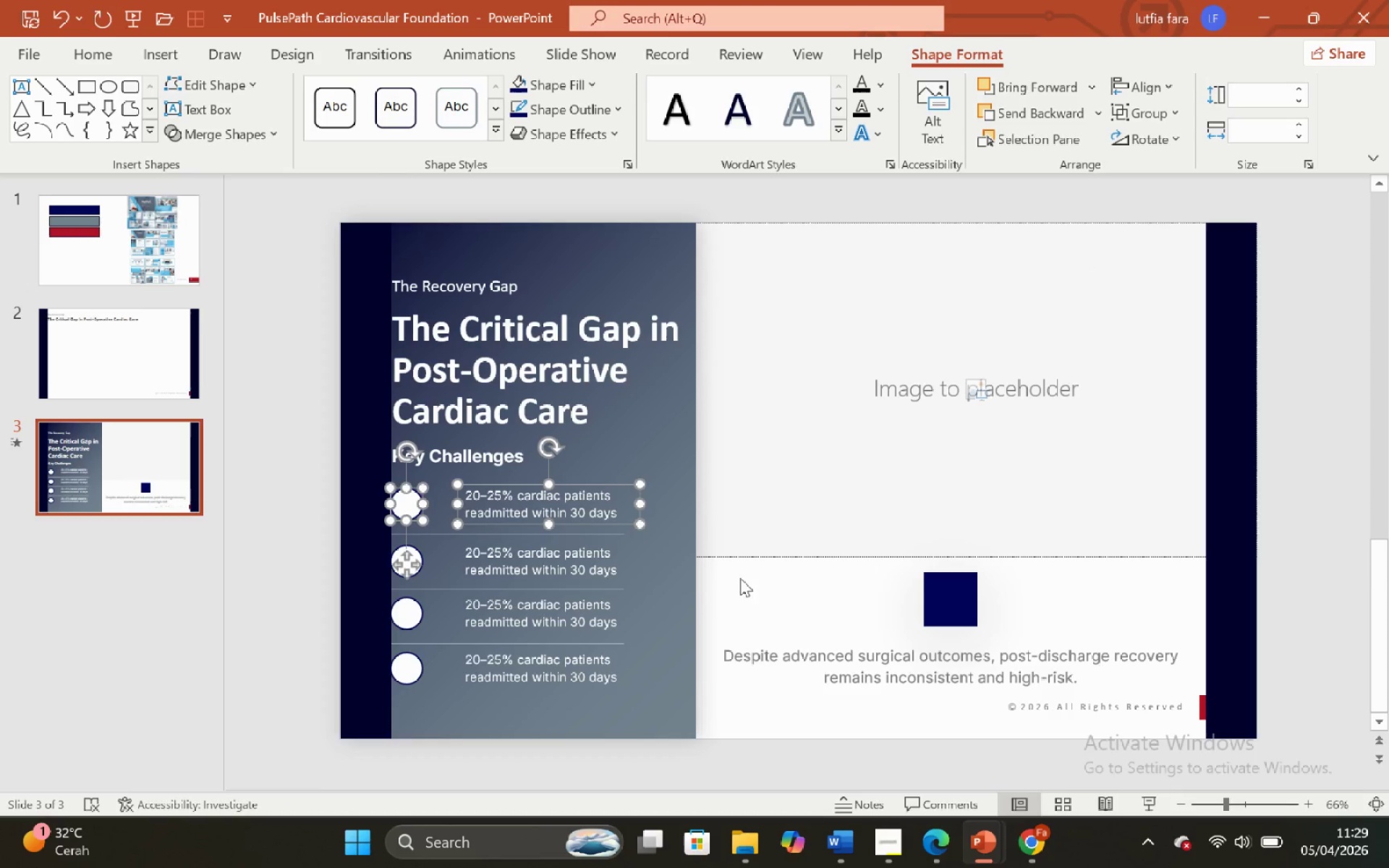 
left_click([734, 581])
 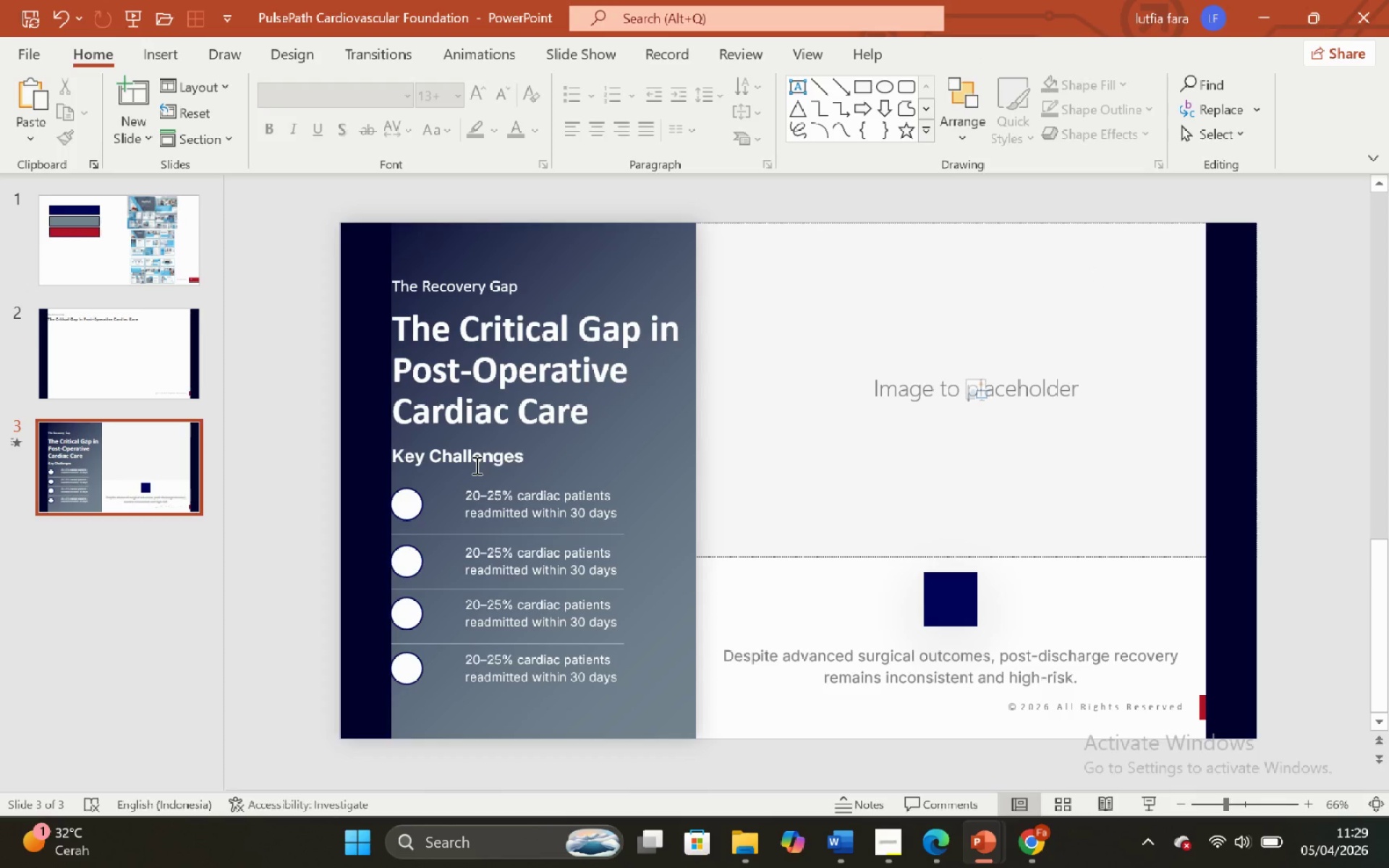 
left_click([475, 457])
 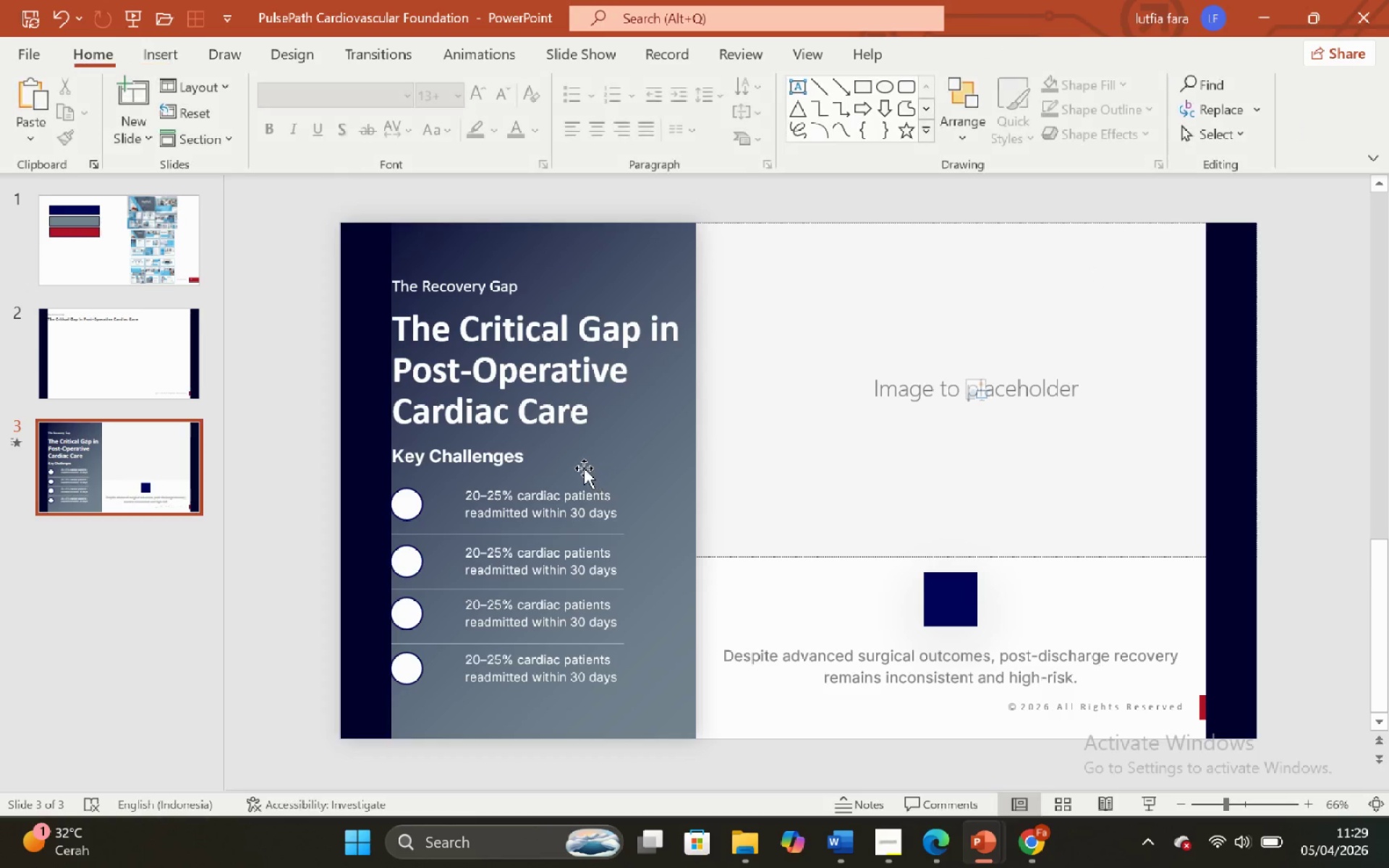 
left_click([554, 459])
 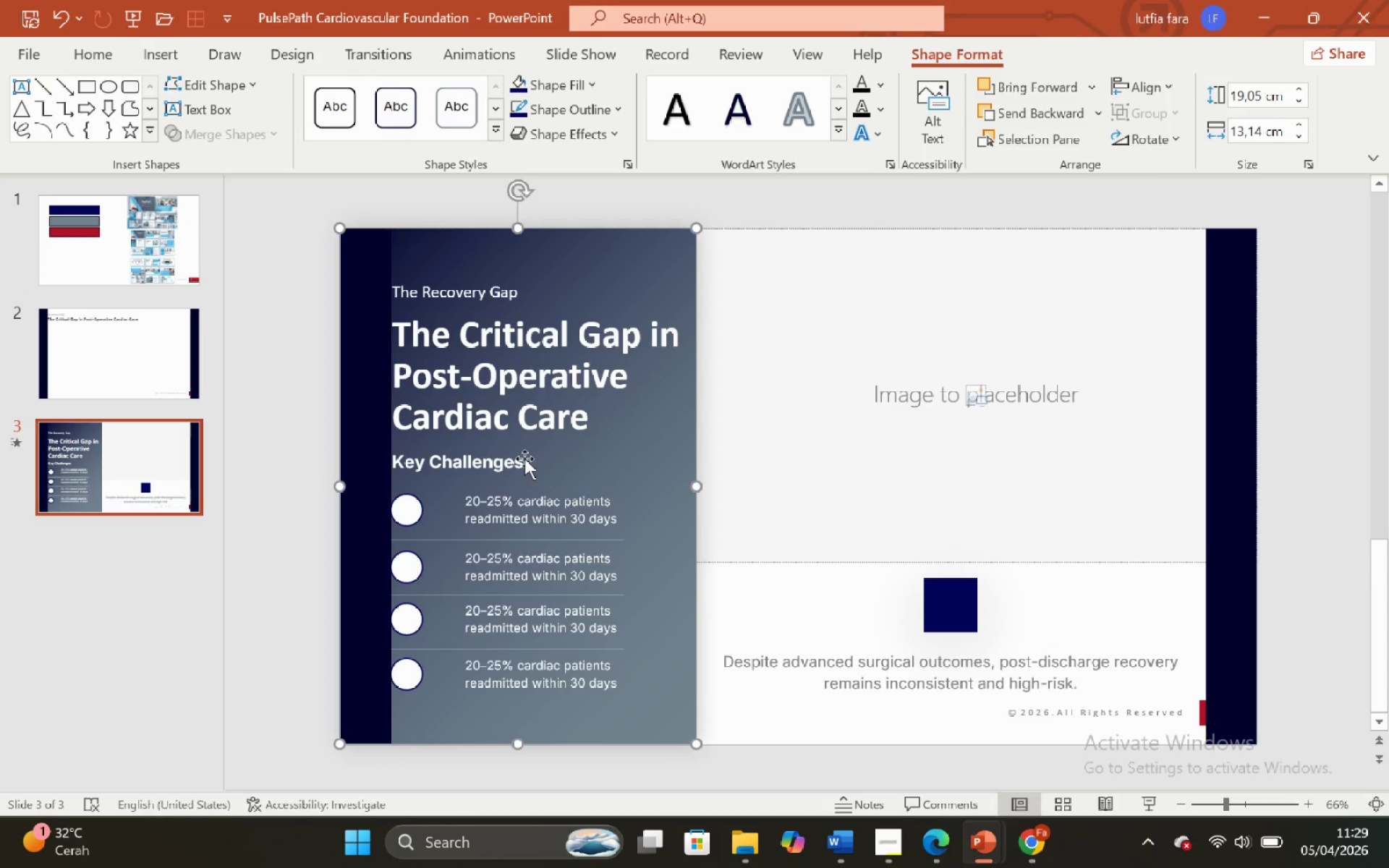 
left_click([524, 459])
 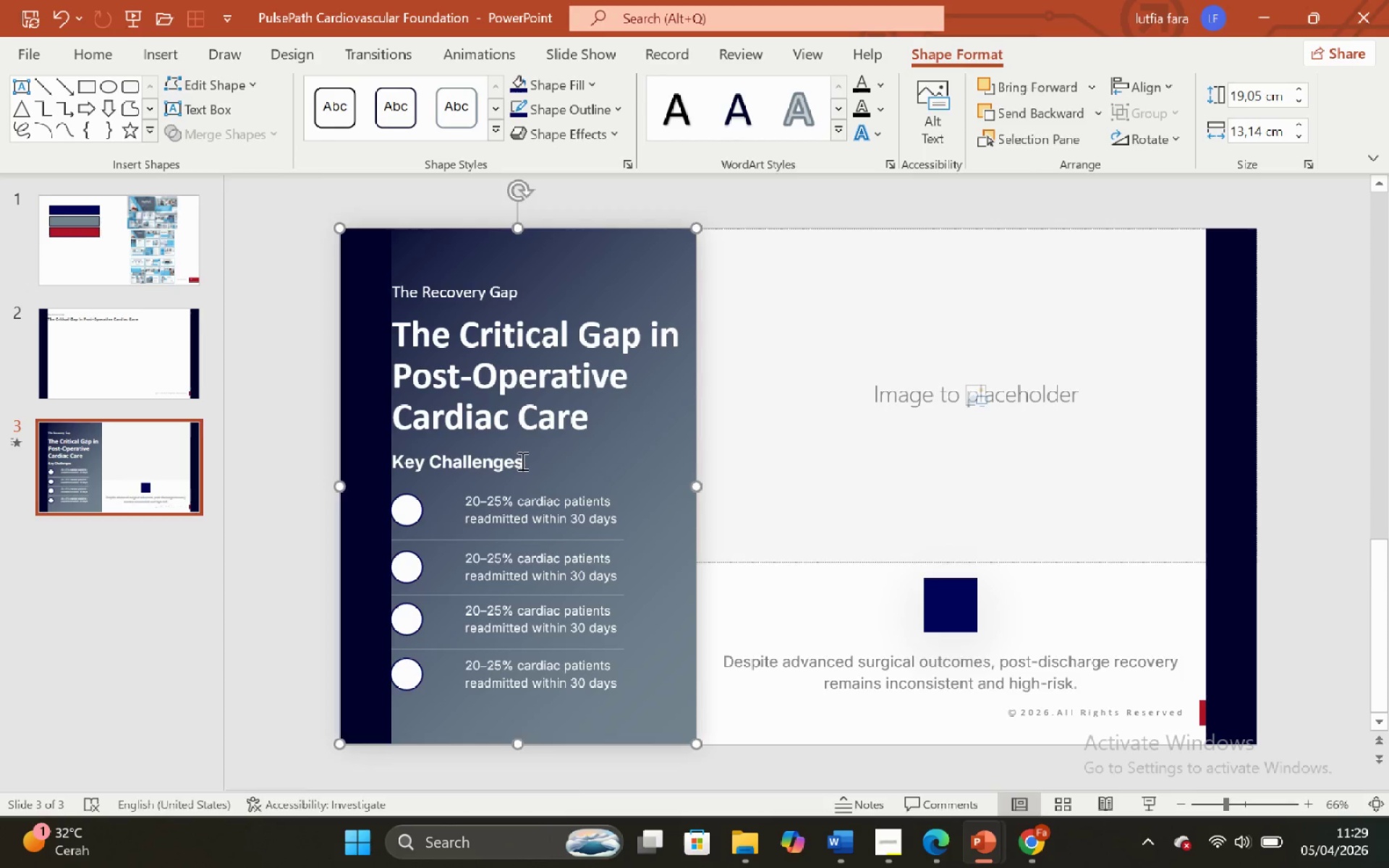 
left_click([521, 461])
 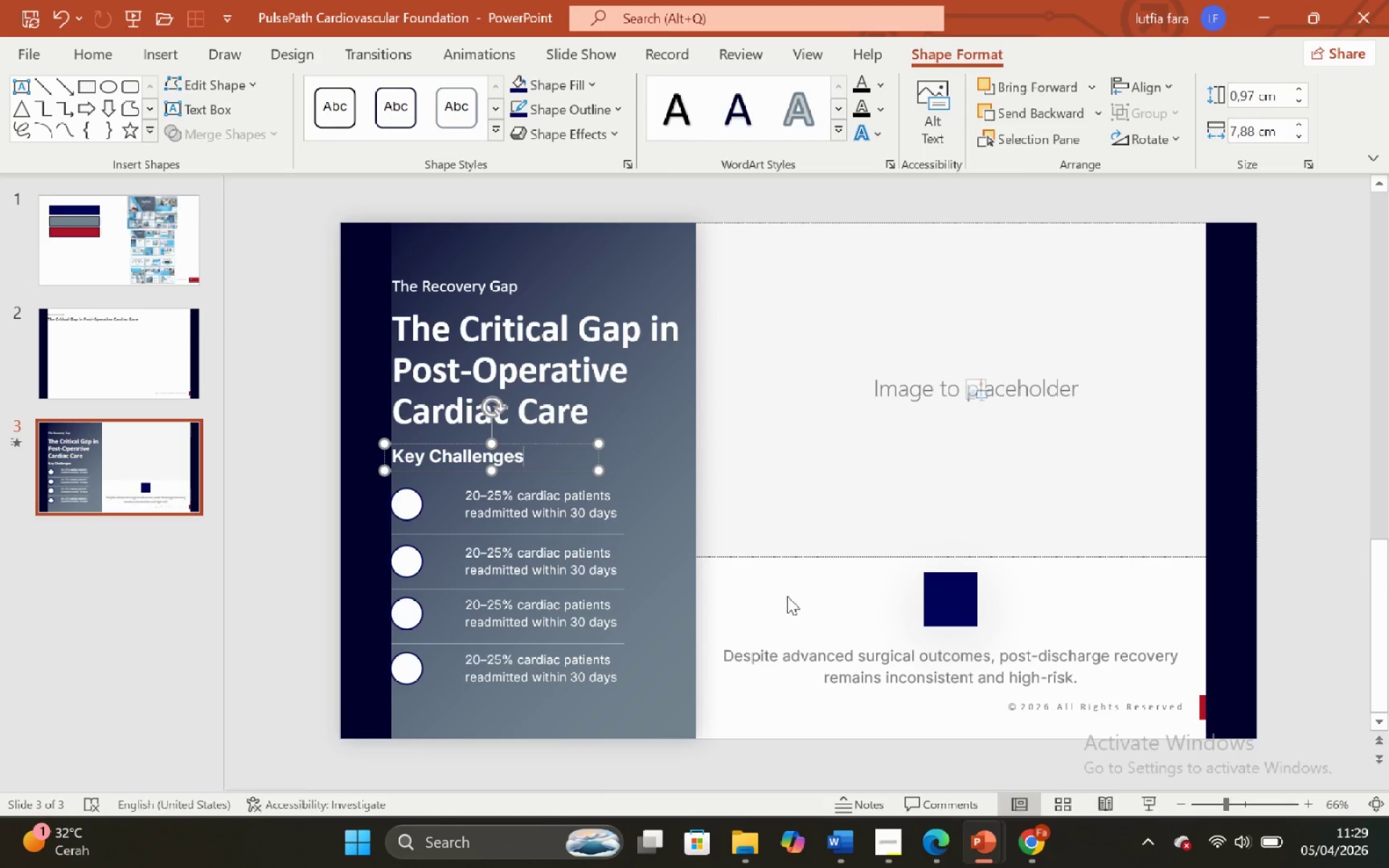 
left_click([787, 597])
 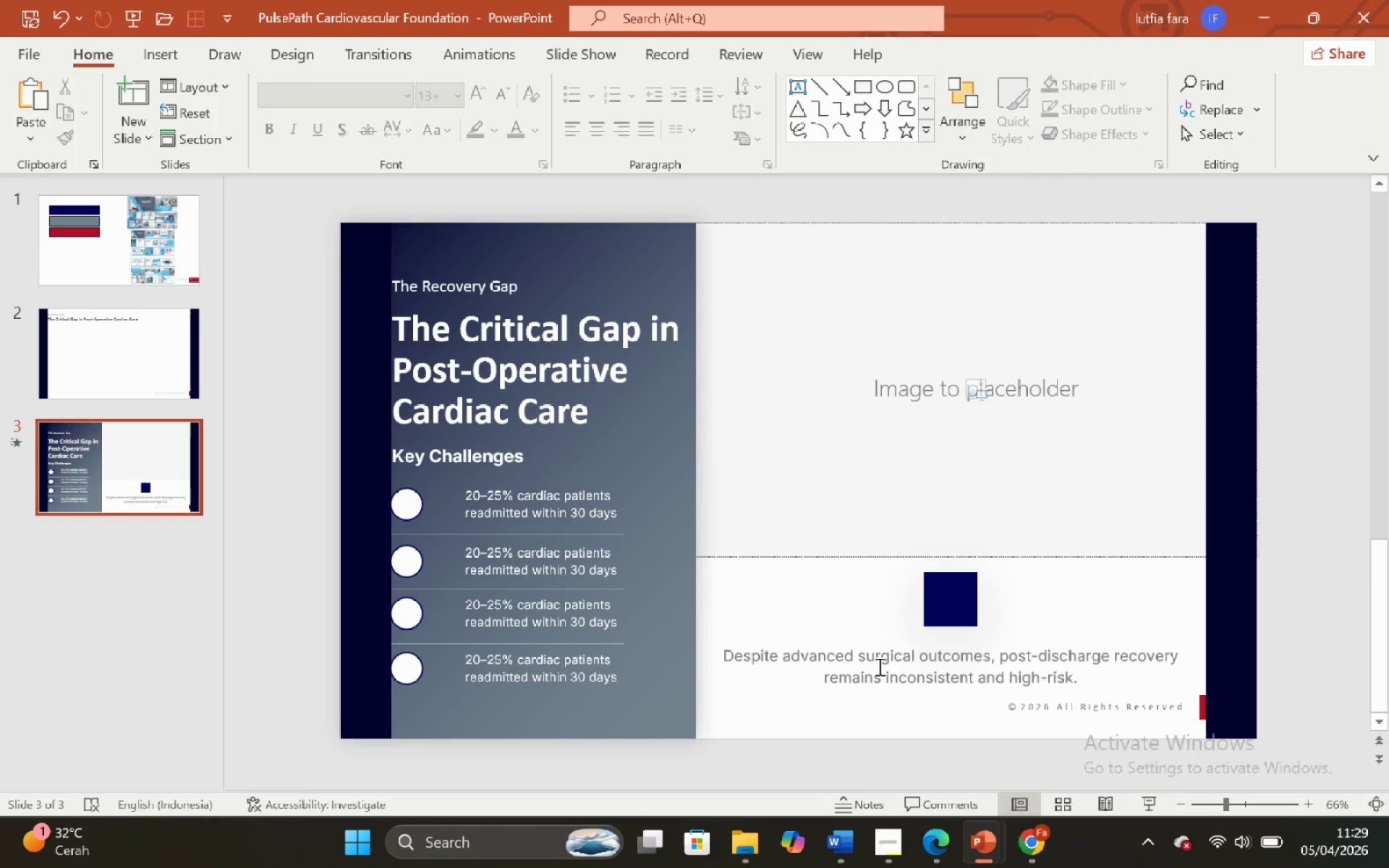 
left_click_drag(start_coordinate=[880, 666], to_coordinate=[974, 587])
 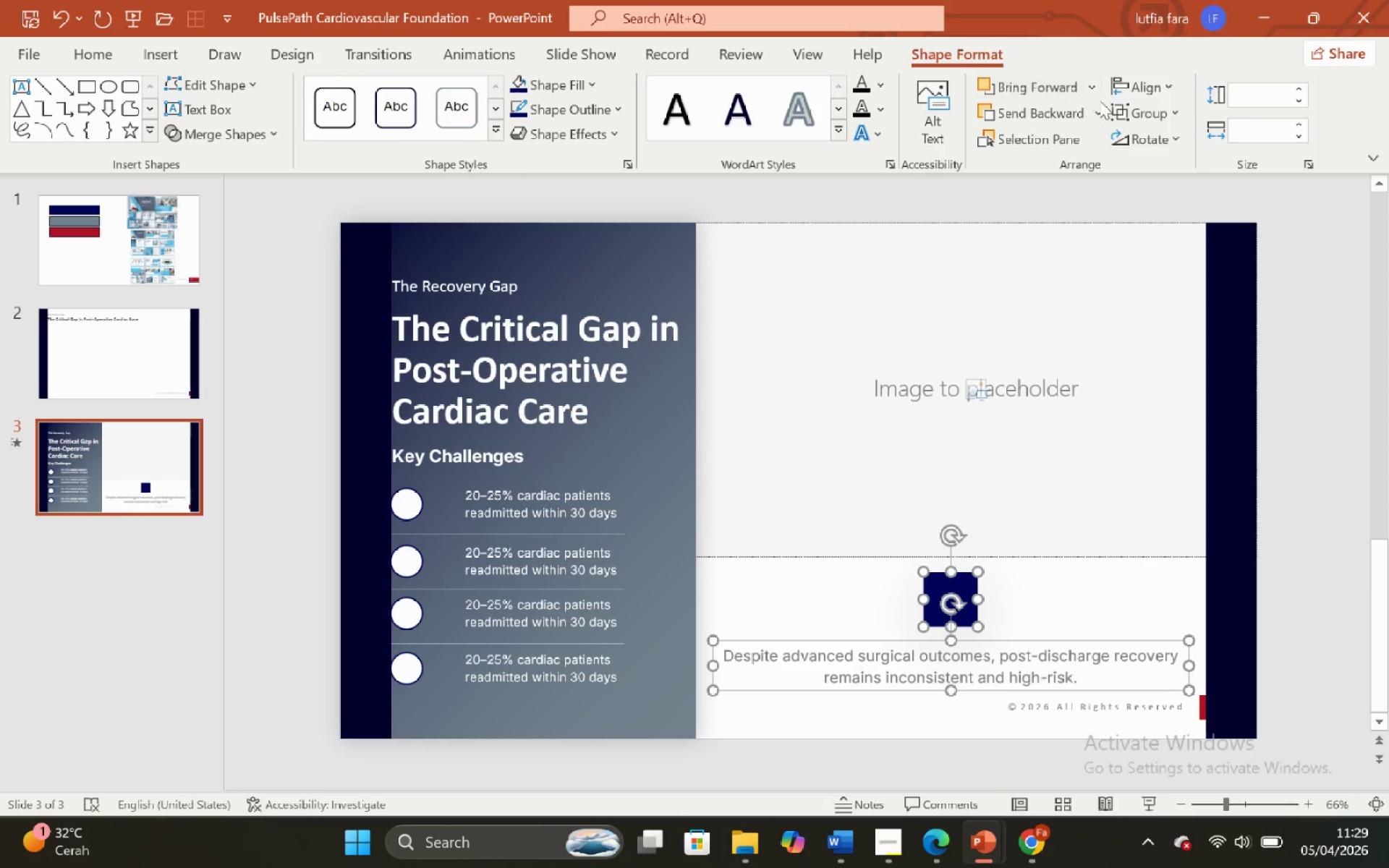 
hold_key(key=ShiftLeft, duration=0.62)
left_click([974, 587])
 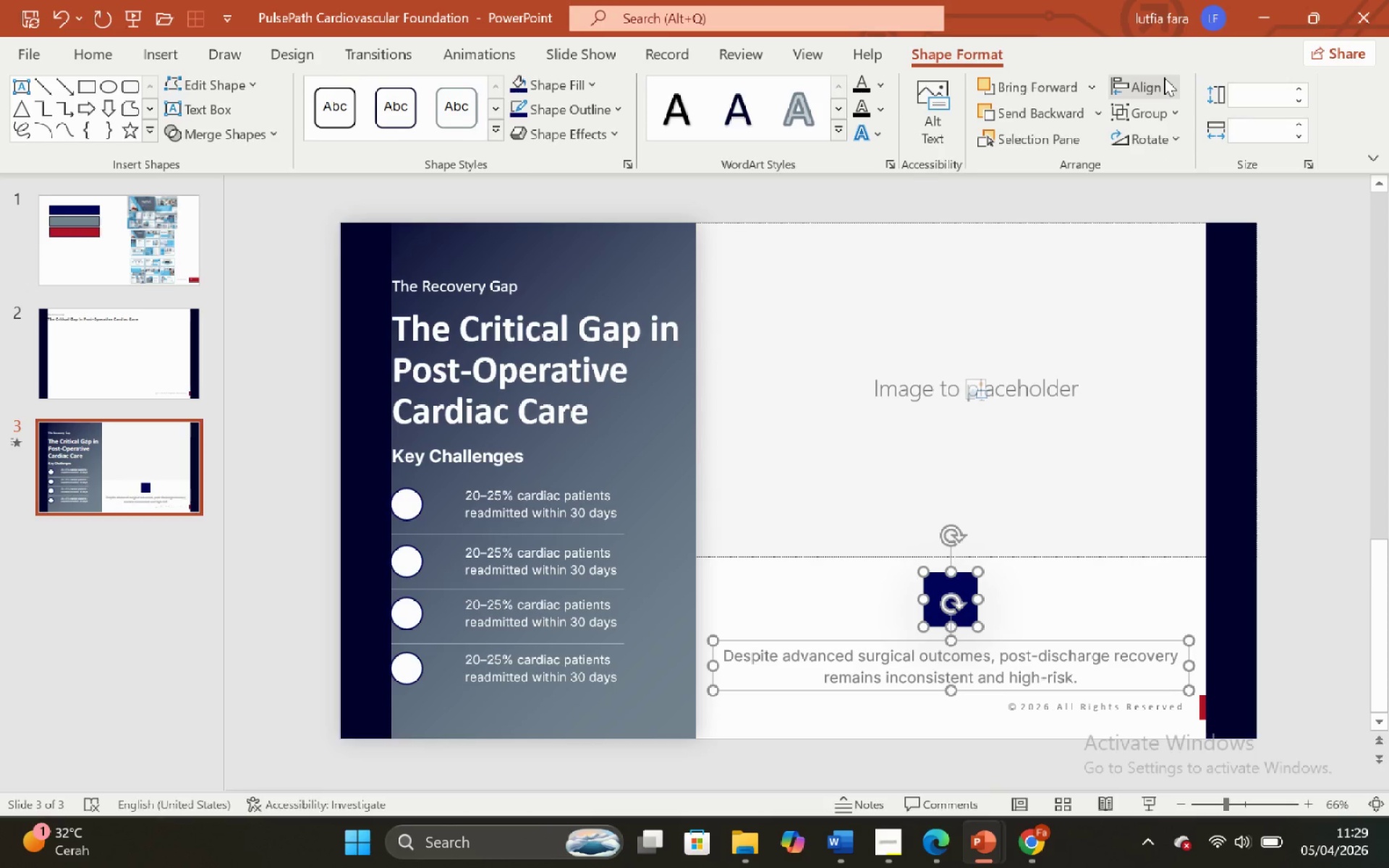 
left_click([1164, 77])
 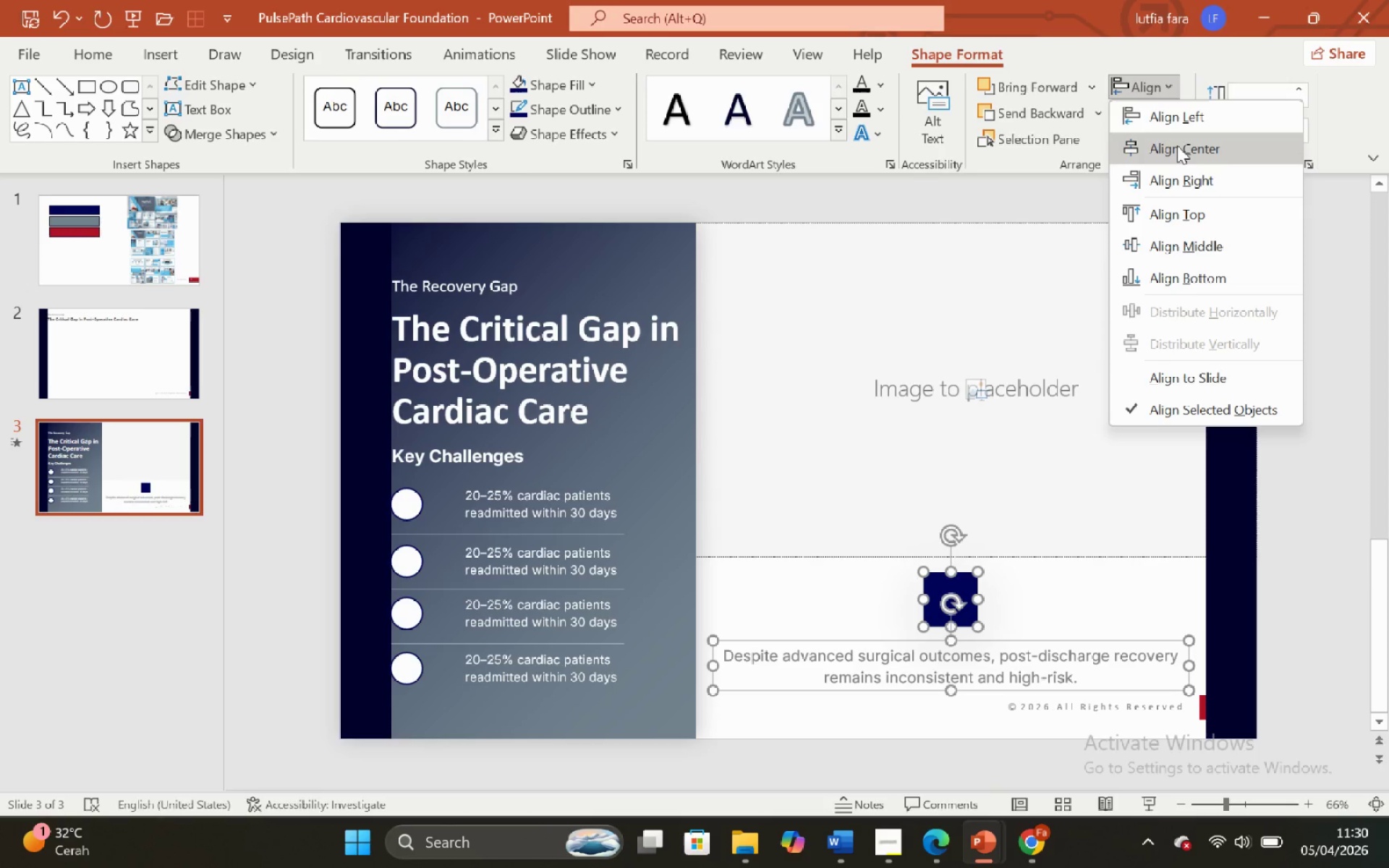 
left_click([1177, 145])
 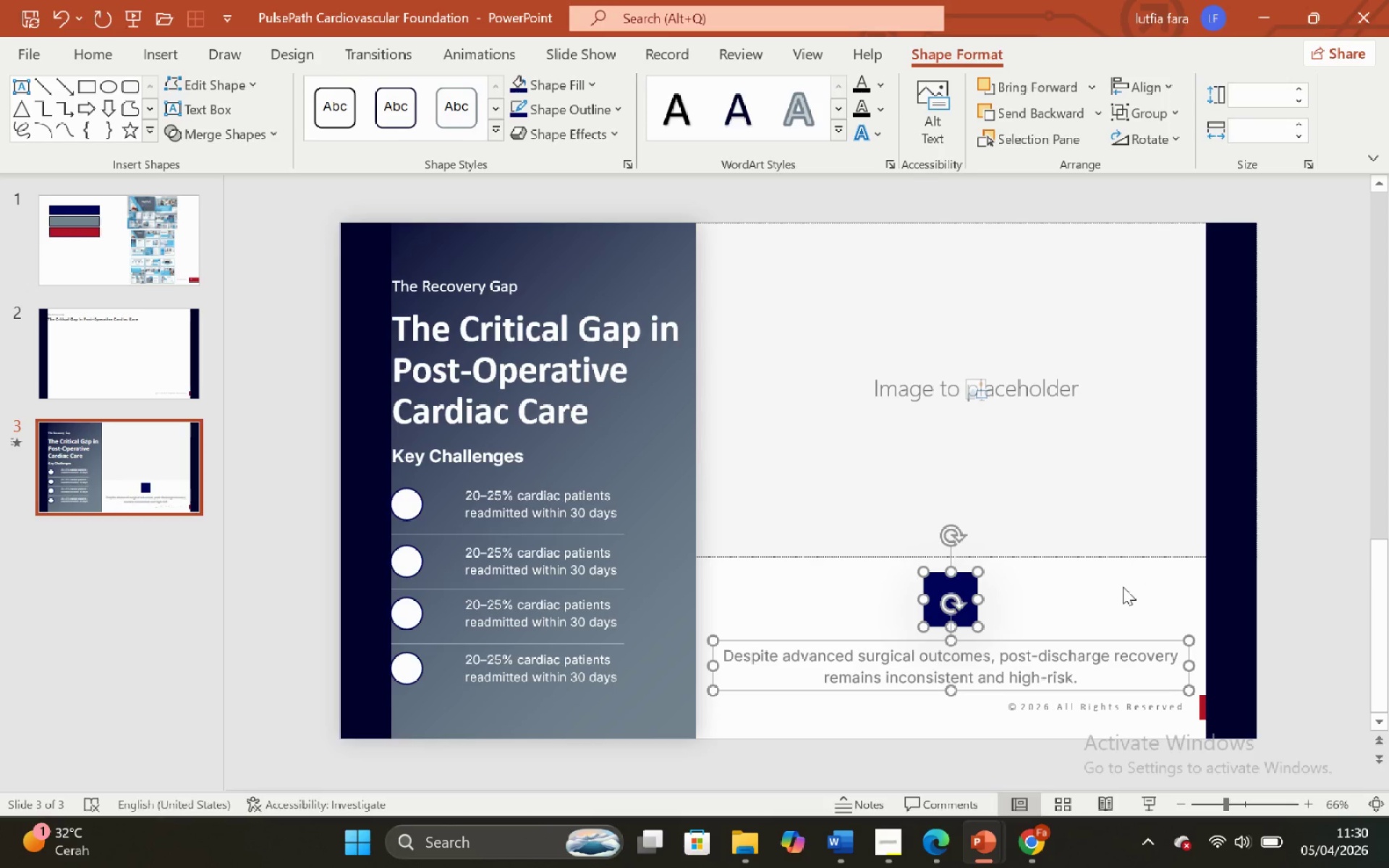 
left_click([1123, 587])
 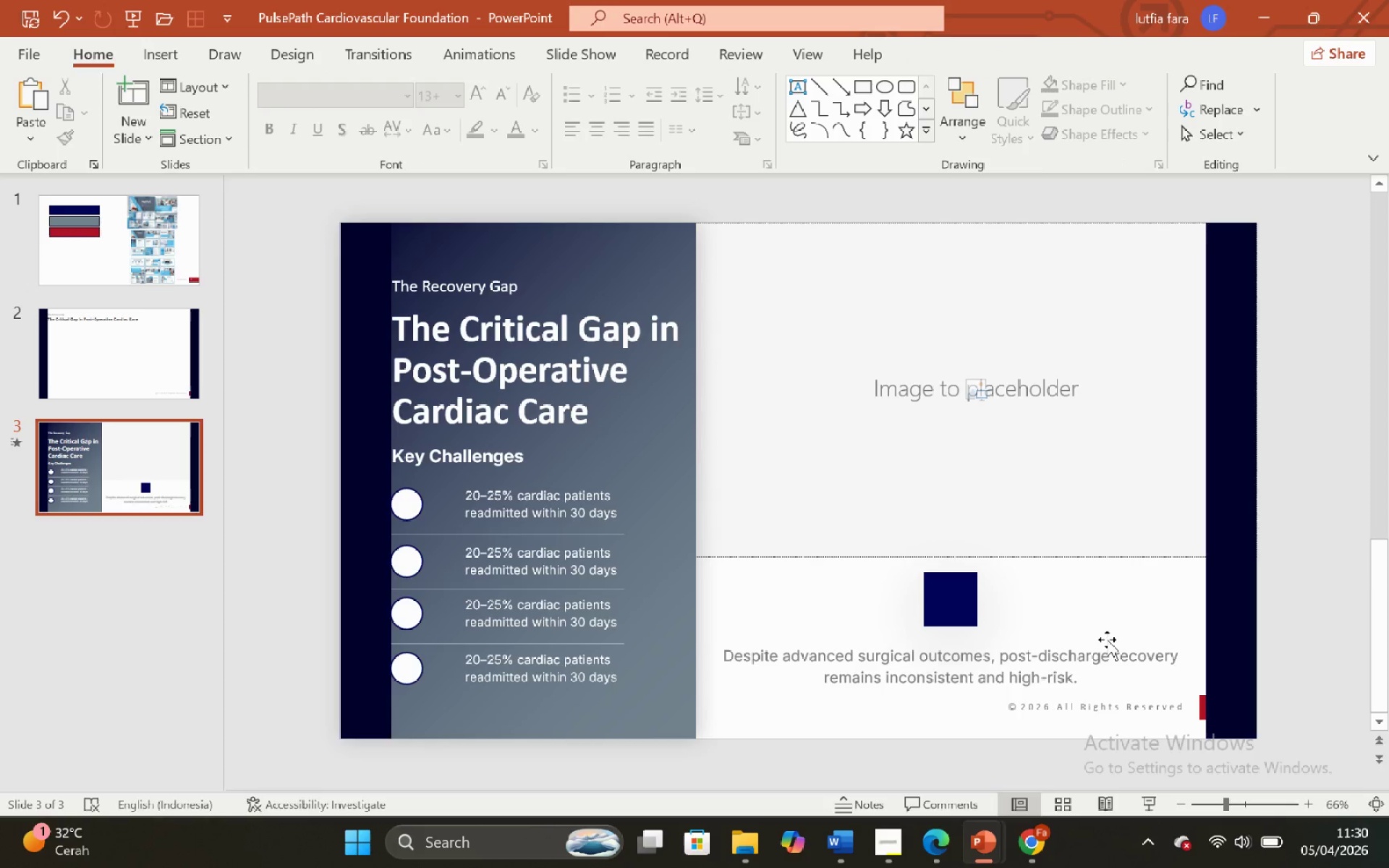 
left_click([1107, 639])
 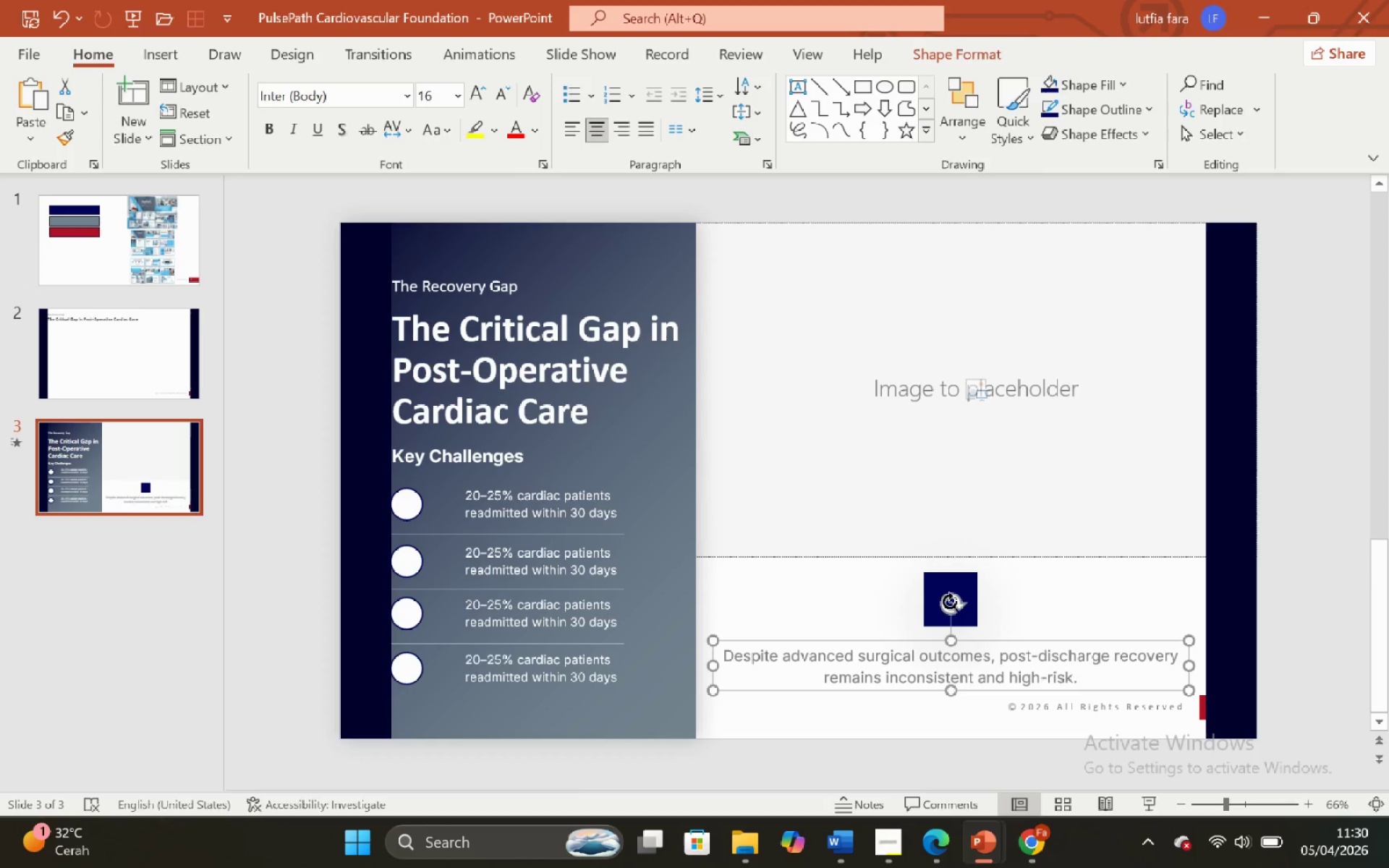 
hold_key(key=ShiftLeft, duration=1.31)
left_click([956, 575])
 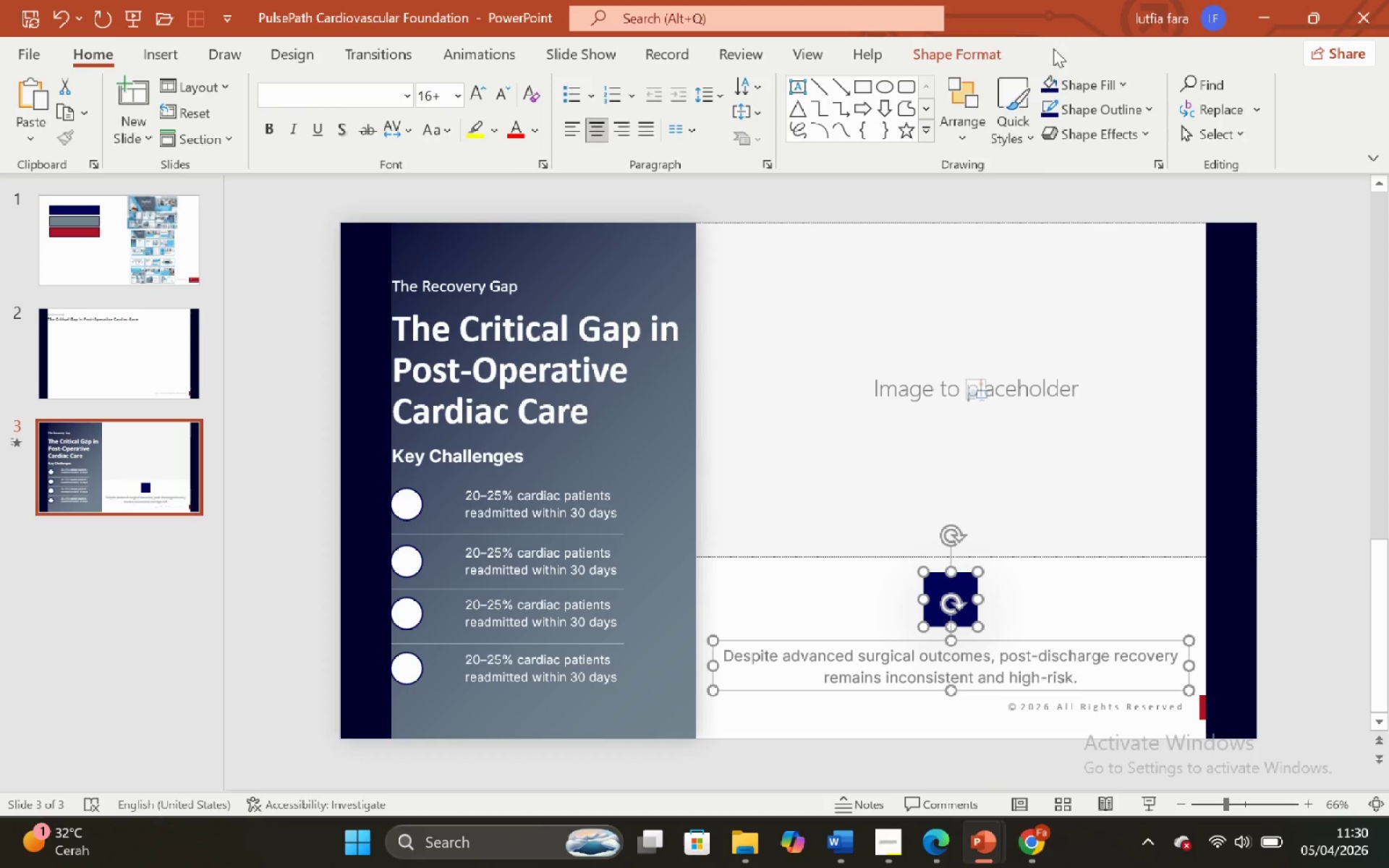 
left_click([985, 46])
 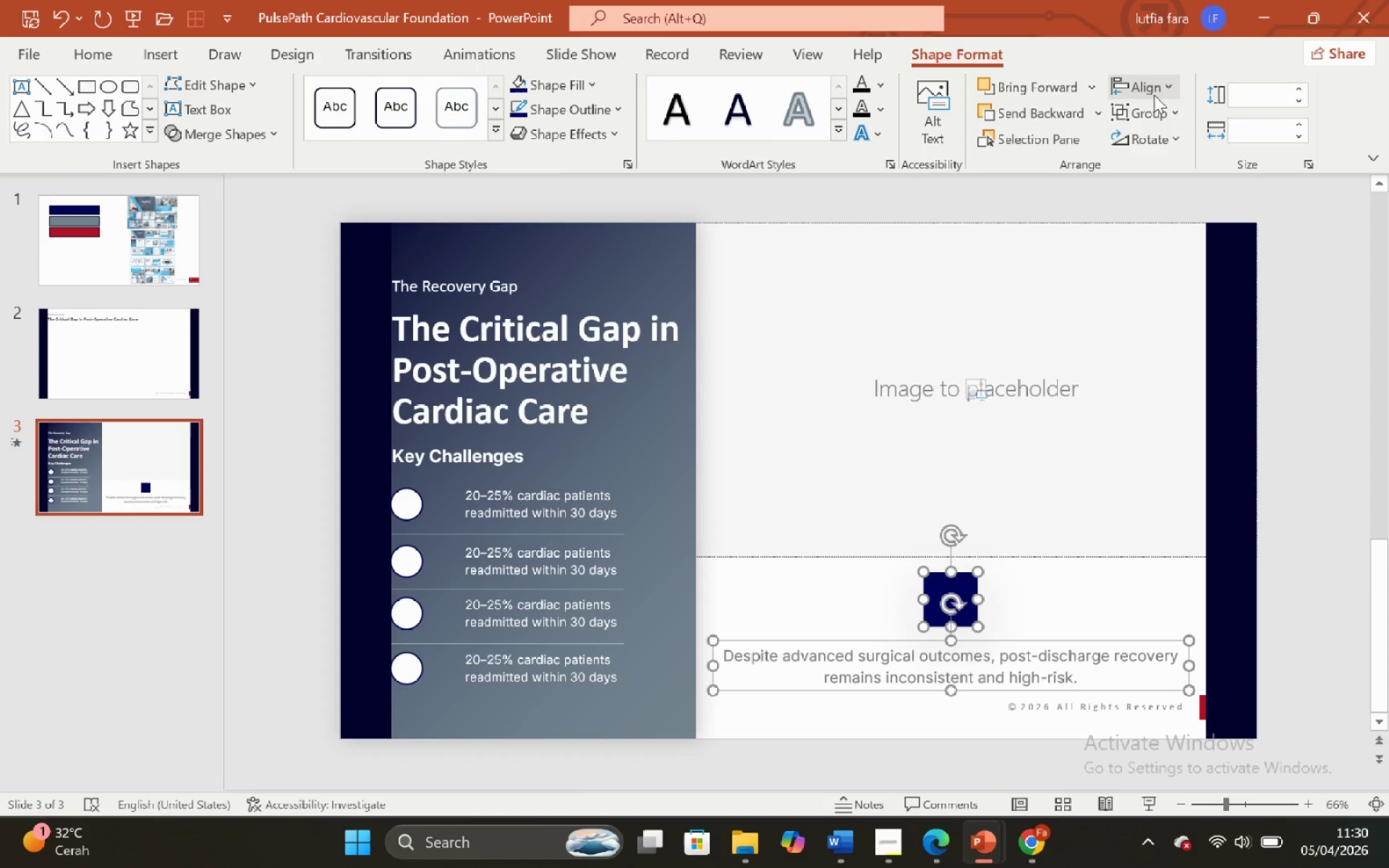 
left_click([1154, 95])
 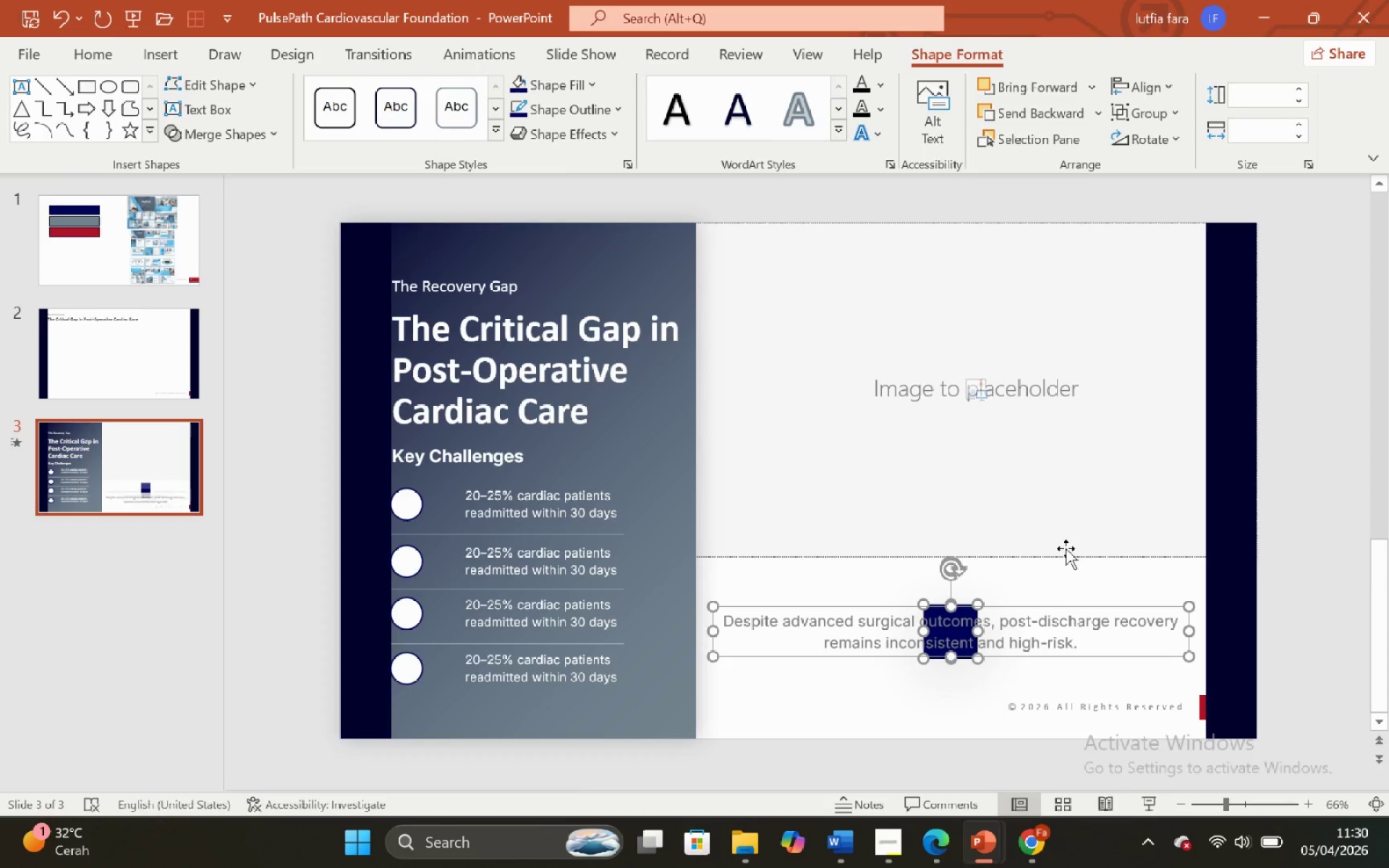 
key(Control+Z)
 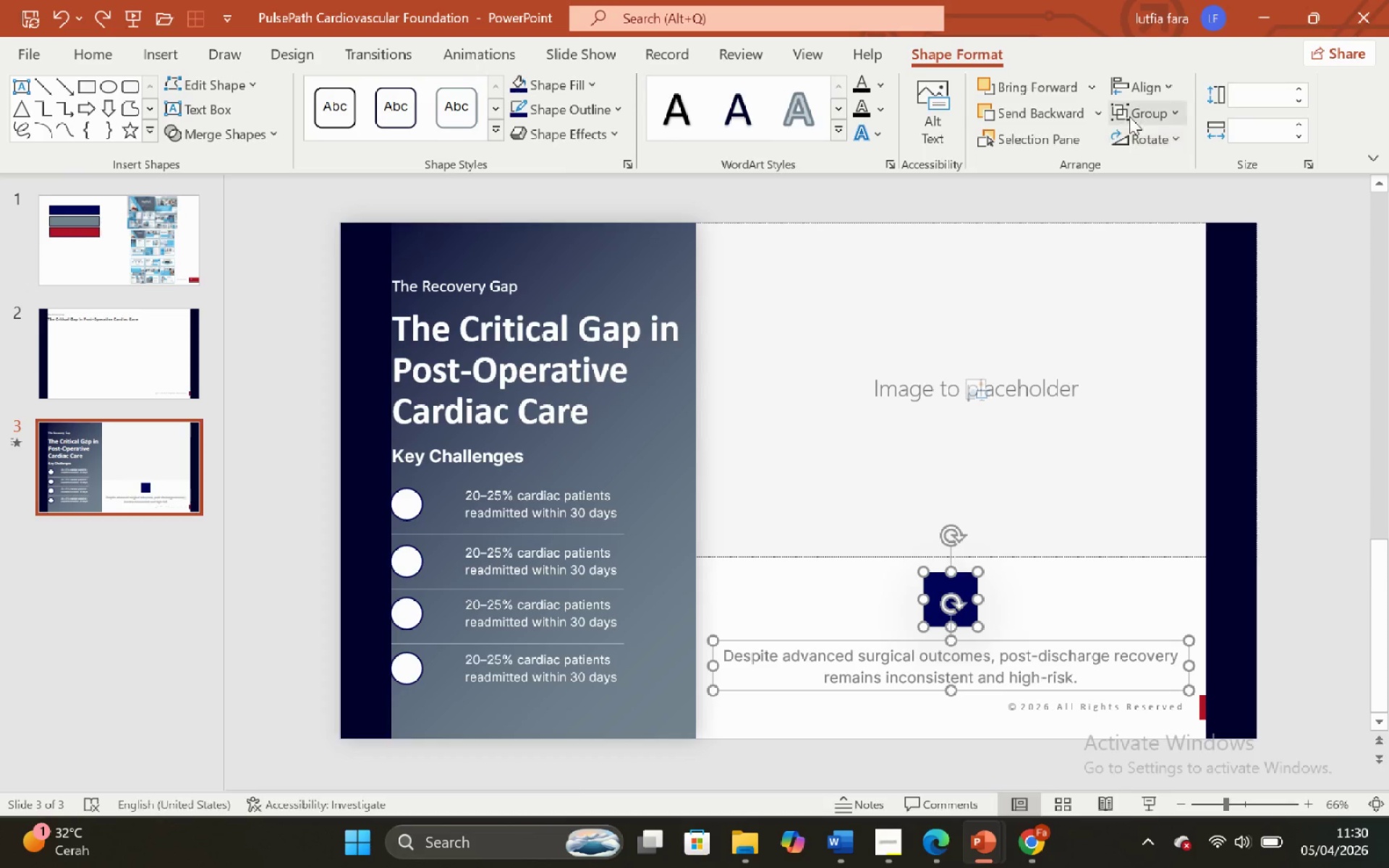 
left_click([1131, 87])
 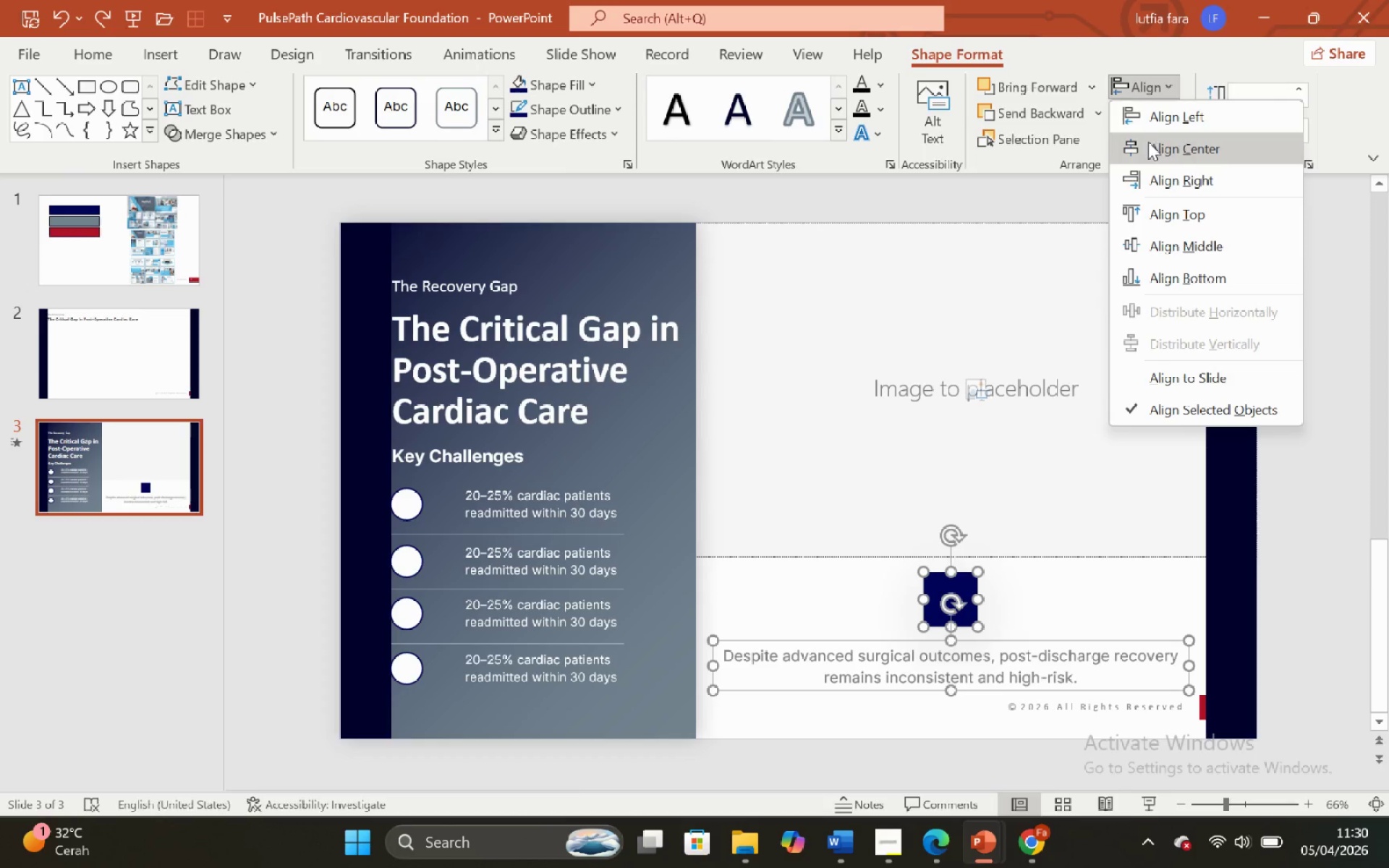 
left_click([1150, 146])
 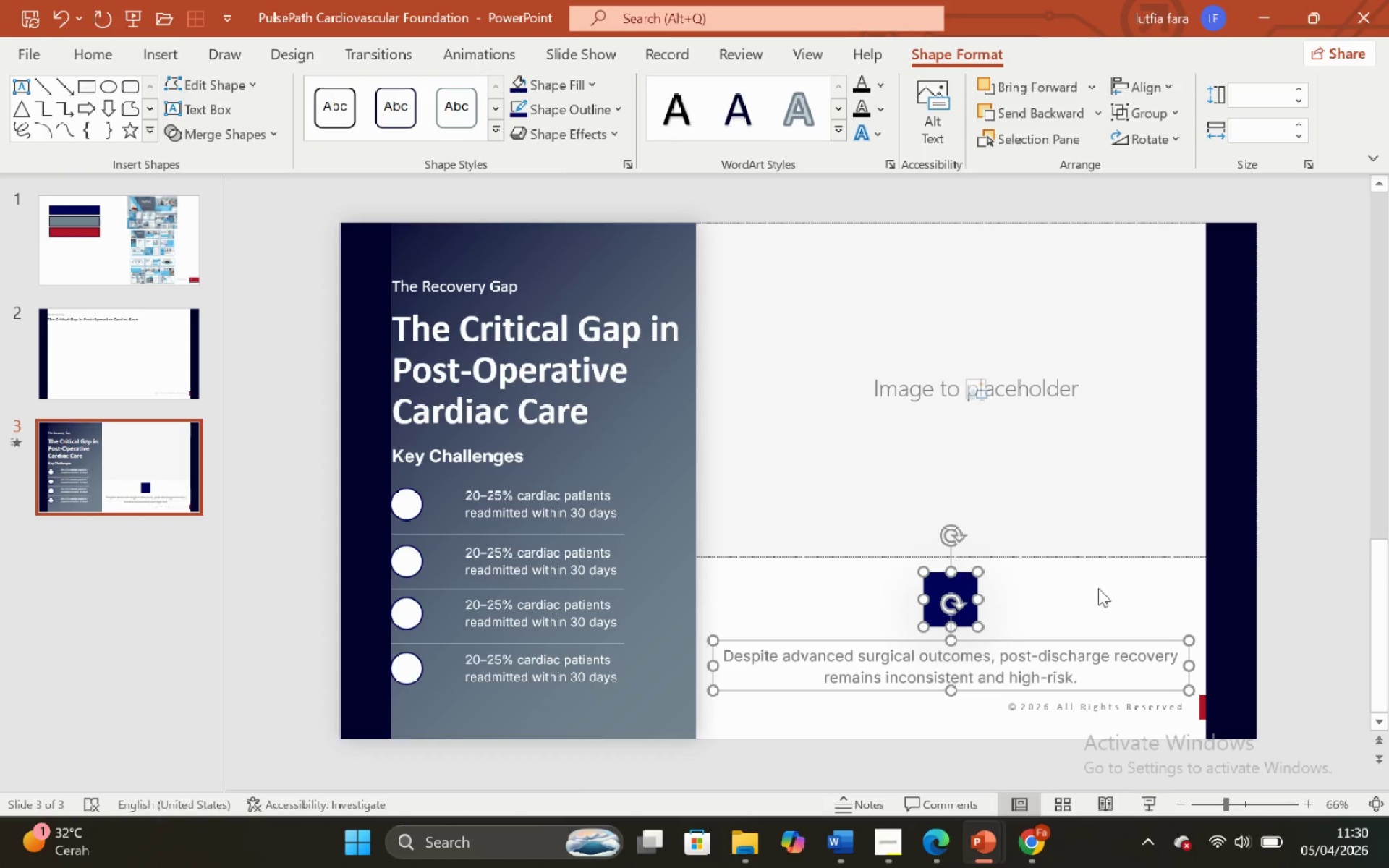 
left_click([1093, 612])
 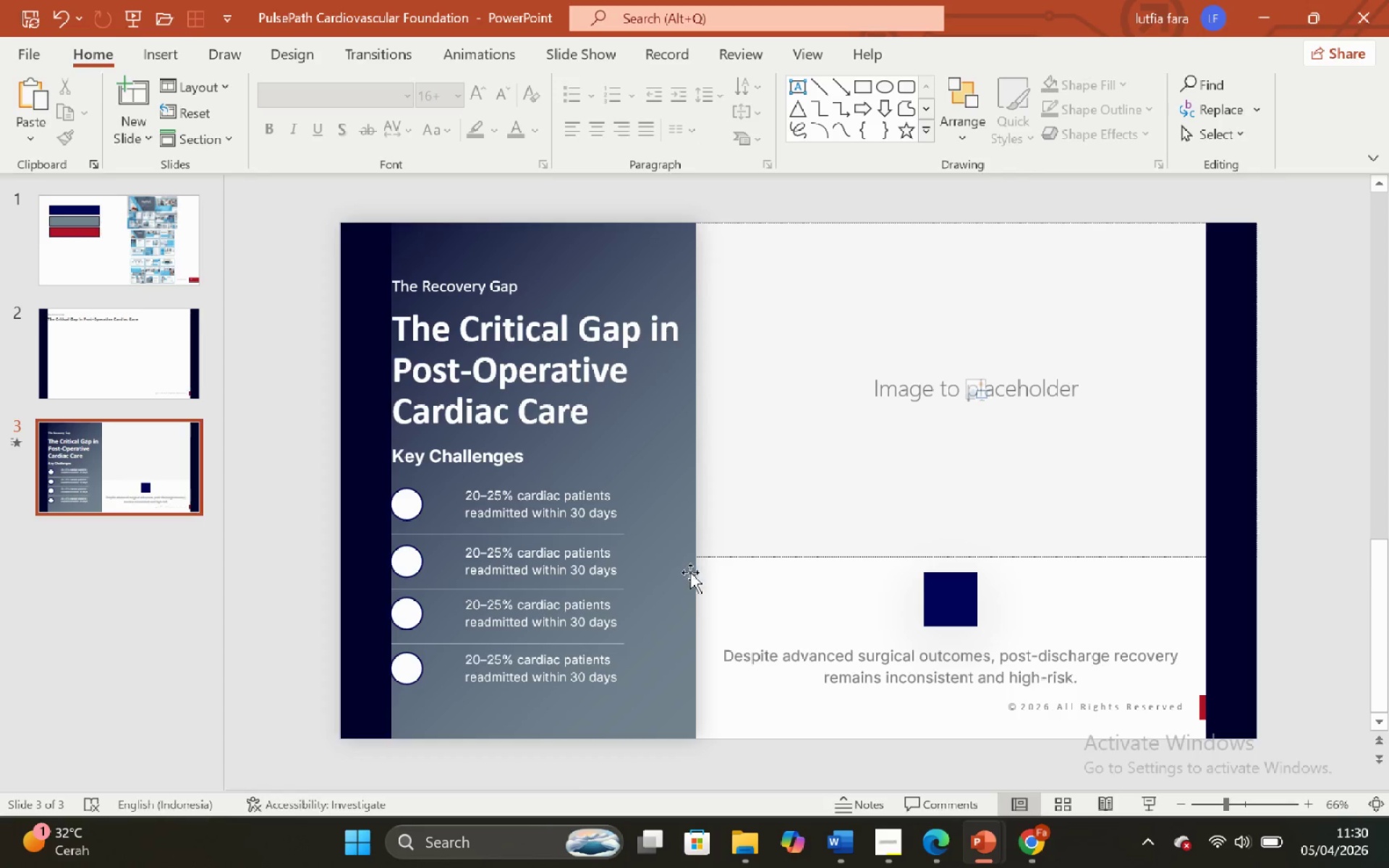 
wait(20.06)
 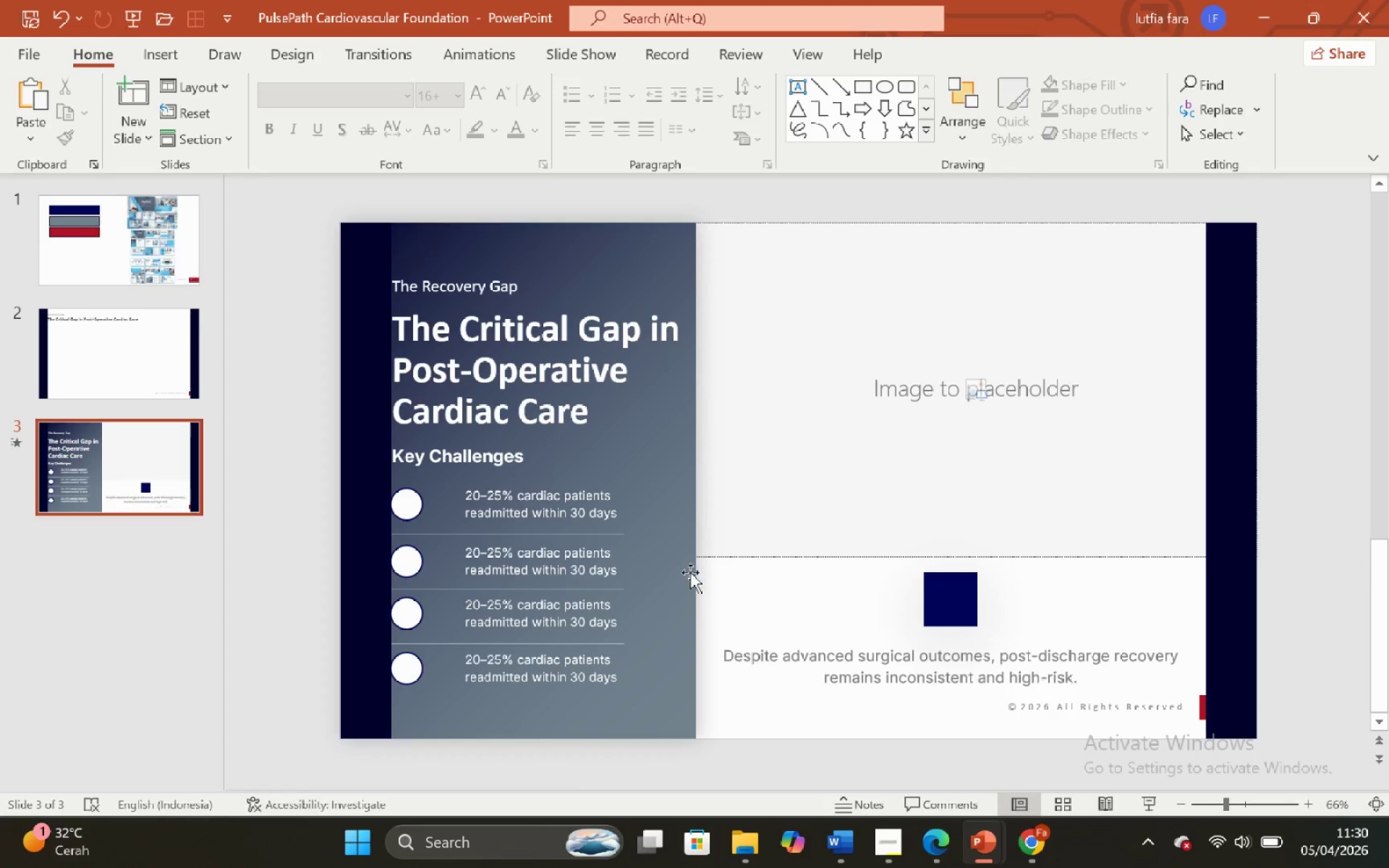 
left_click([749, 591])
 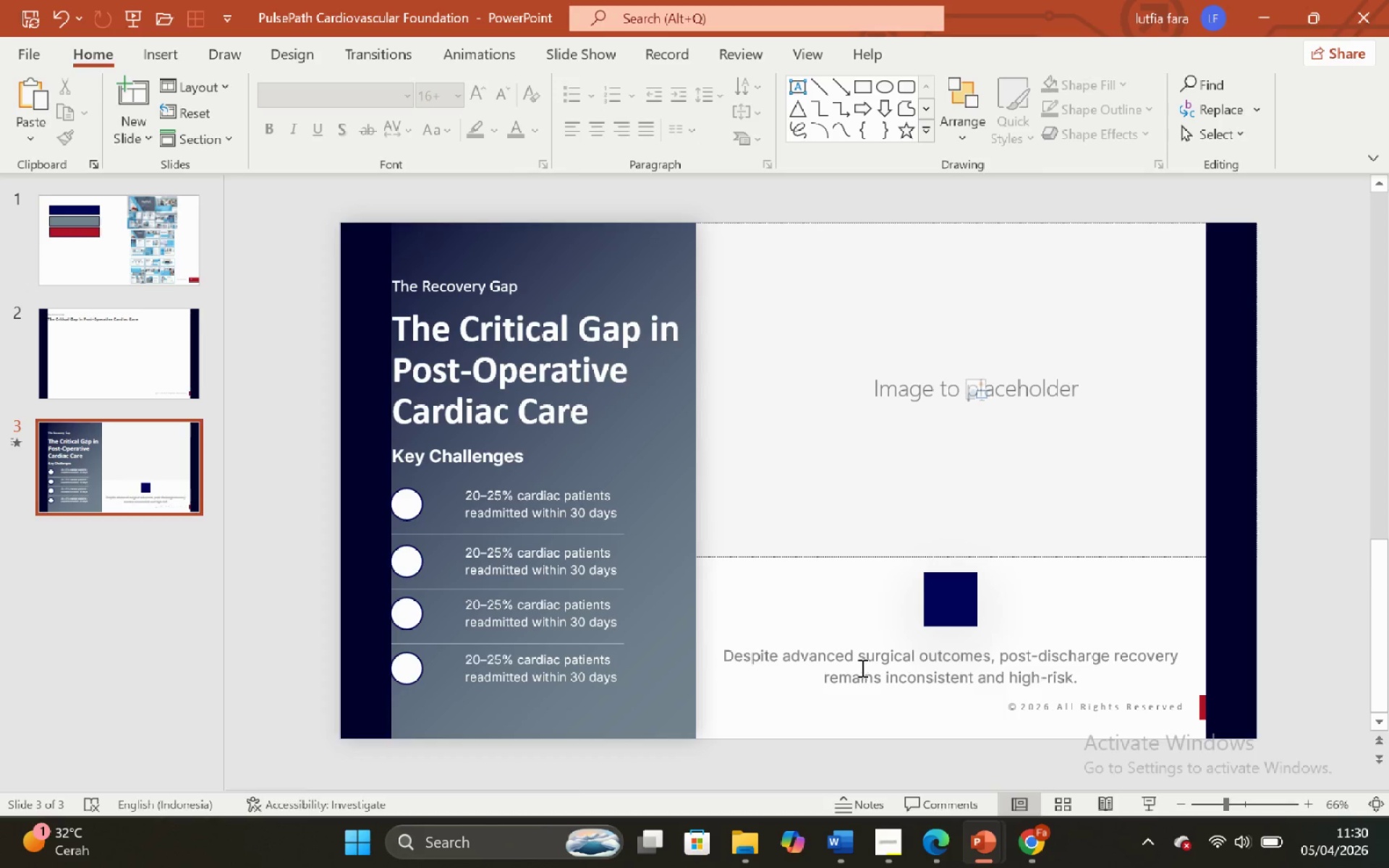 
left_click([861, 667])
 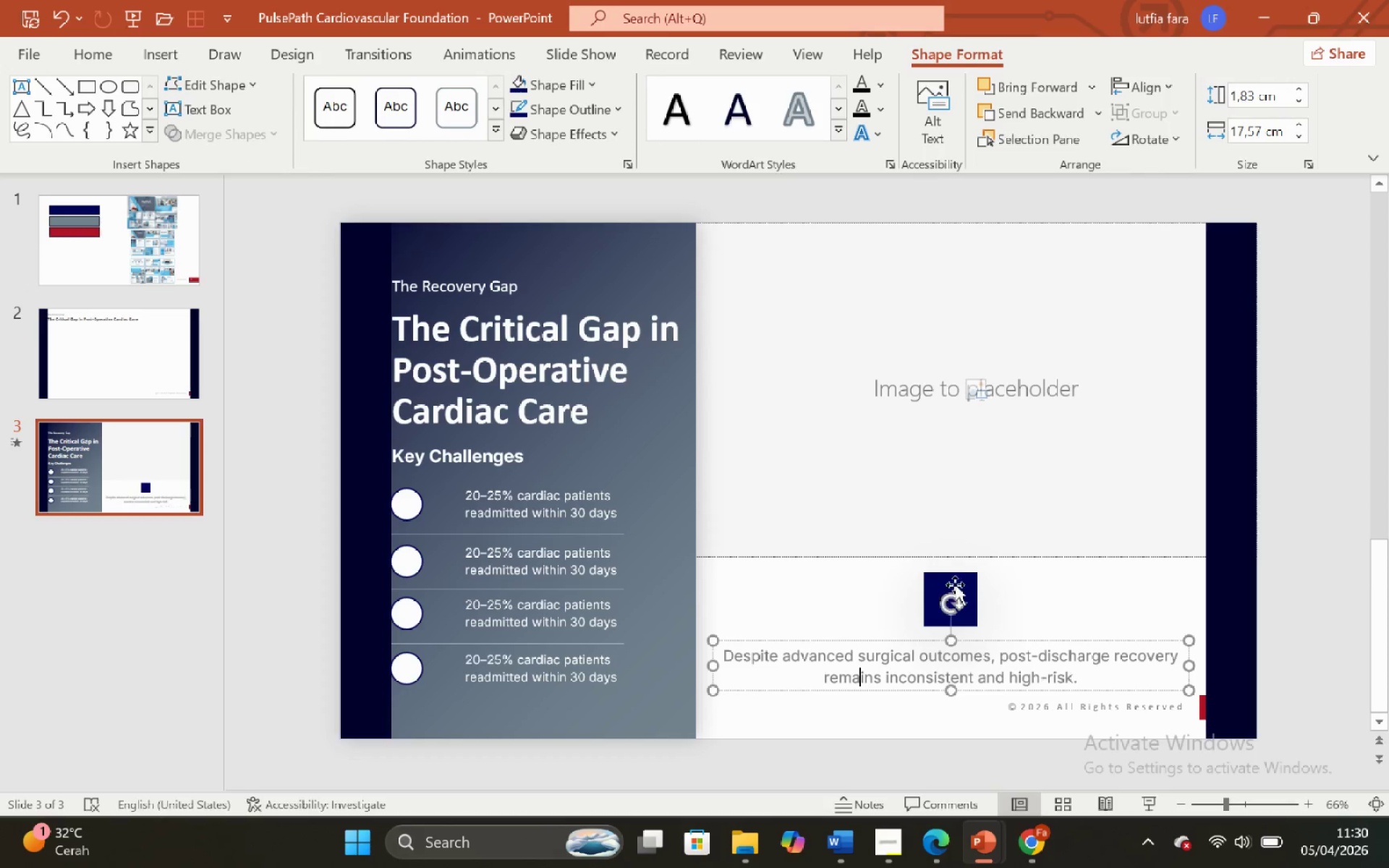 
hold_key(key=ShiftLeft, duration=0.41)
left_click([956, 578])
 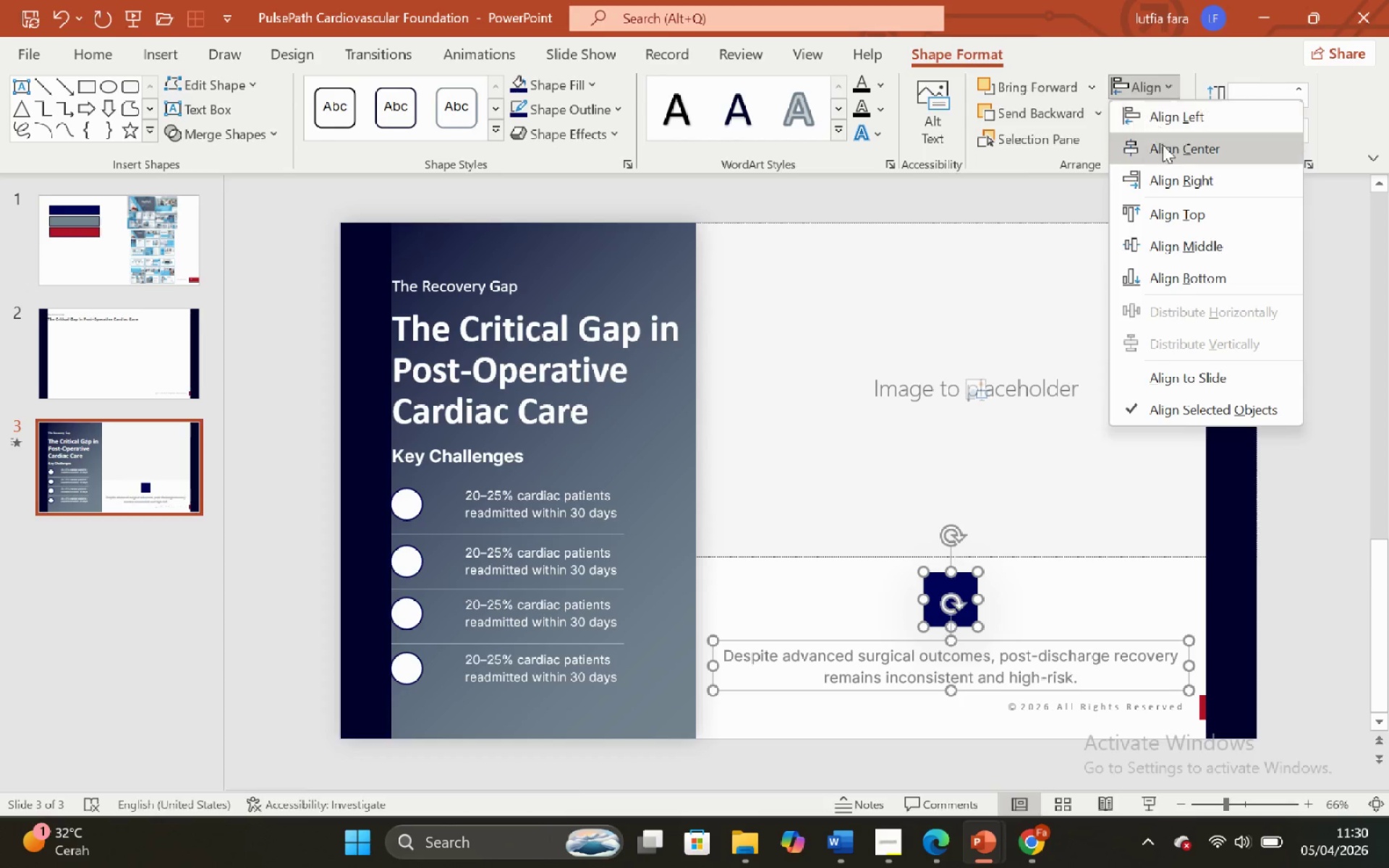 
left_click([1174, 152])
 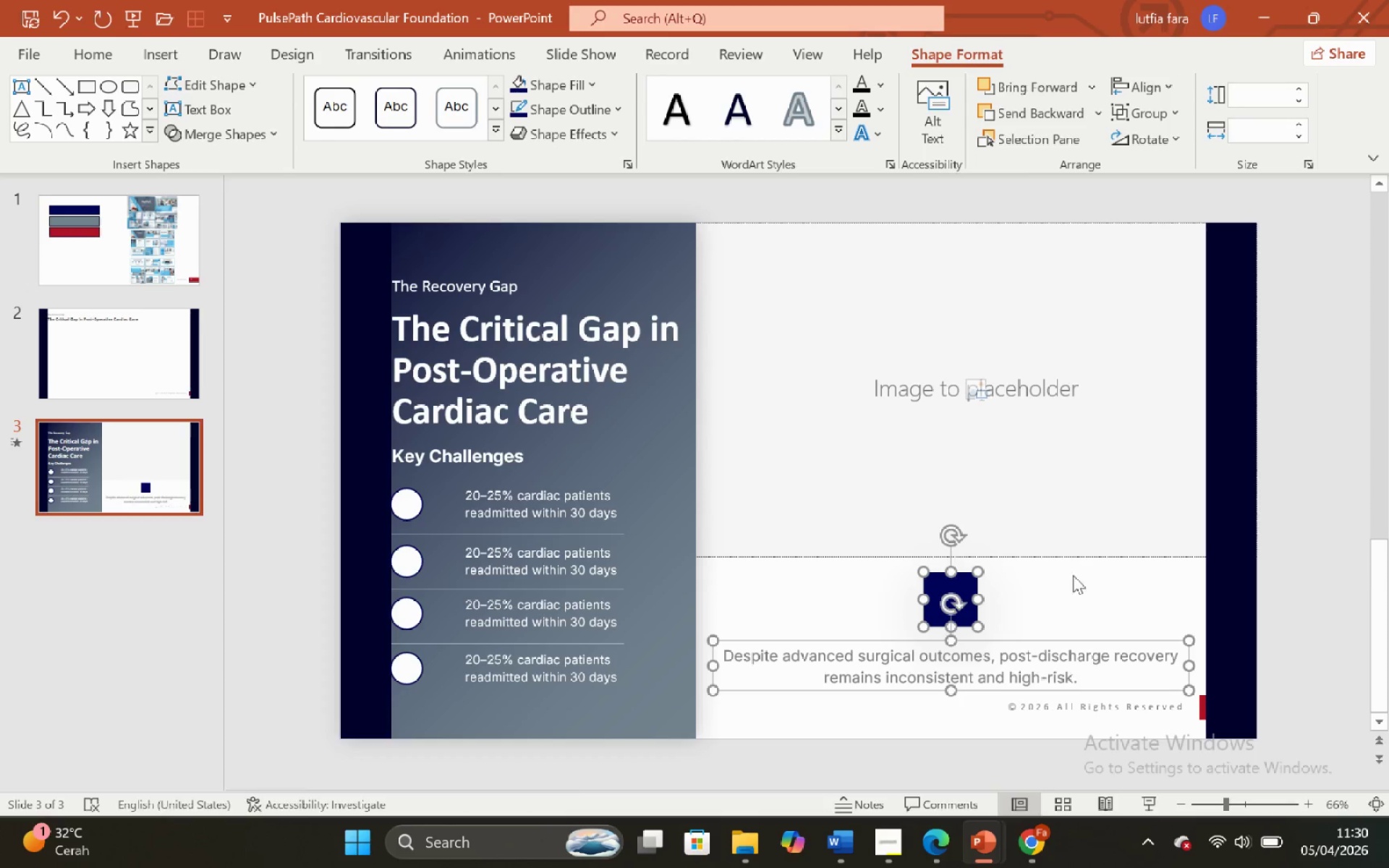 
left_click([1078, 613])
 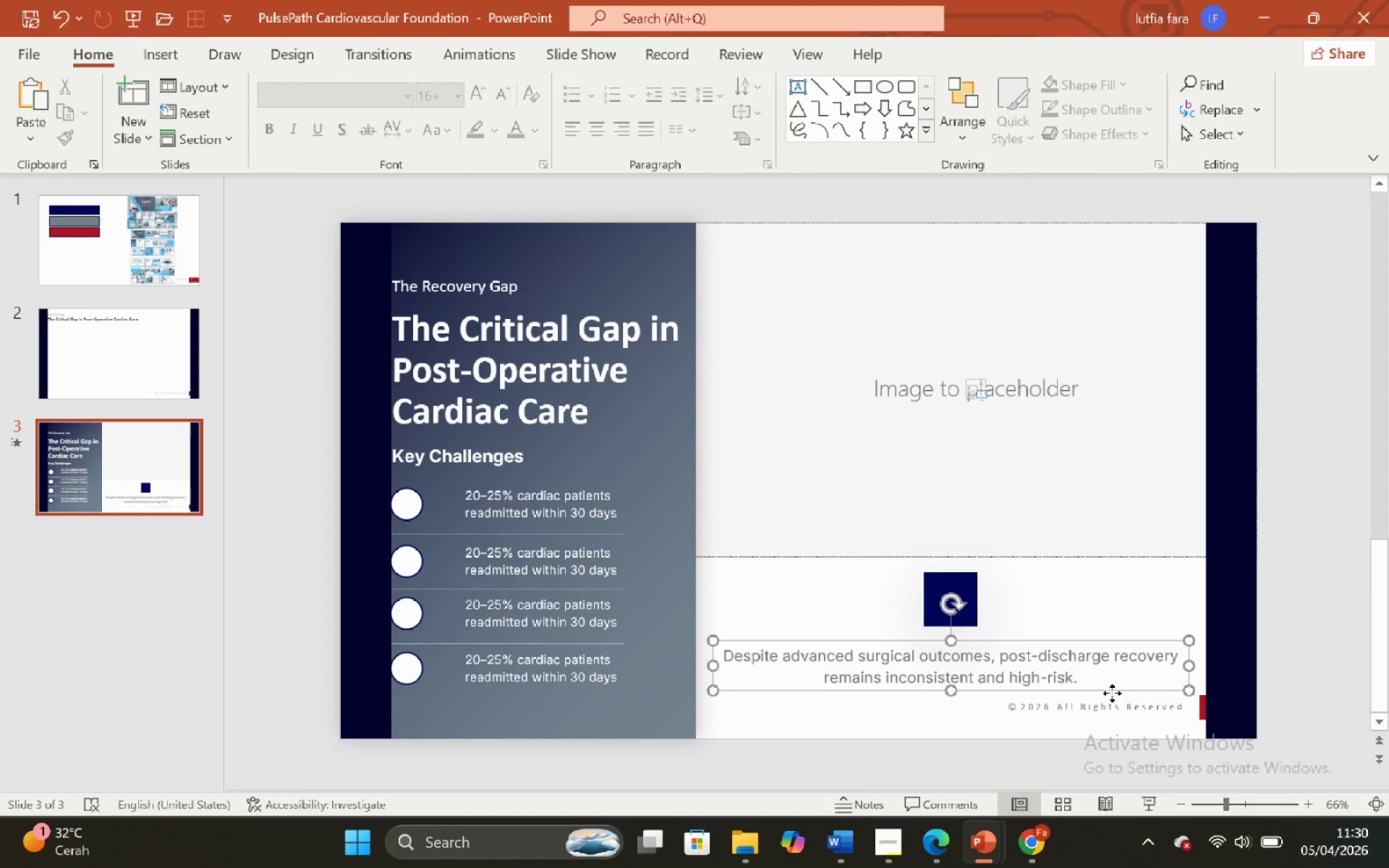 
double_click([1124, 609])
 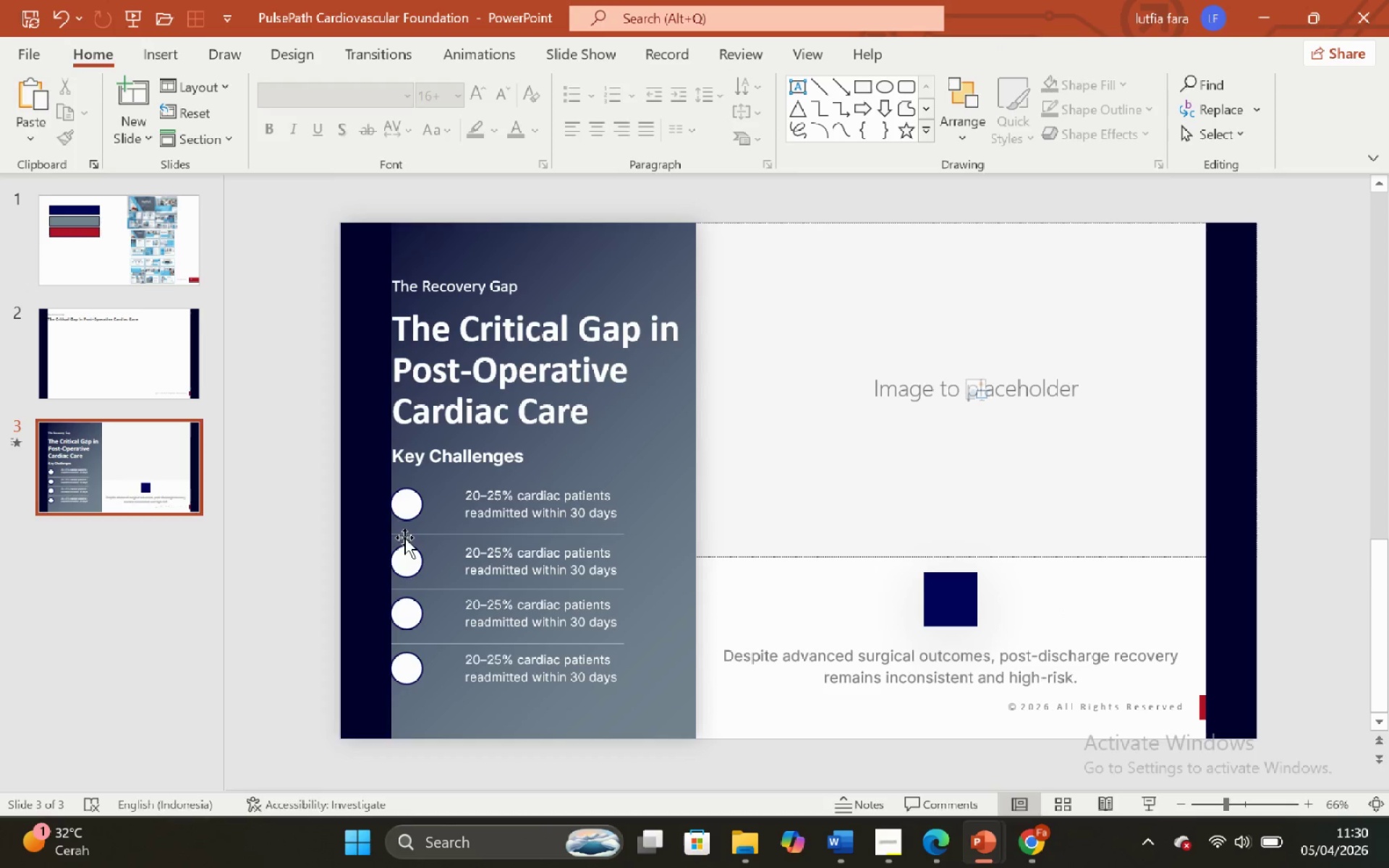 
left_click([406, 509])
 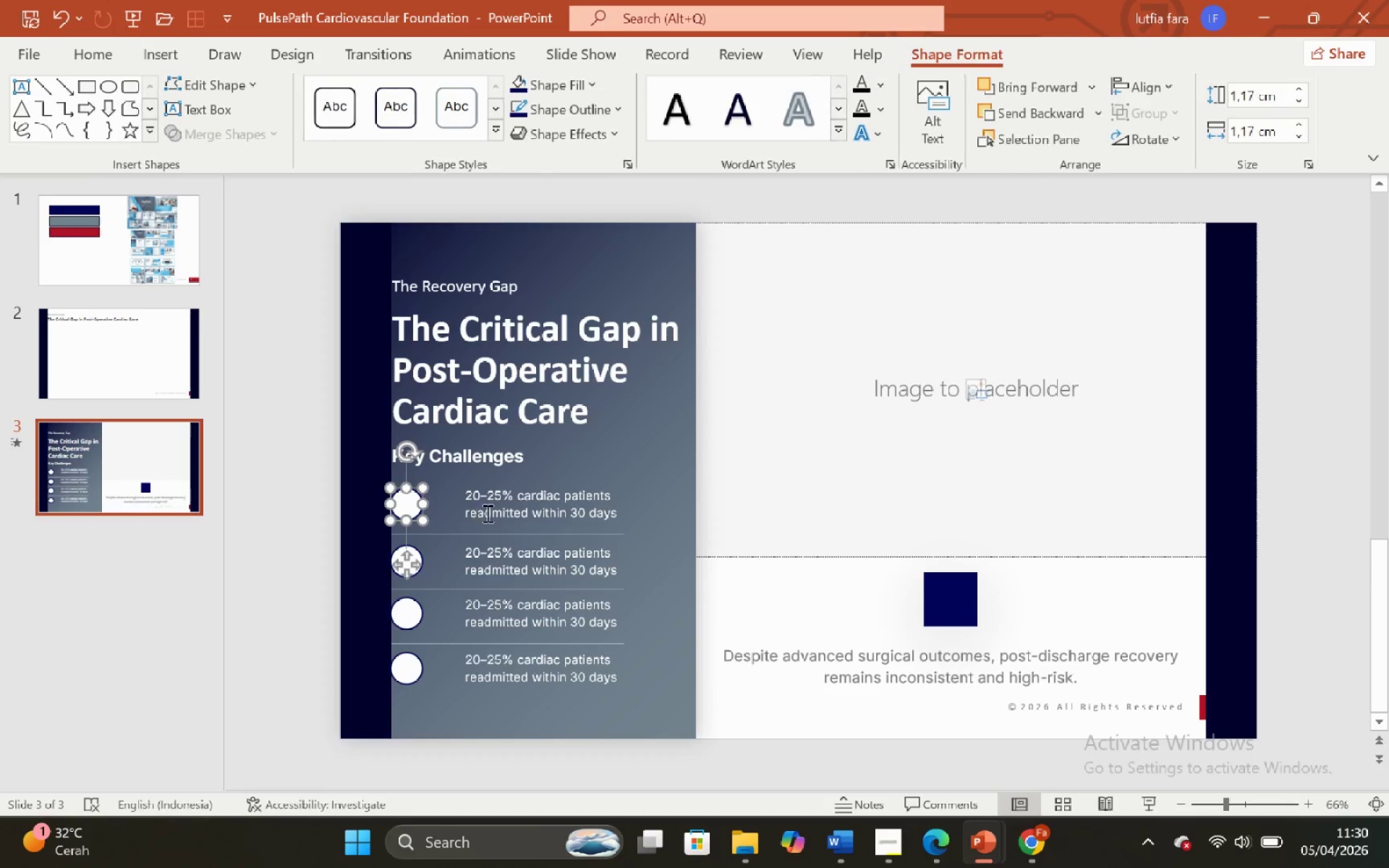 
left_click([496, 510])
 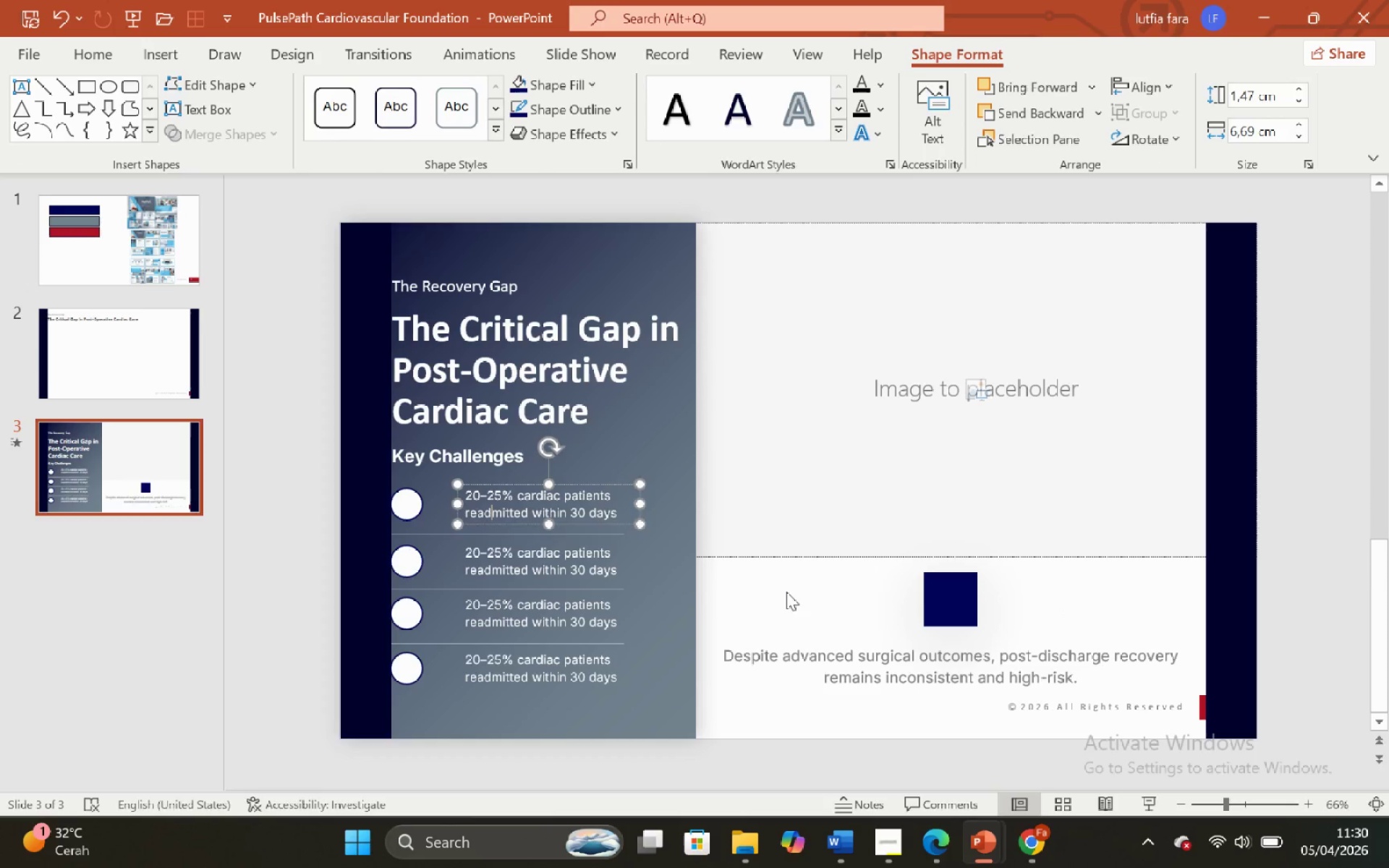 
left_click([786, 594])
 